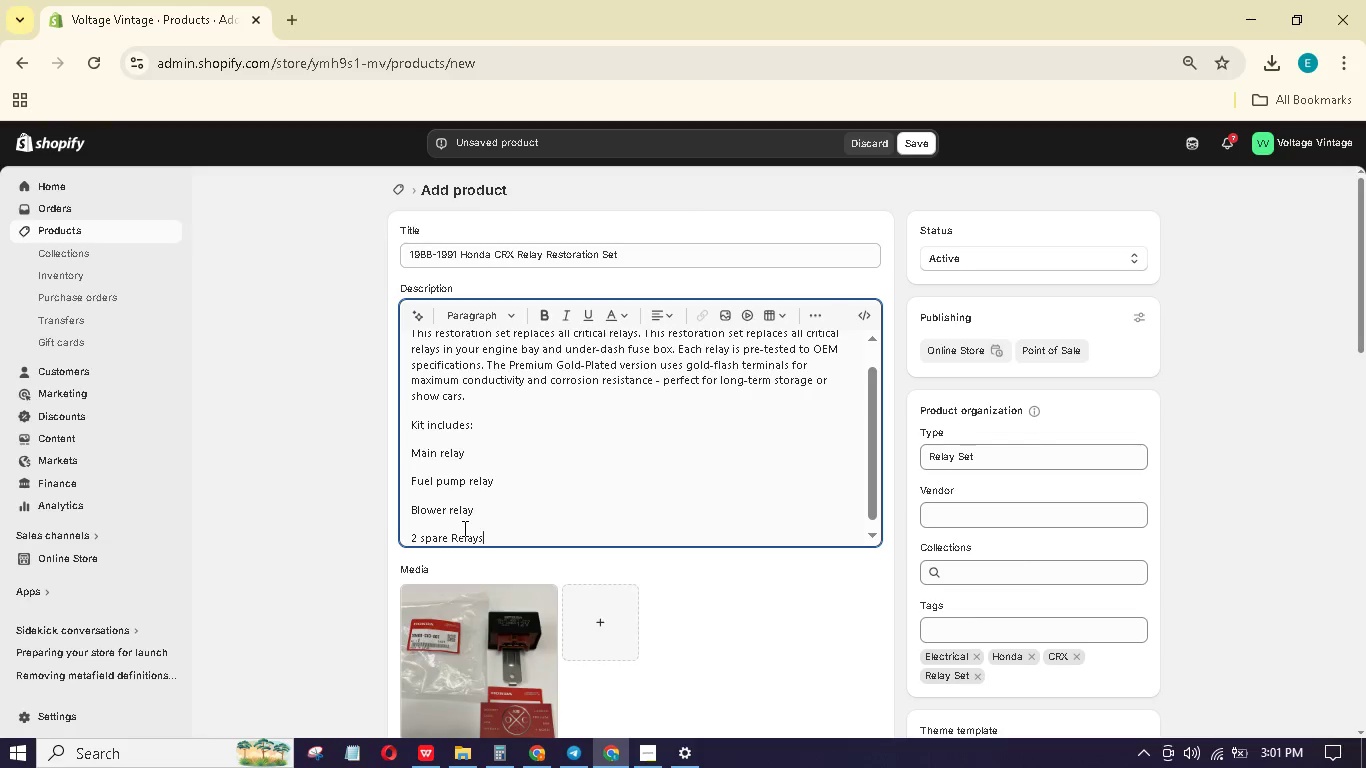 
key(Enter)
 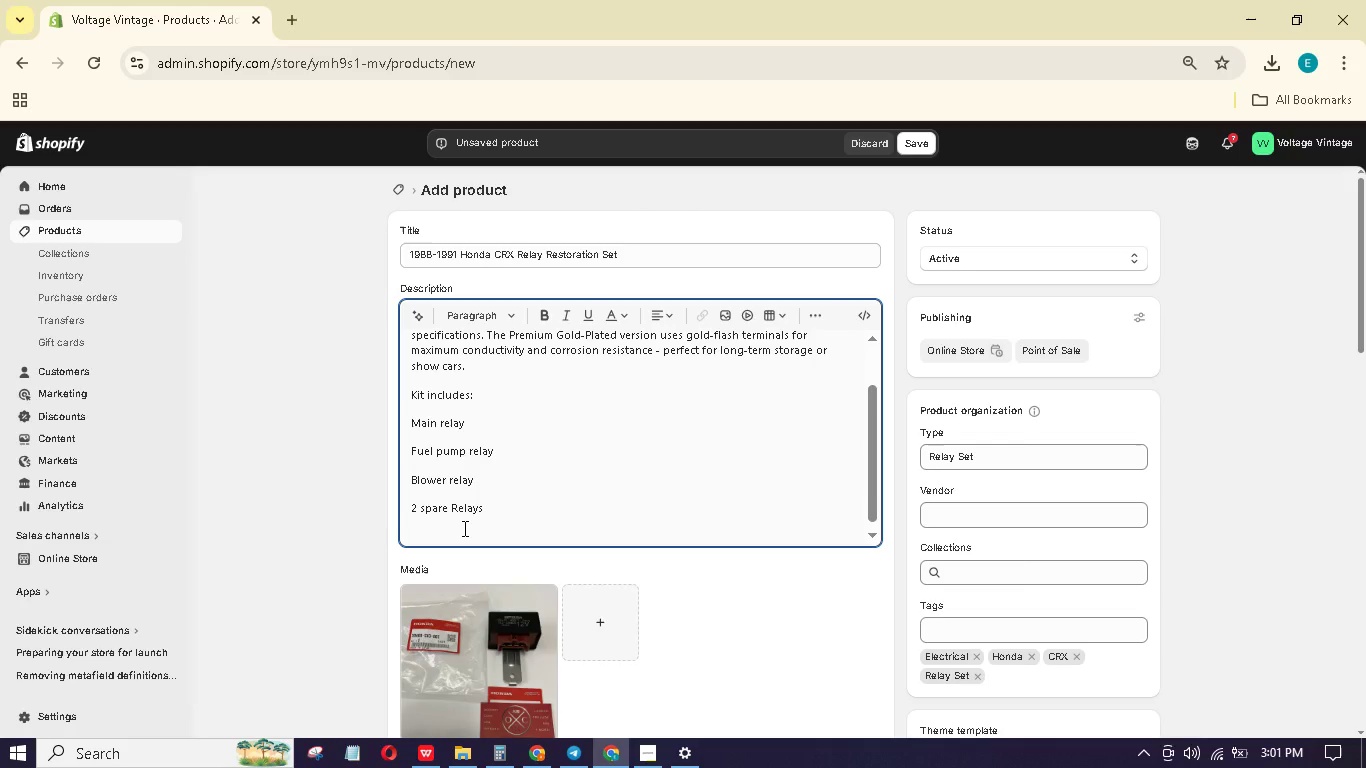 
type(All)
key(Backspace)
key(Backspace)
key(Backspace)
key(Backspace)
 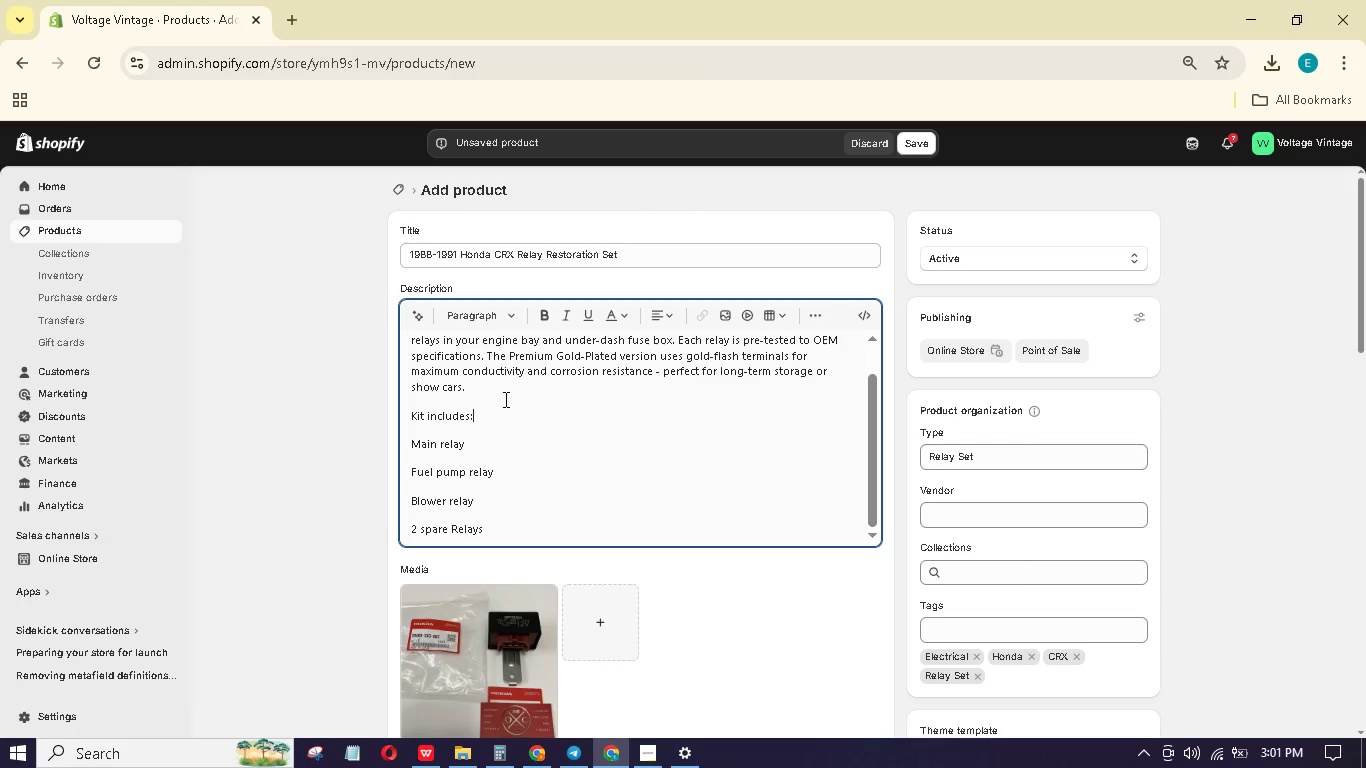 
type( All plug and play)
 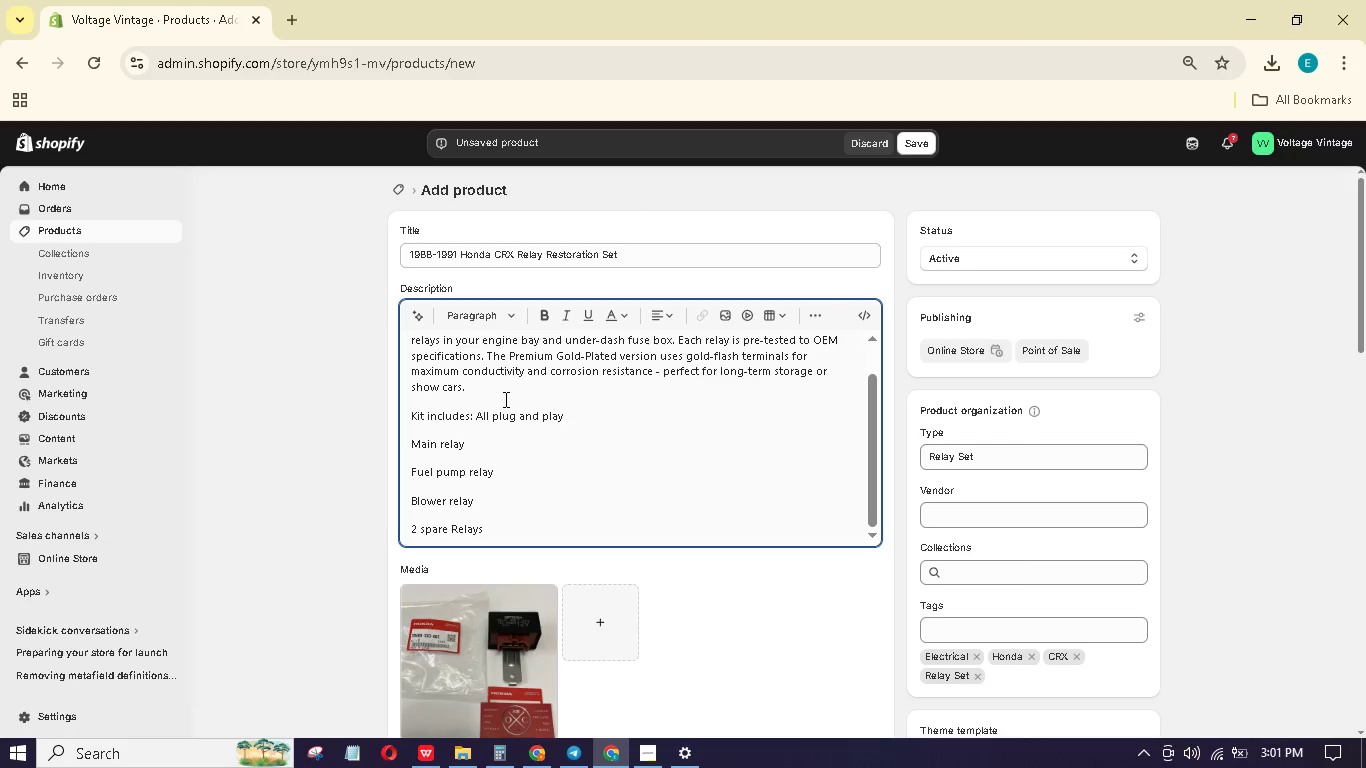 
wait(75.73)
 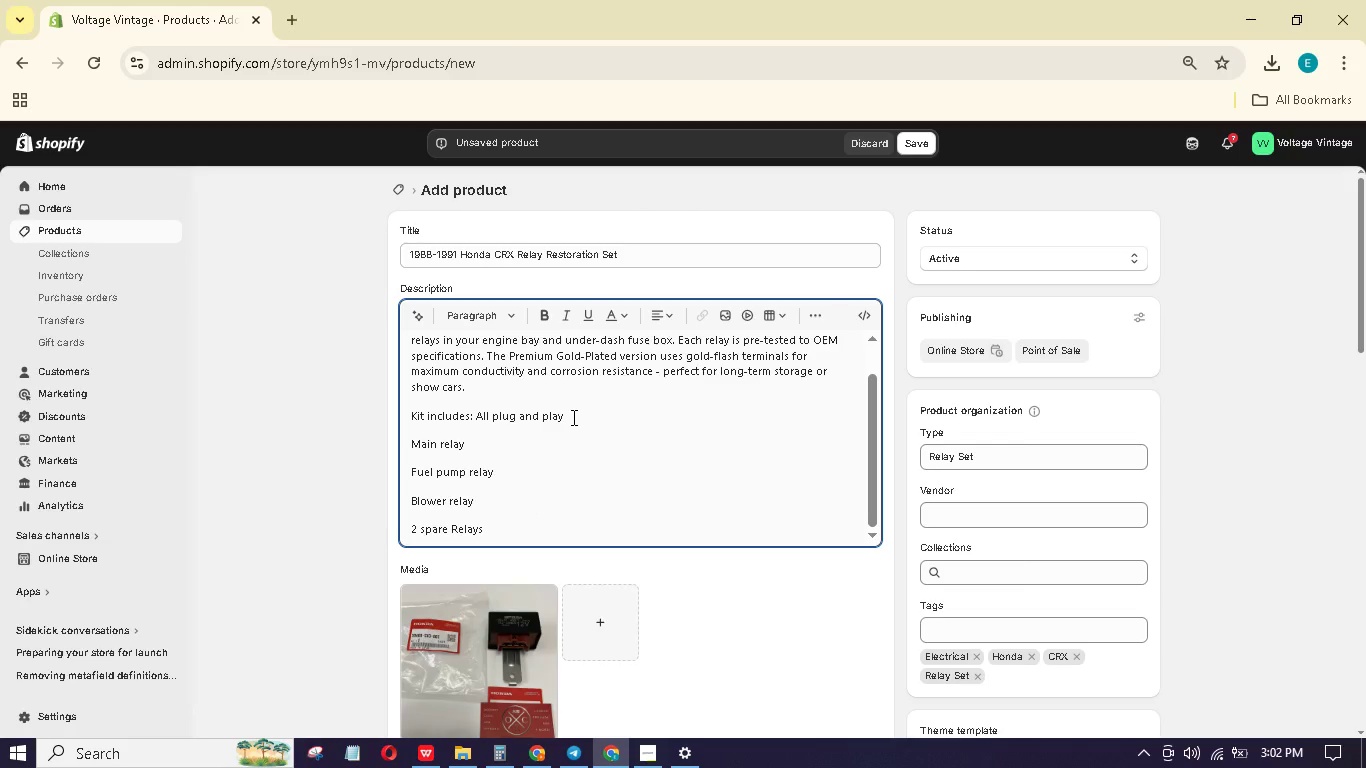 
type(, no soldering)
 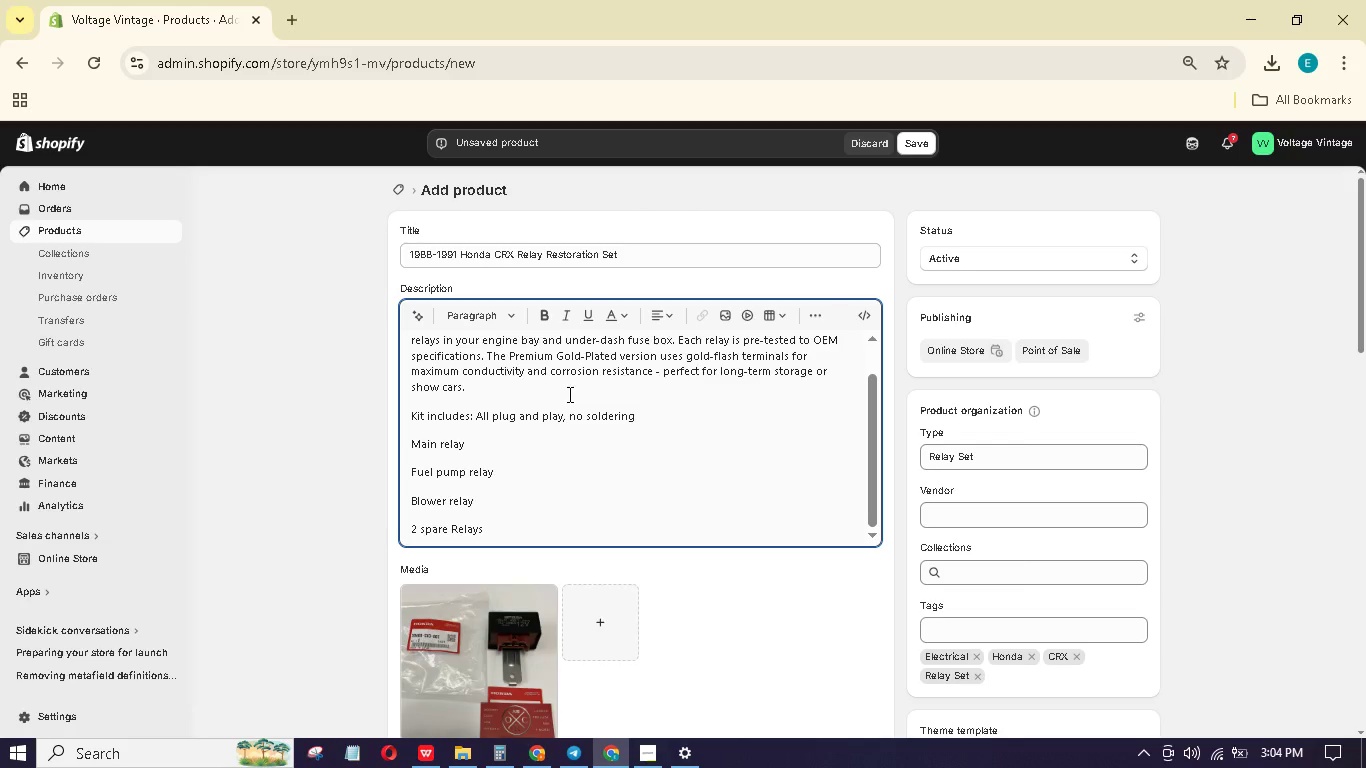 
wait(71.47)
 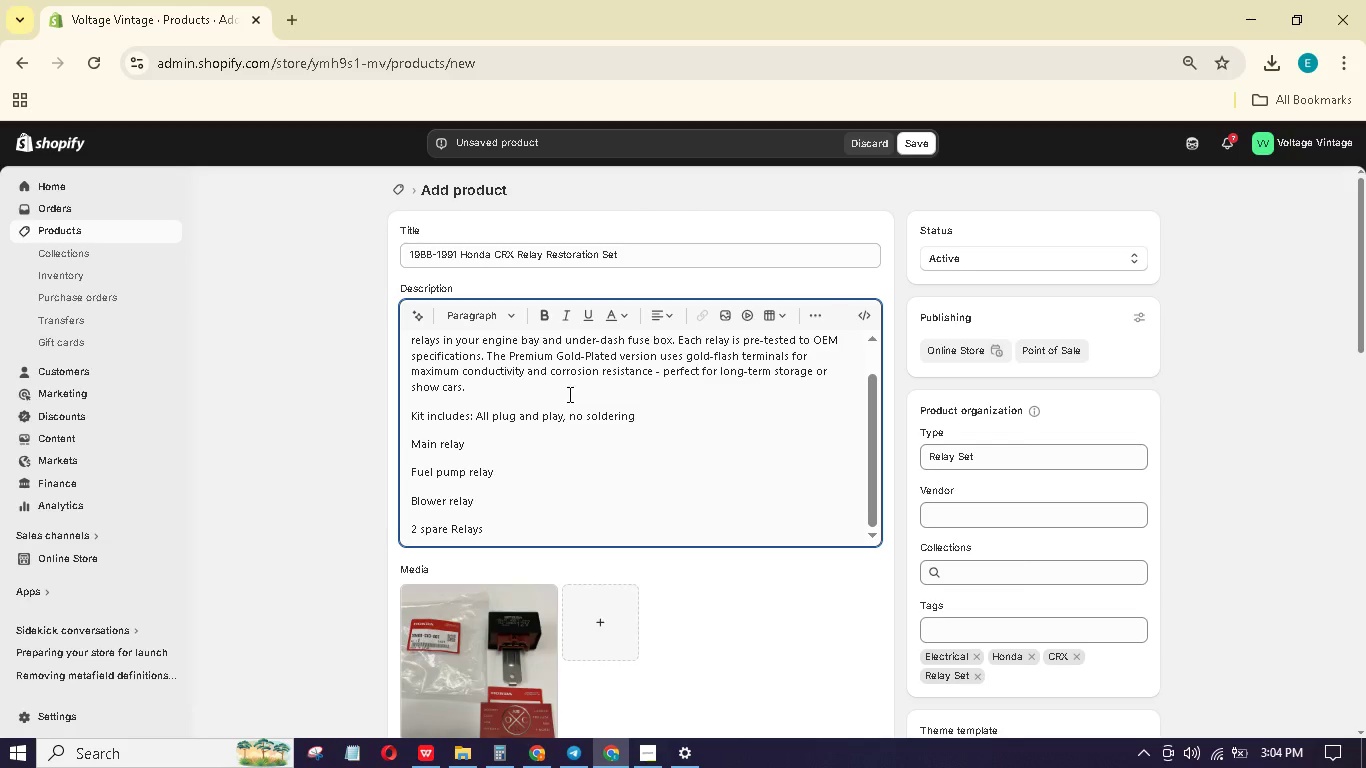 
scroll: coordinate [466, 507], scroll_direction: down, amount: 1.0
 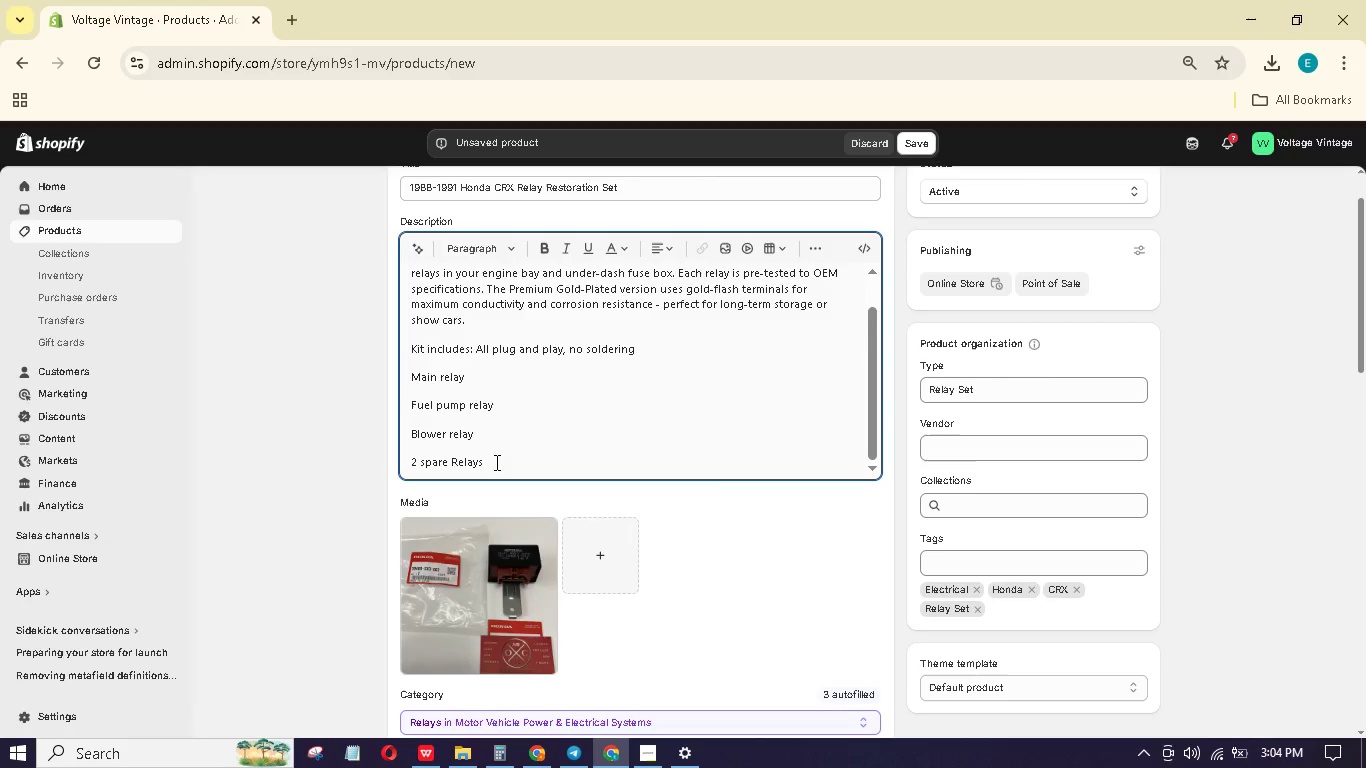 
left_click([499, 462])
 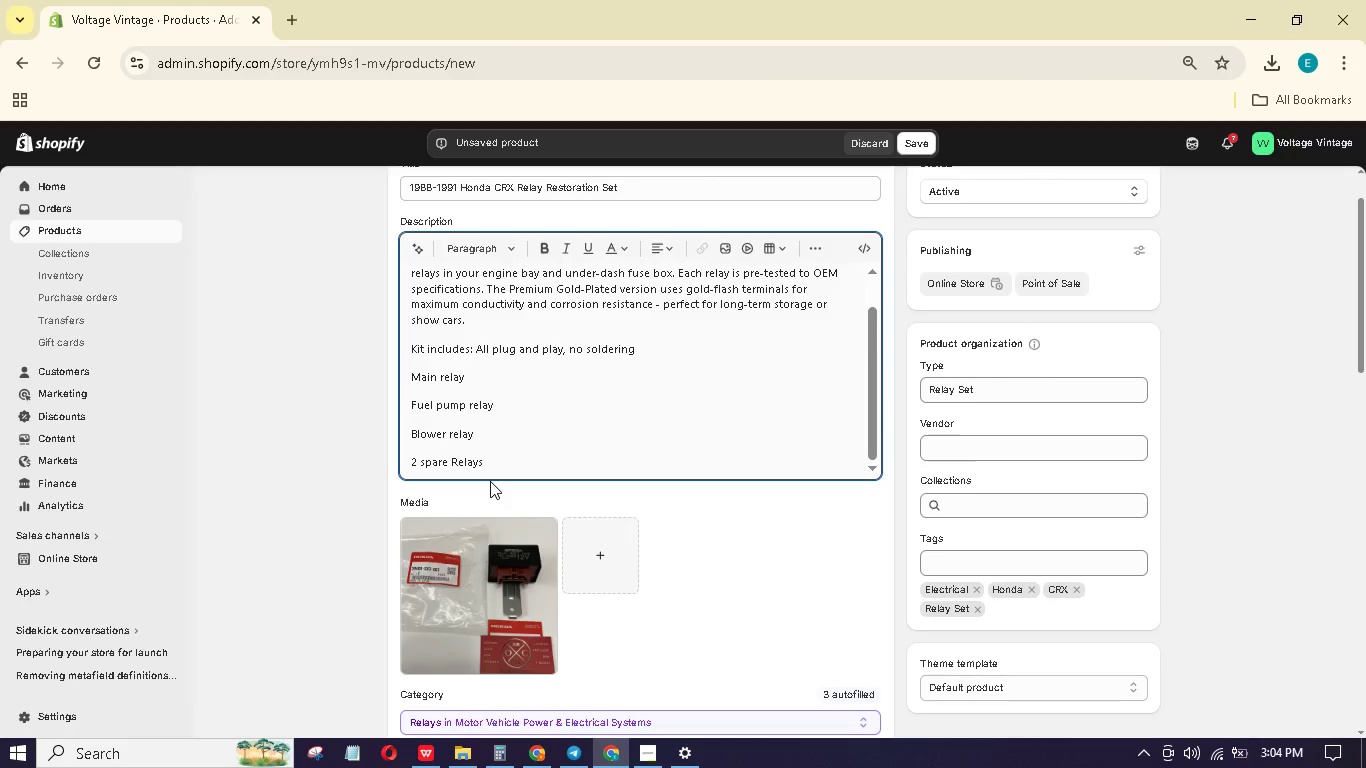 
key(Enter)
 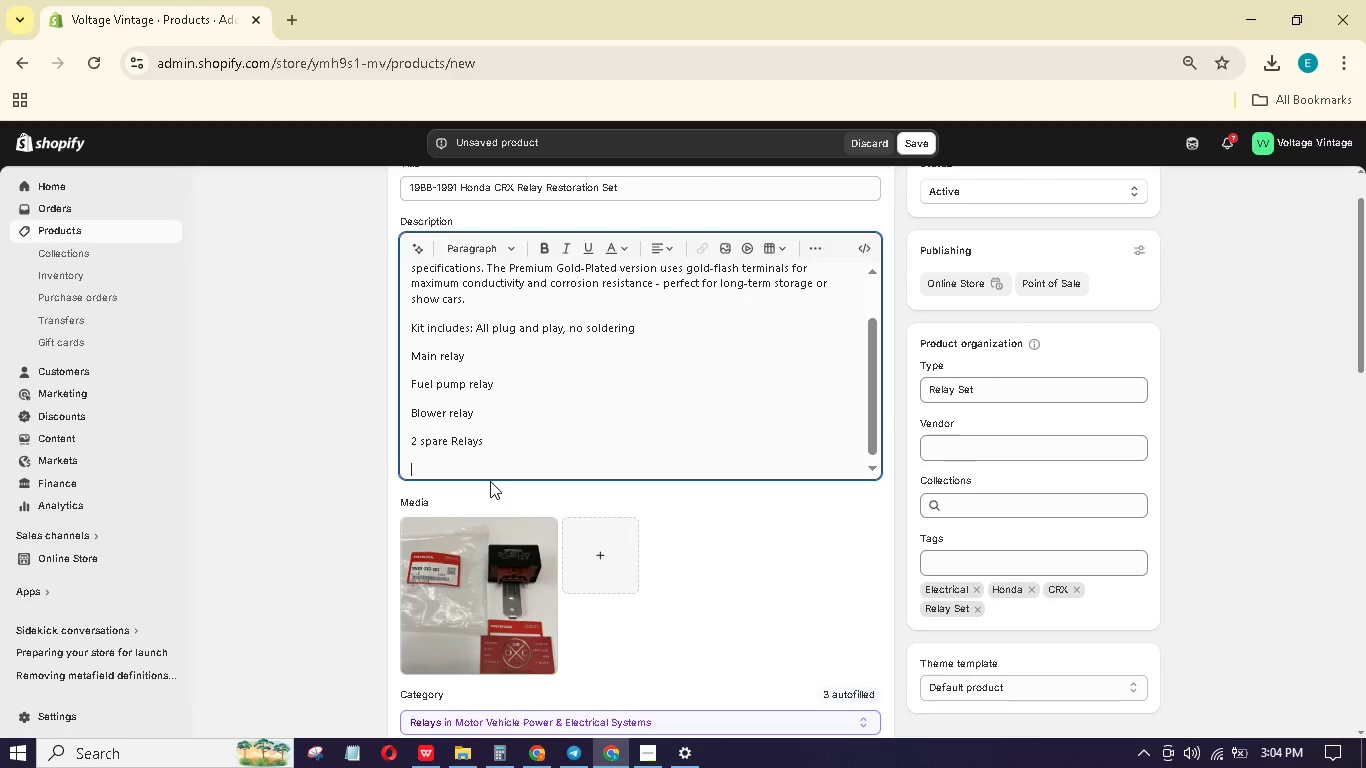 
type(Compatibility: 199)
key(Backspace)
type(88-1991 Hnda CRX (all trims, including Si and HF).)
 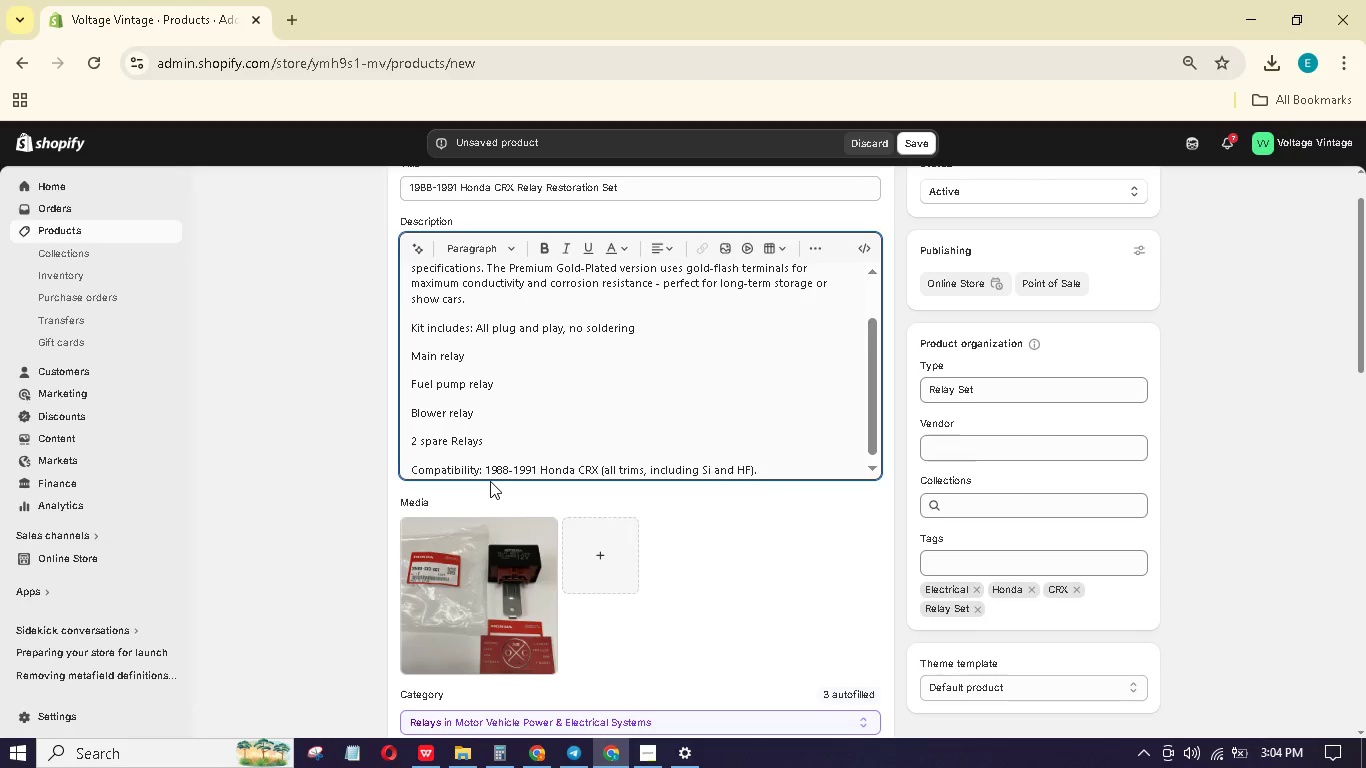 
left_click_drag(start_coordinate=[478, 467], to_coordinate=[405, 456])
 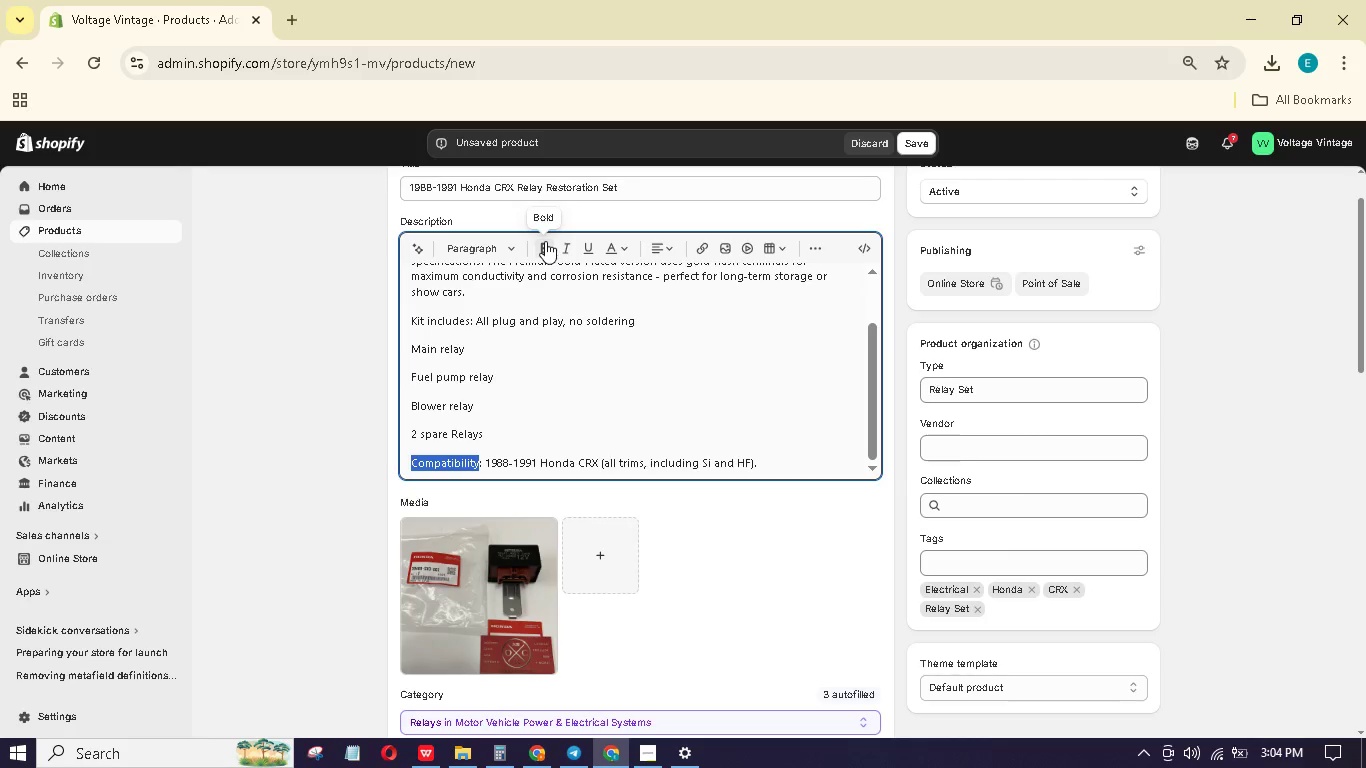 
scroll: coordinate [488, 382], scroll_direction: up, amount: 6.0
 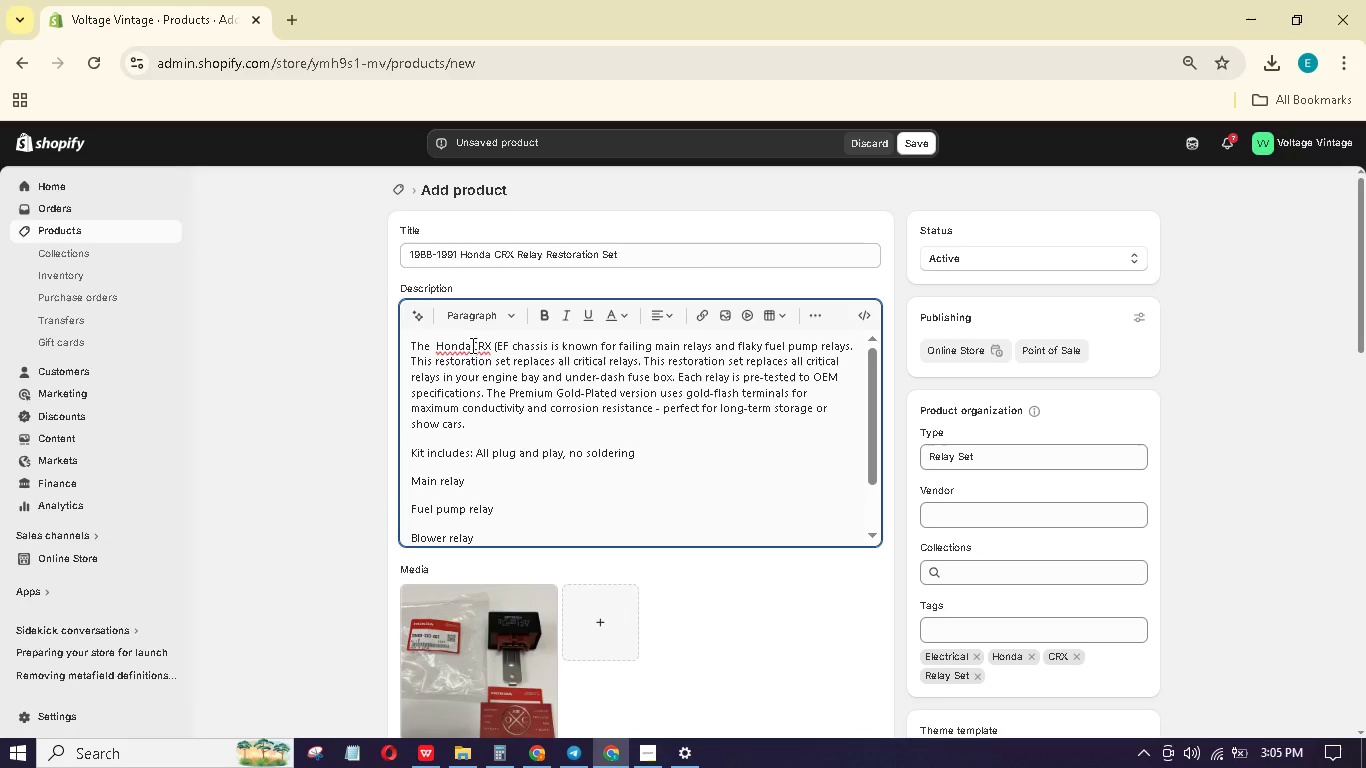 
left_click([473, 347])
 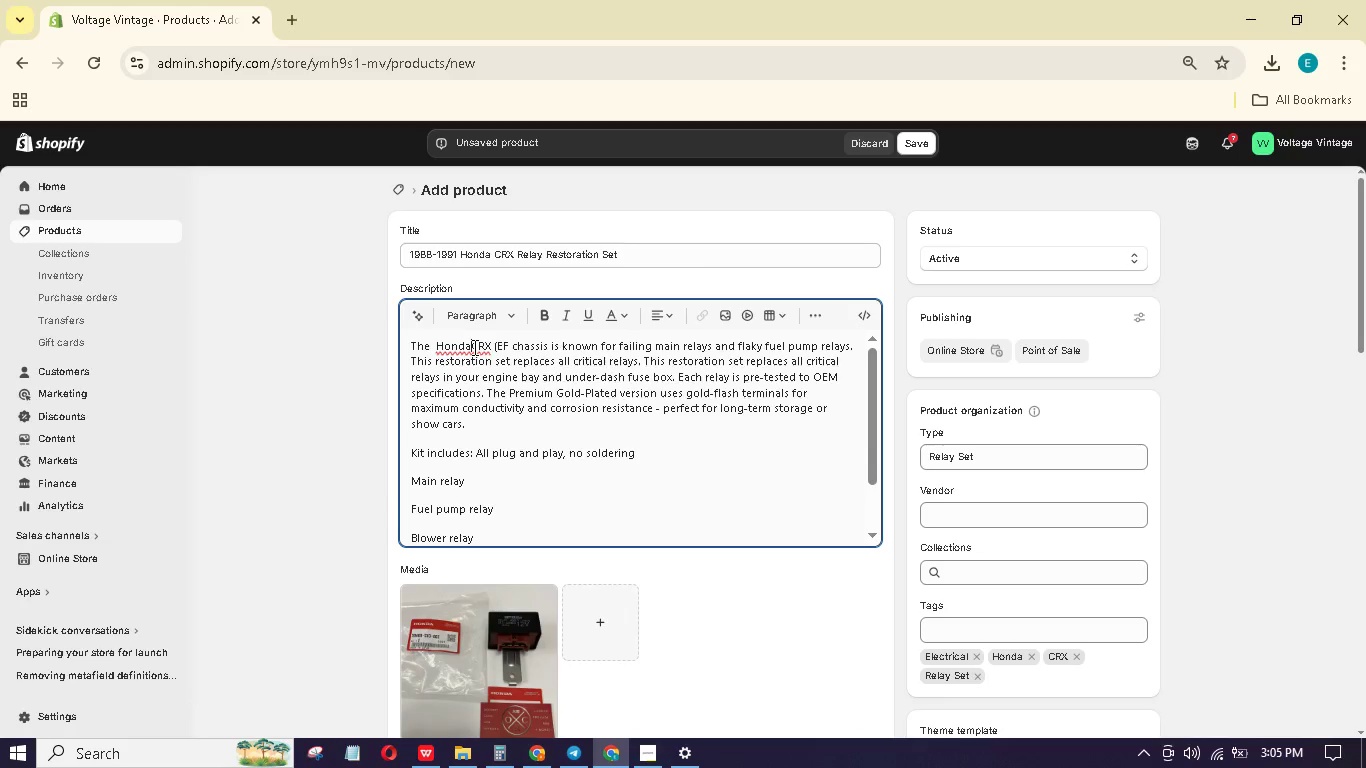 
key(Space)
 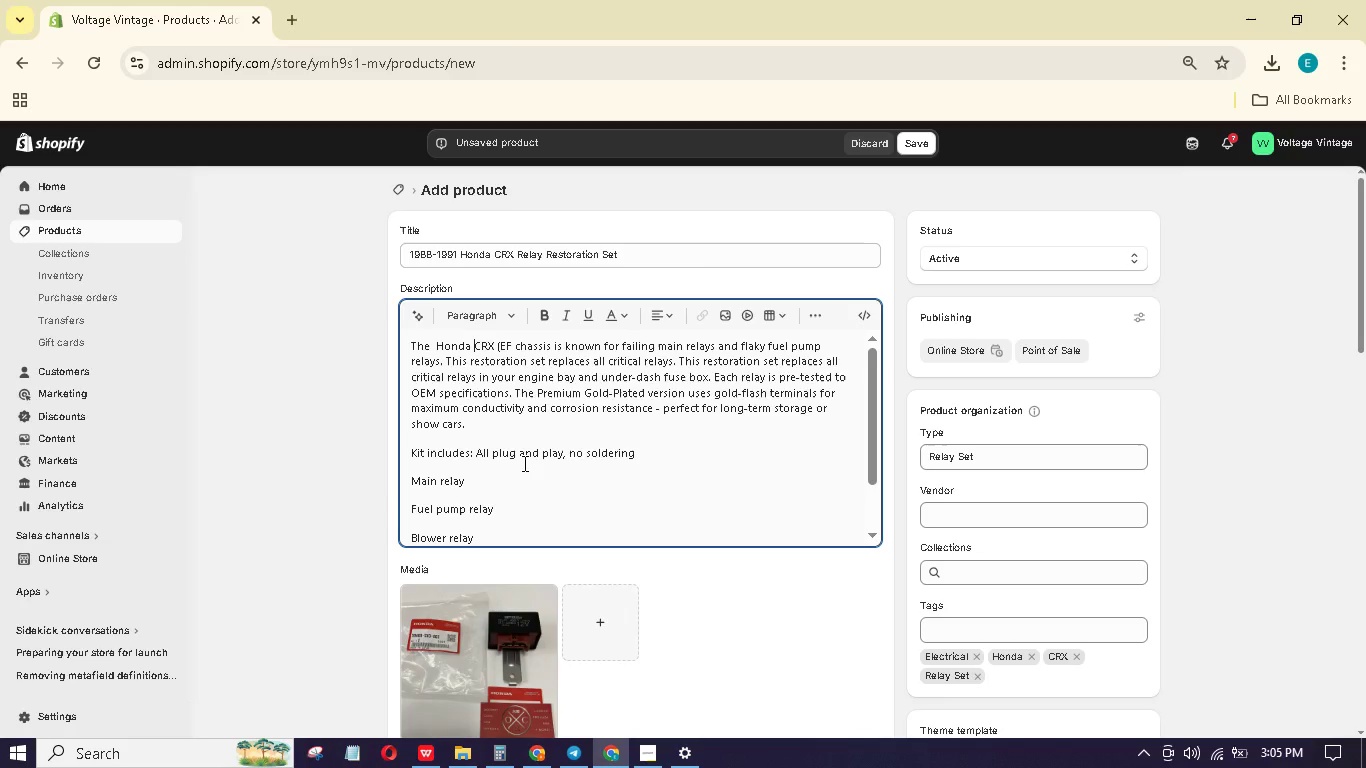 
scroll: coordinate [523, 463], scroll_direction: down, amount: 1.0
 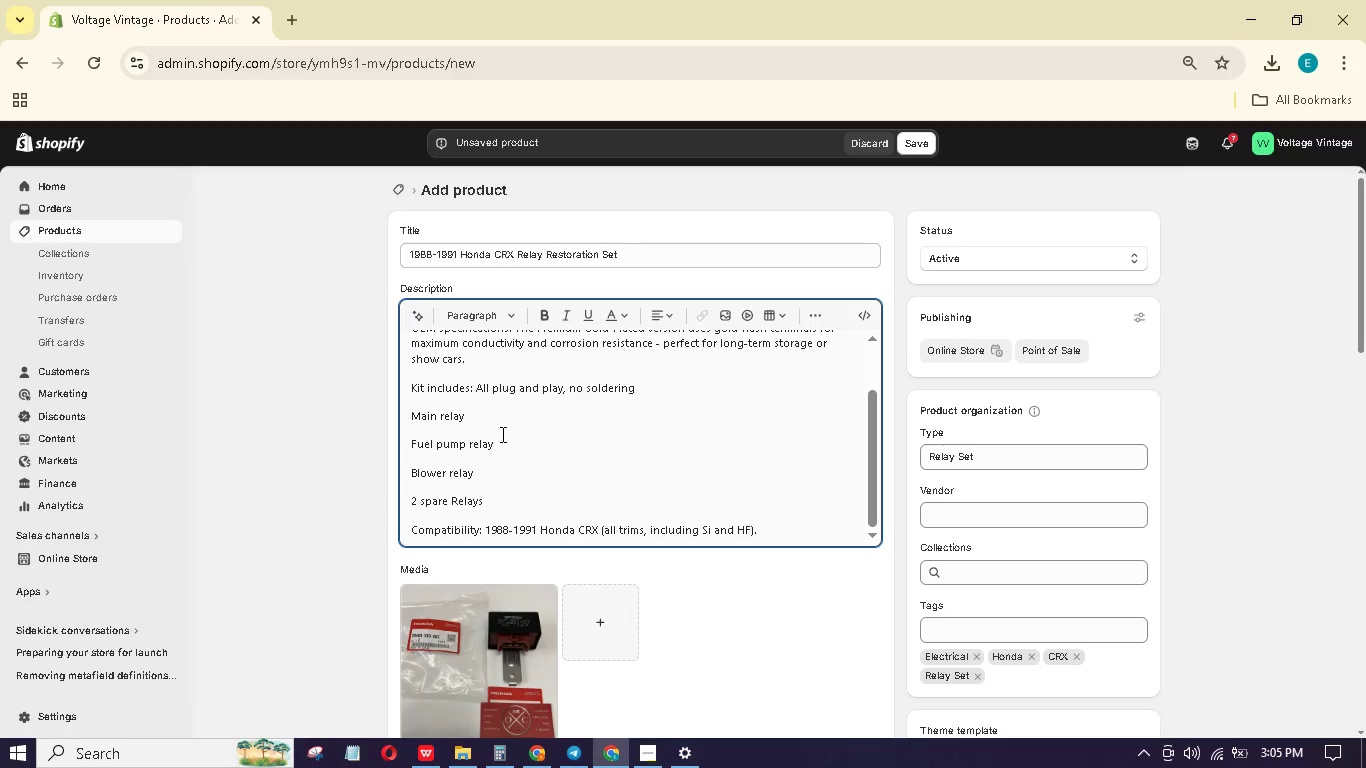 
scroll: coordinate [491, 418], scroll_direction: up, amount: 1.0
 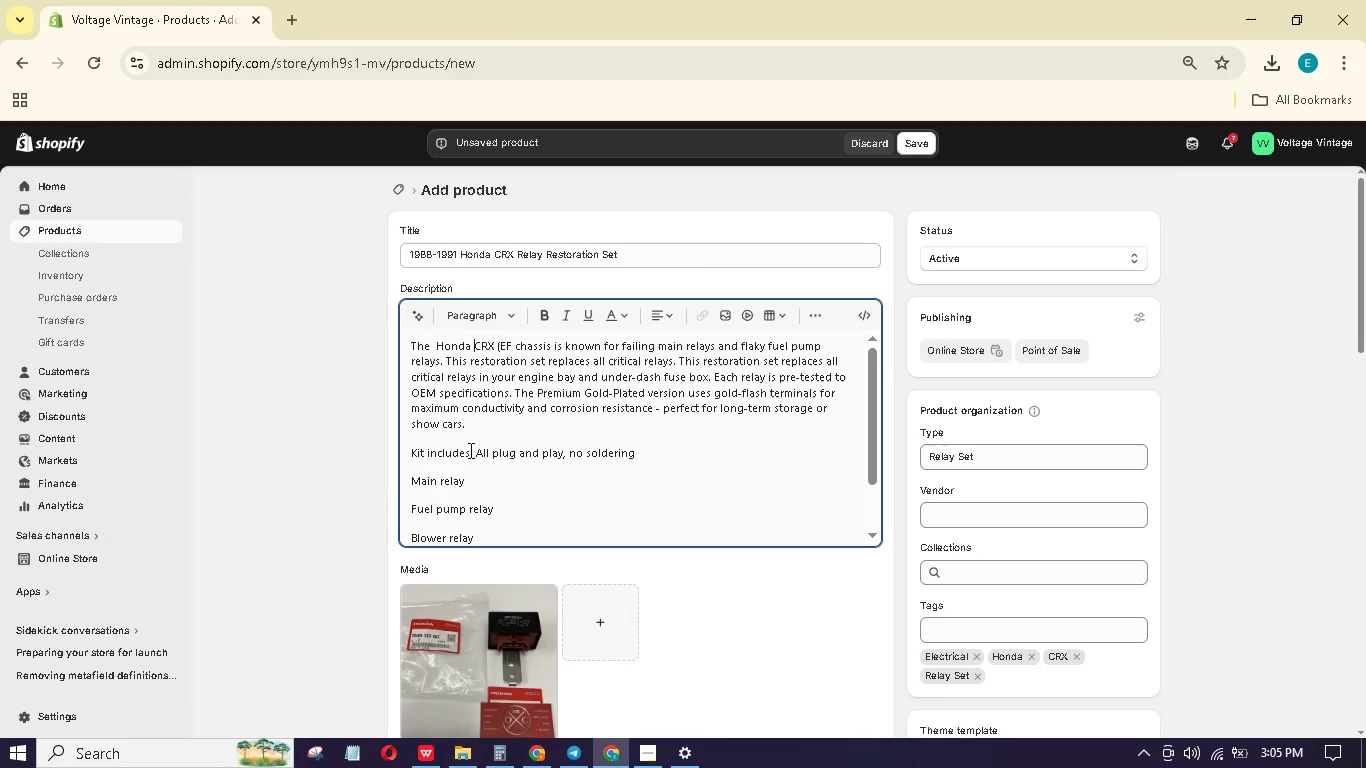 
left_click_drag(start_coordinate=[469, 450], to_coordinate=[408, 446])
 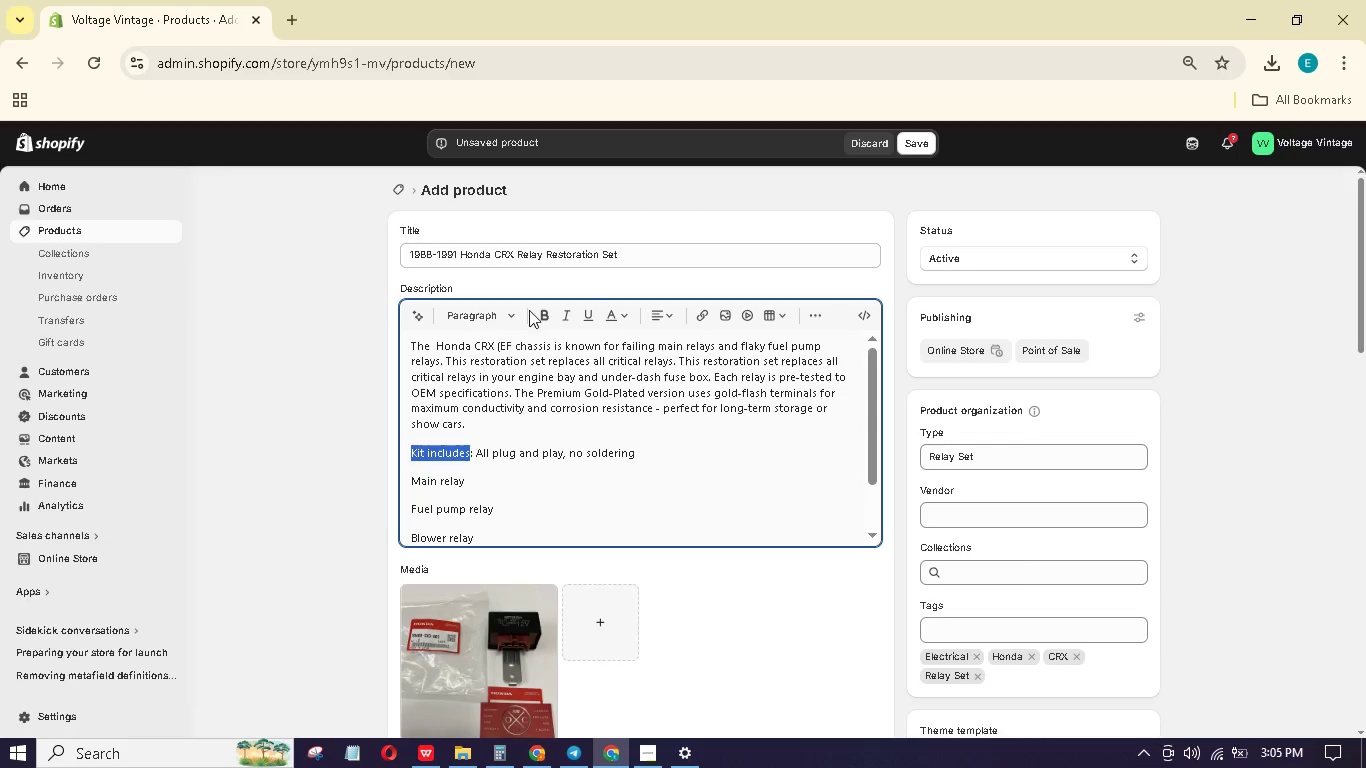 
mouse_move([522, 326])
 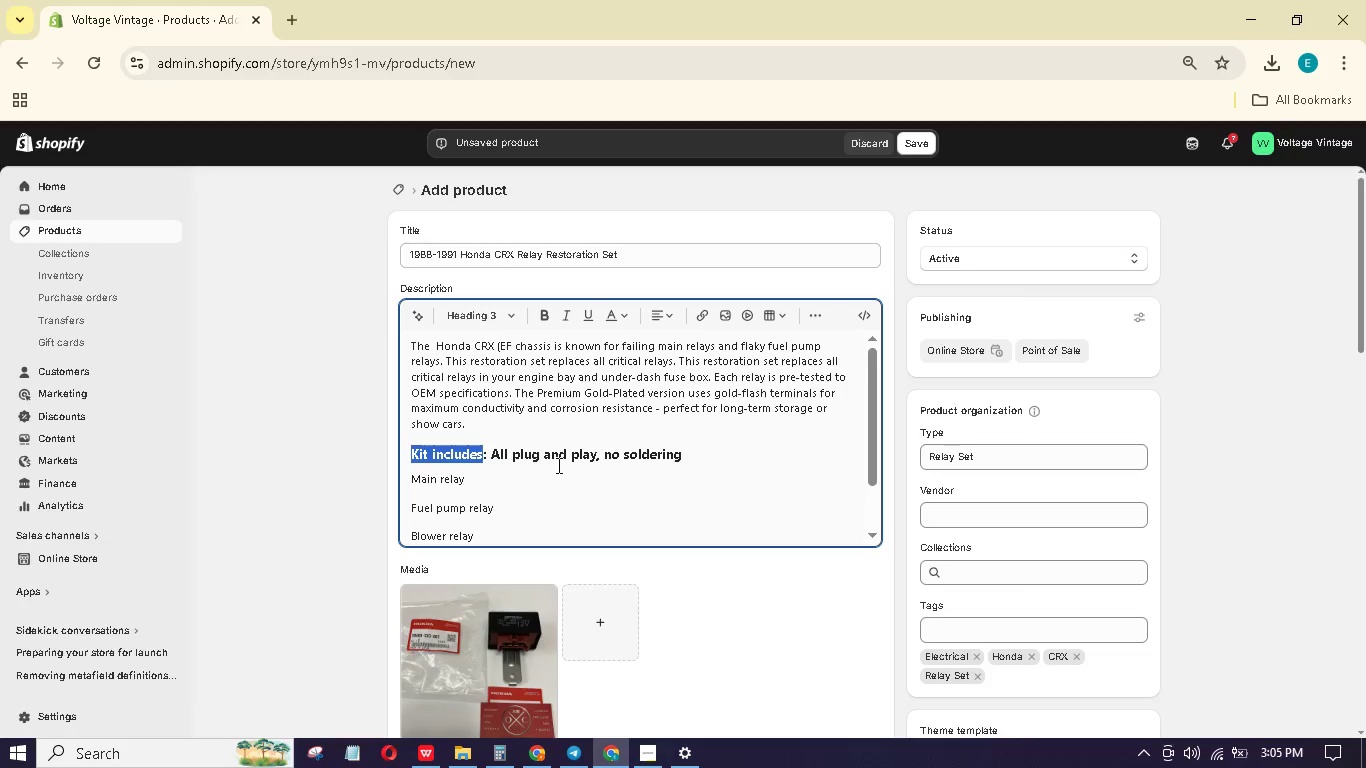 
left_click([715, 485])
 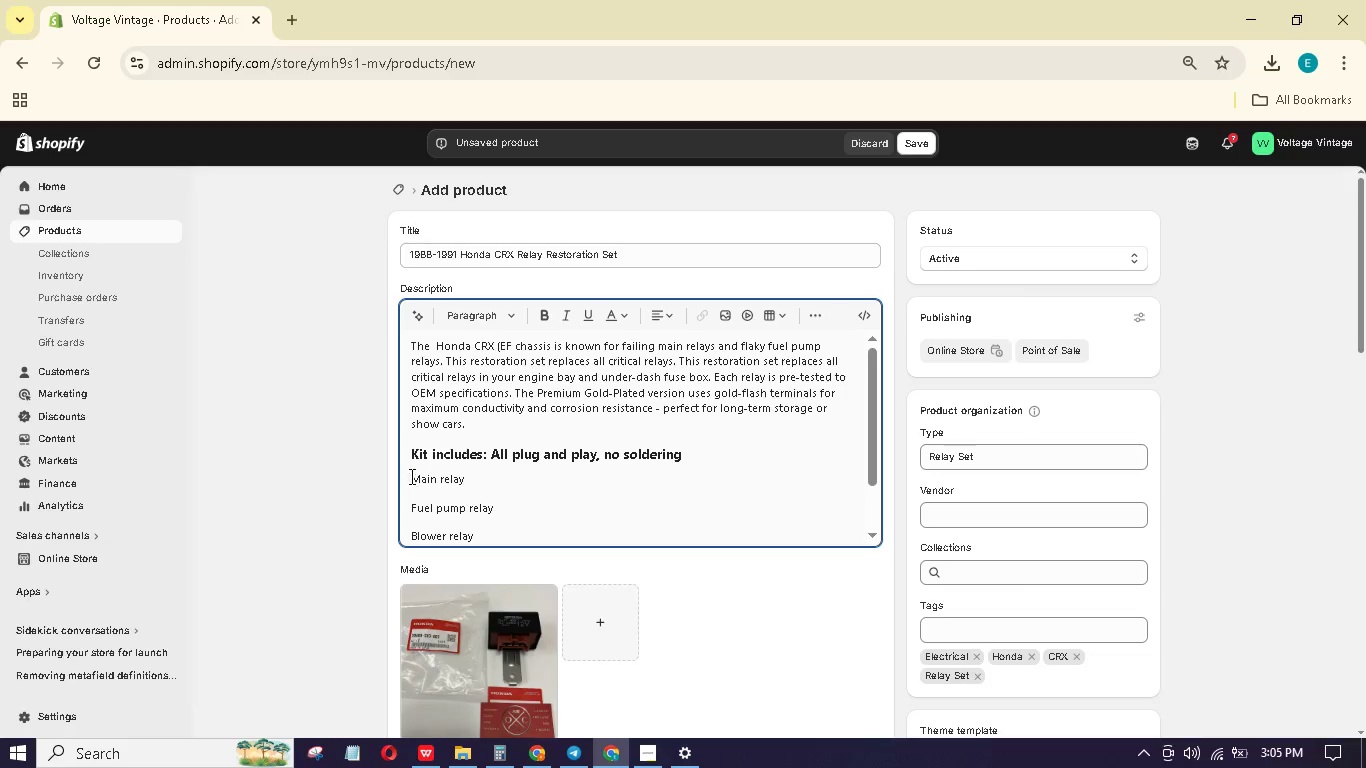 
left_click_drag(start_coordinate=[404, 473], to_coordinate=[452, 494])
 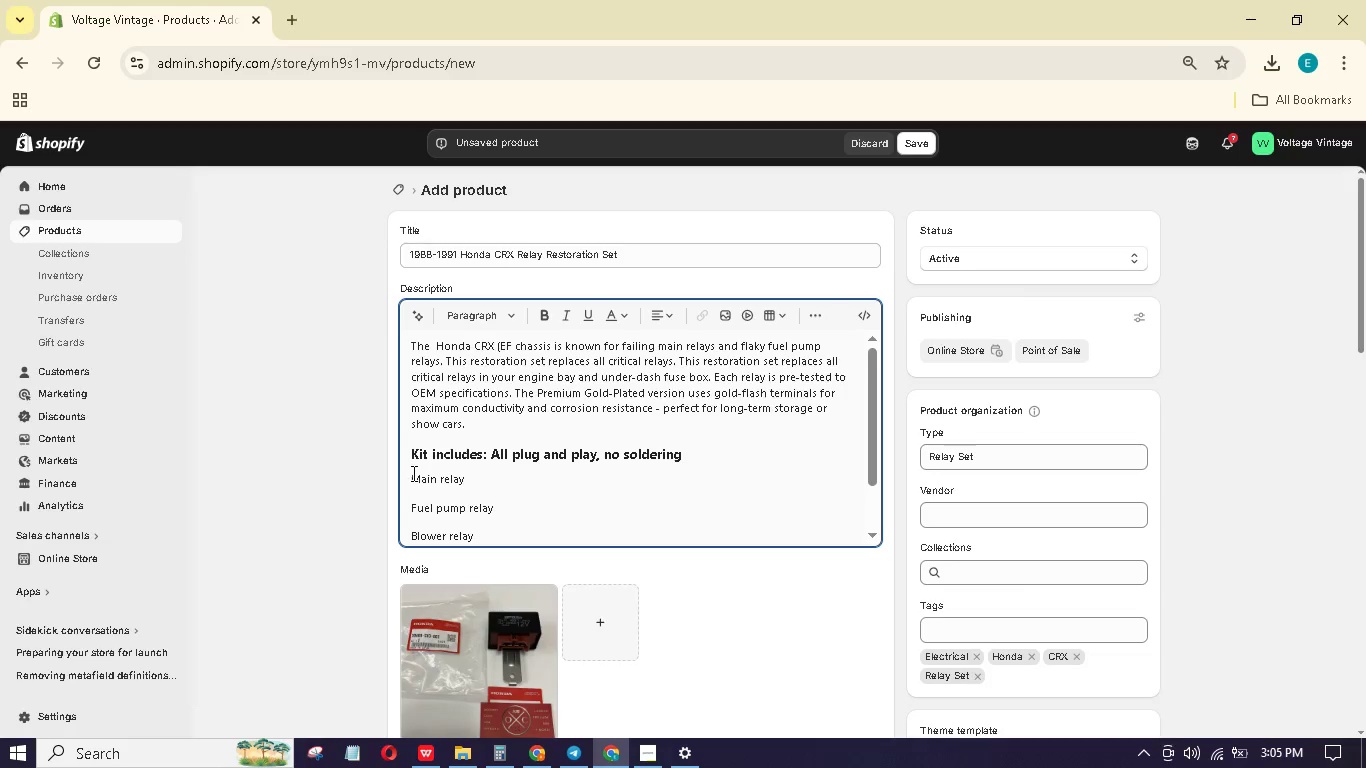 
left_click_drag(start_coordinate=[409, 473], to_coordinate=[471, 504])
 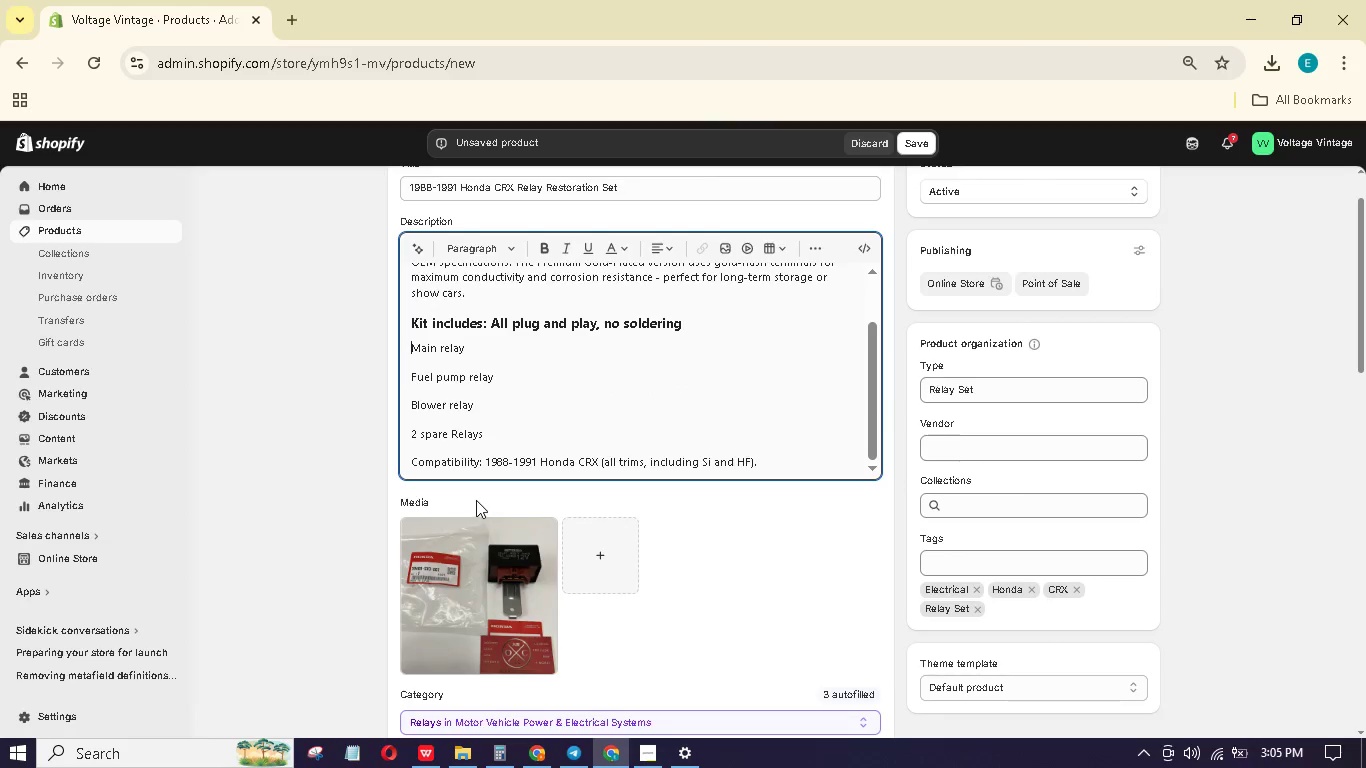 
scroll: coordinate [477, 502], scroll_direction: down, amount: 2.0
 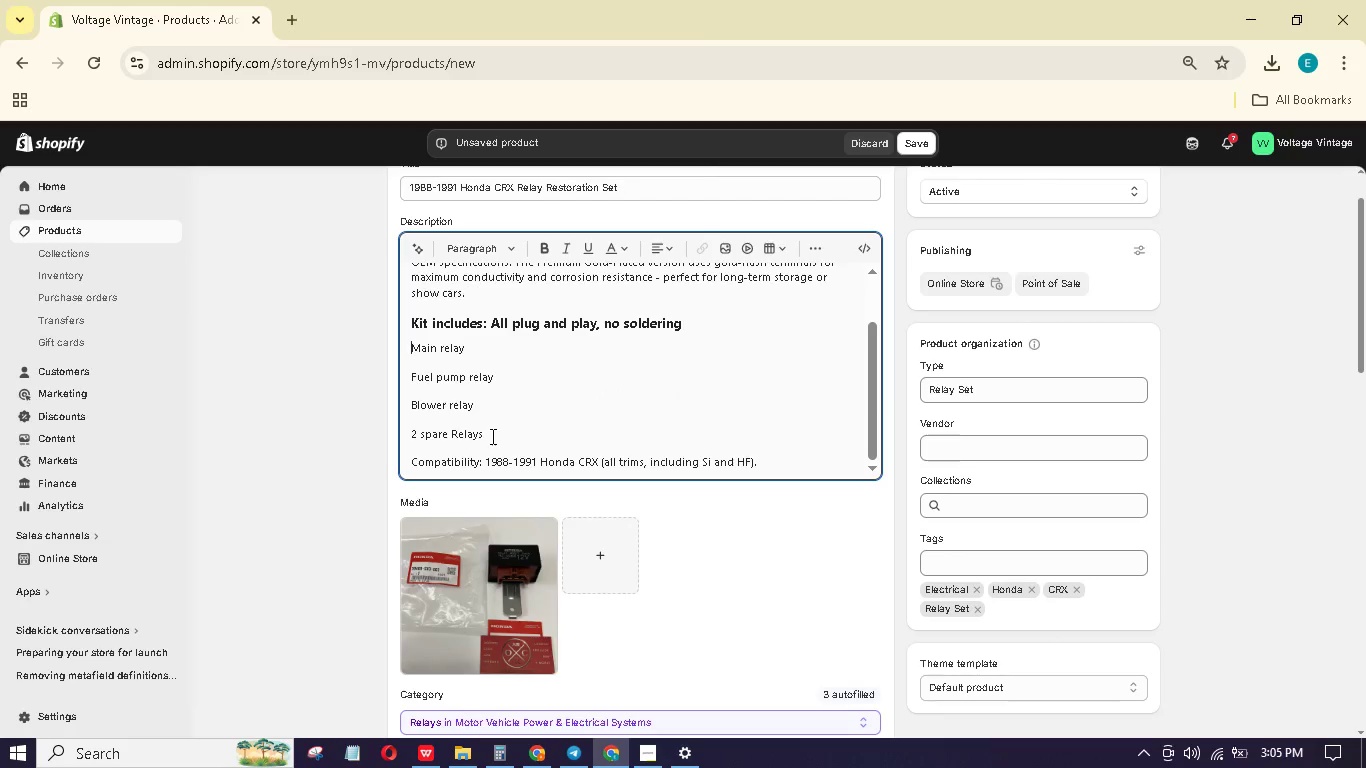 
left_click_drag(start_coordinate=[491, 436], to_coordinate=[394, 338])
 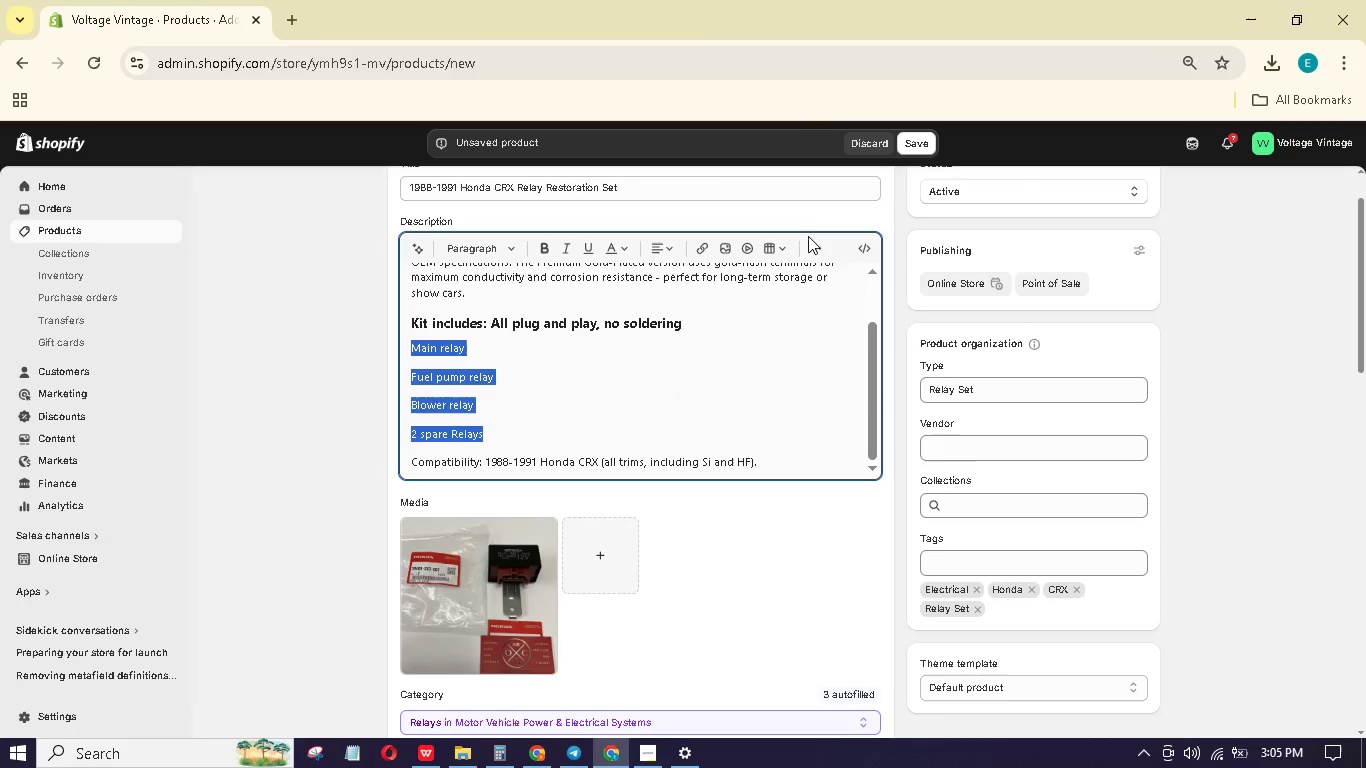 
left_click([816, 243])
 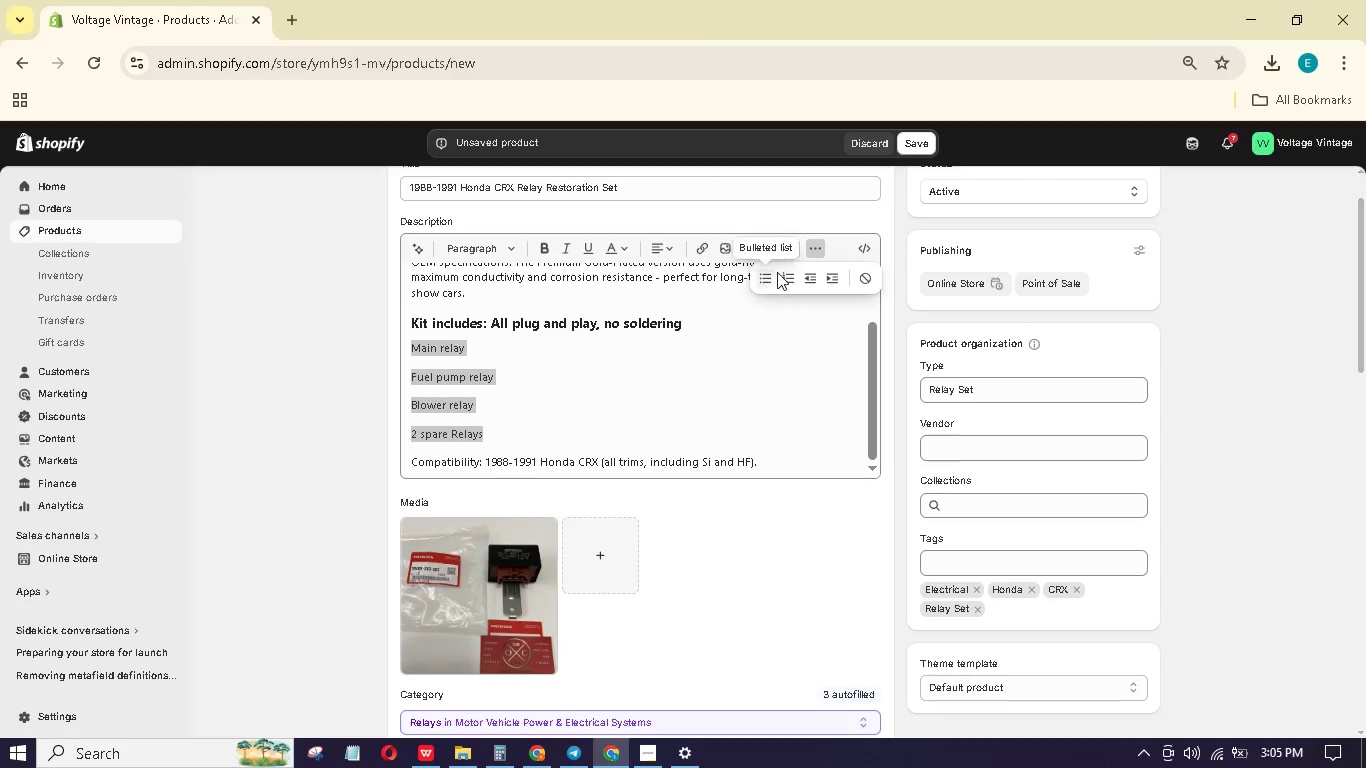 
left_click_drag(start_coordinate=[784, 275], to_coordinate=[789, 278])
 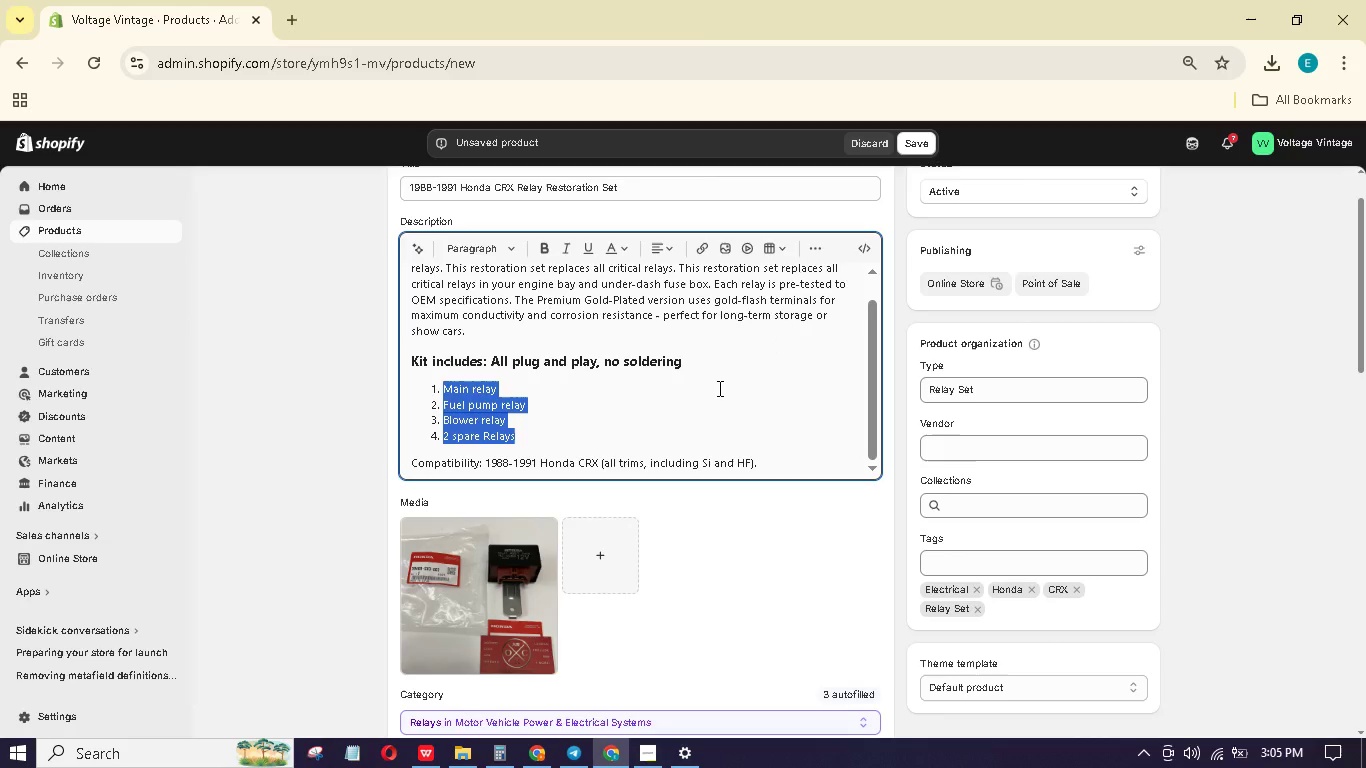 
left_click([718, 388])
 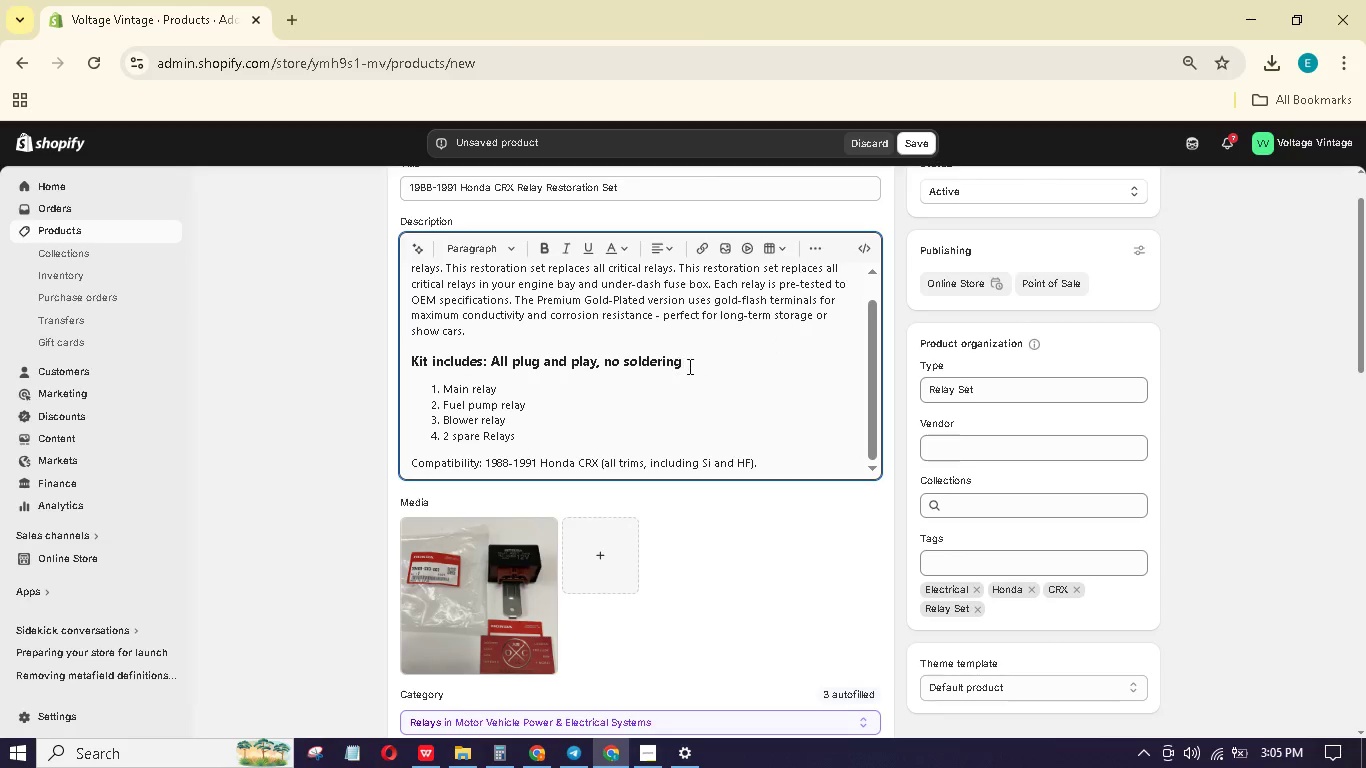 
left_click_drag(start_coordinate=[688, 364], to_coordinate=[491, 360])
 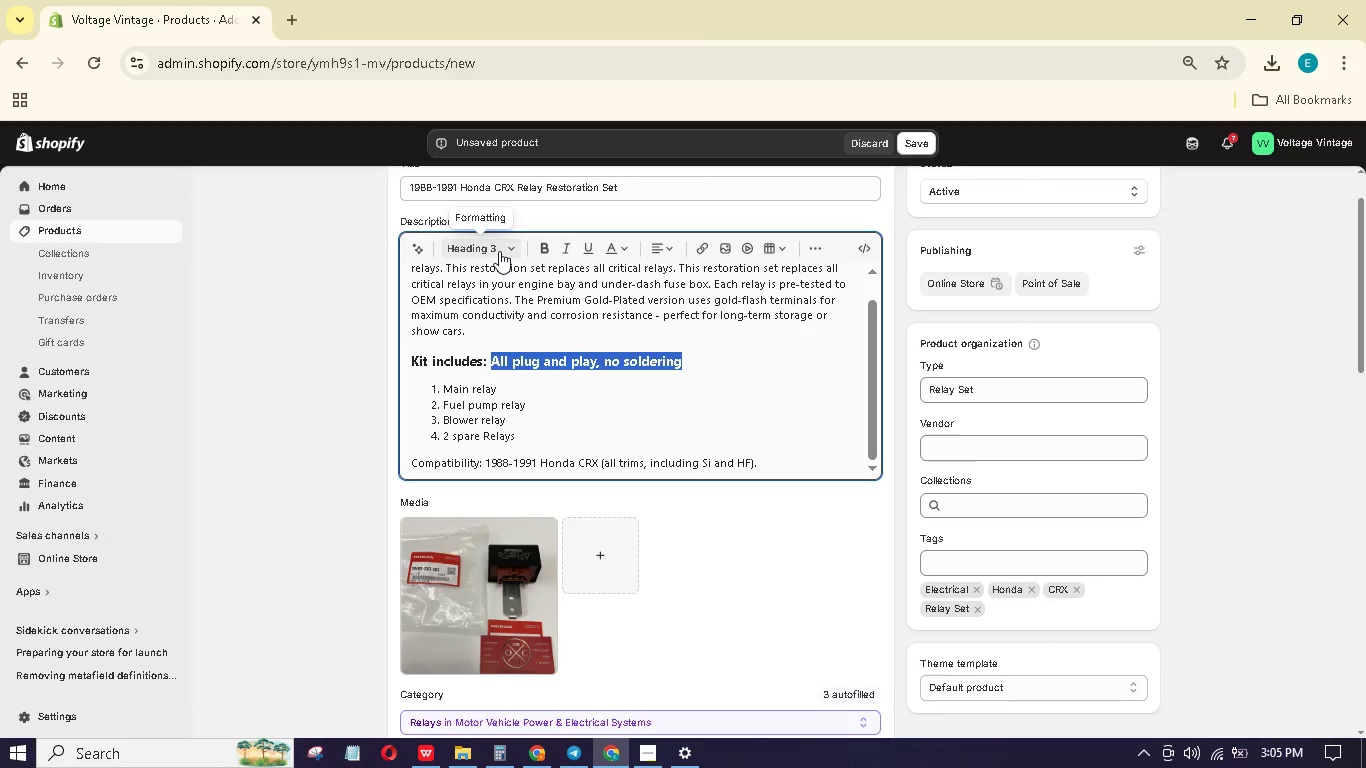 
left_click([500, 249])
 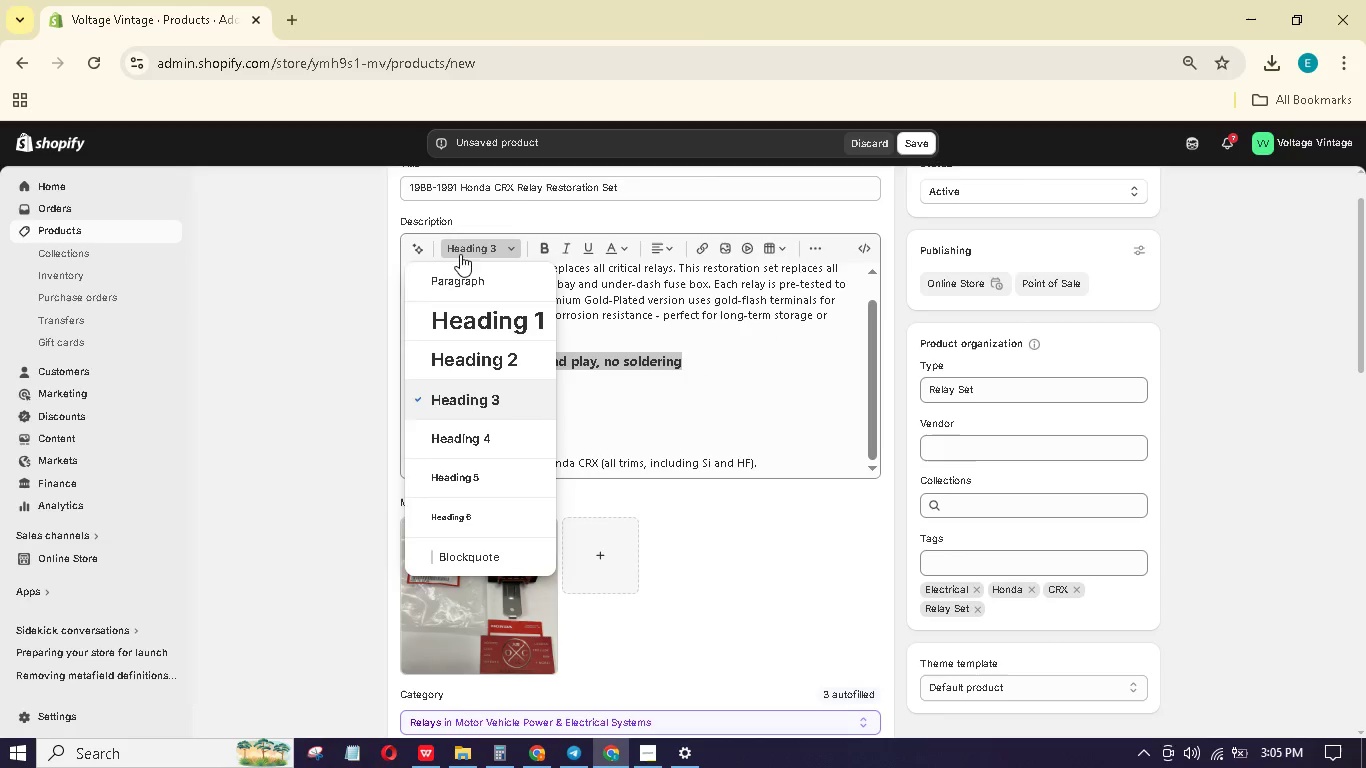 
left_click([478, 285])
 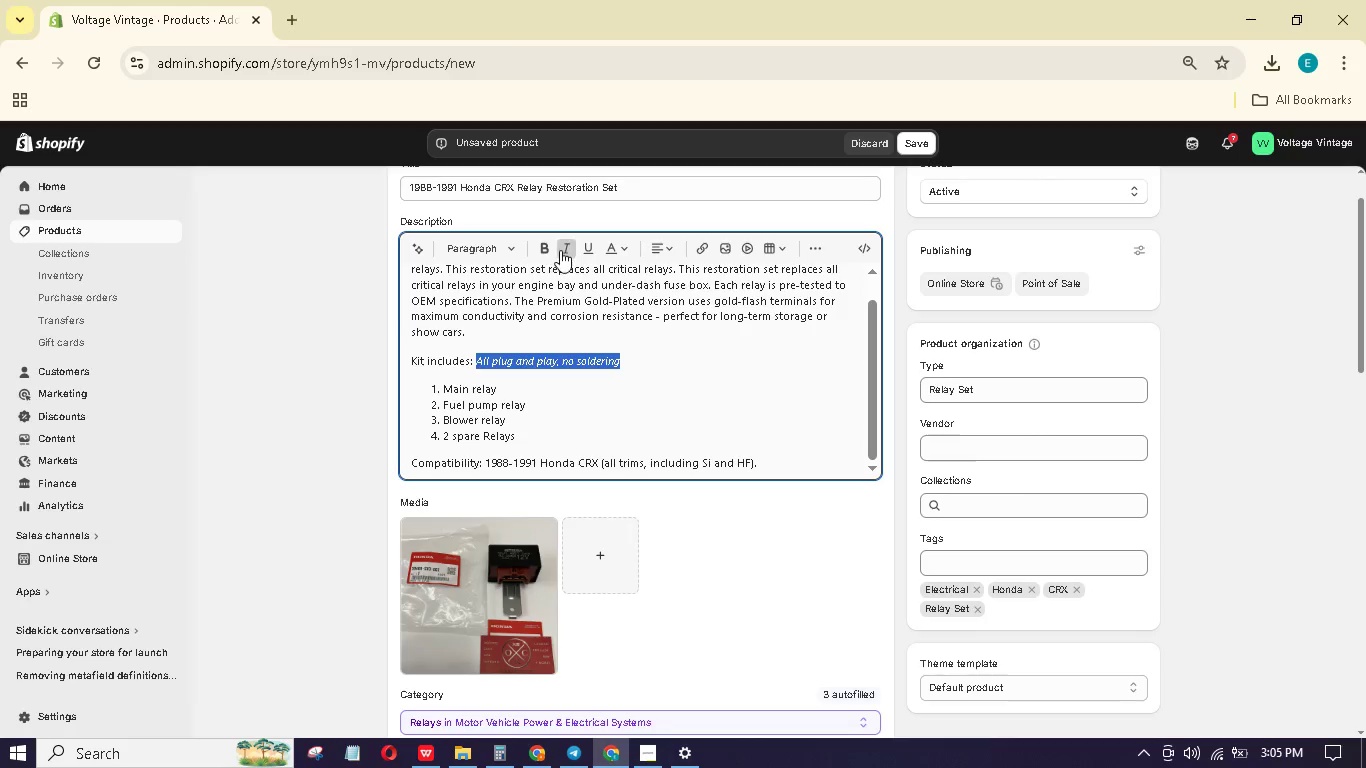 
left_click([685, 366])
 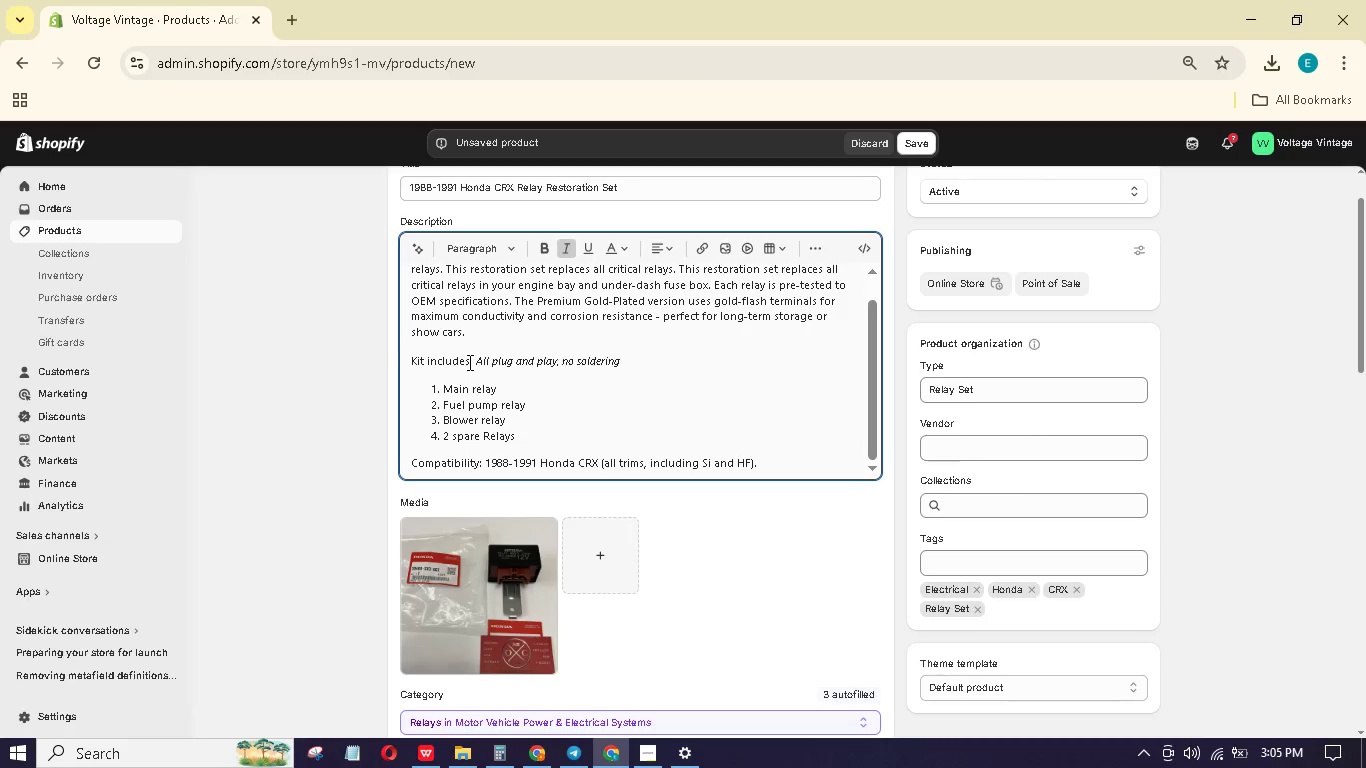 
left_click_drag(start_coordinate=[470, 362], to_coordinate=[401, 343])
 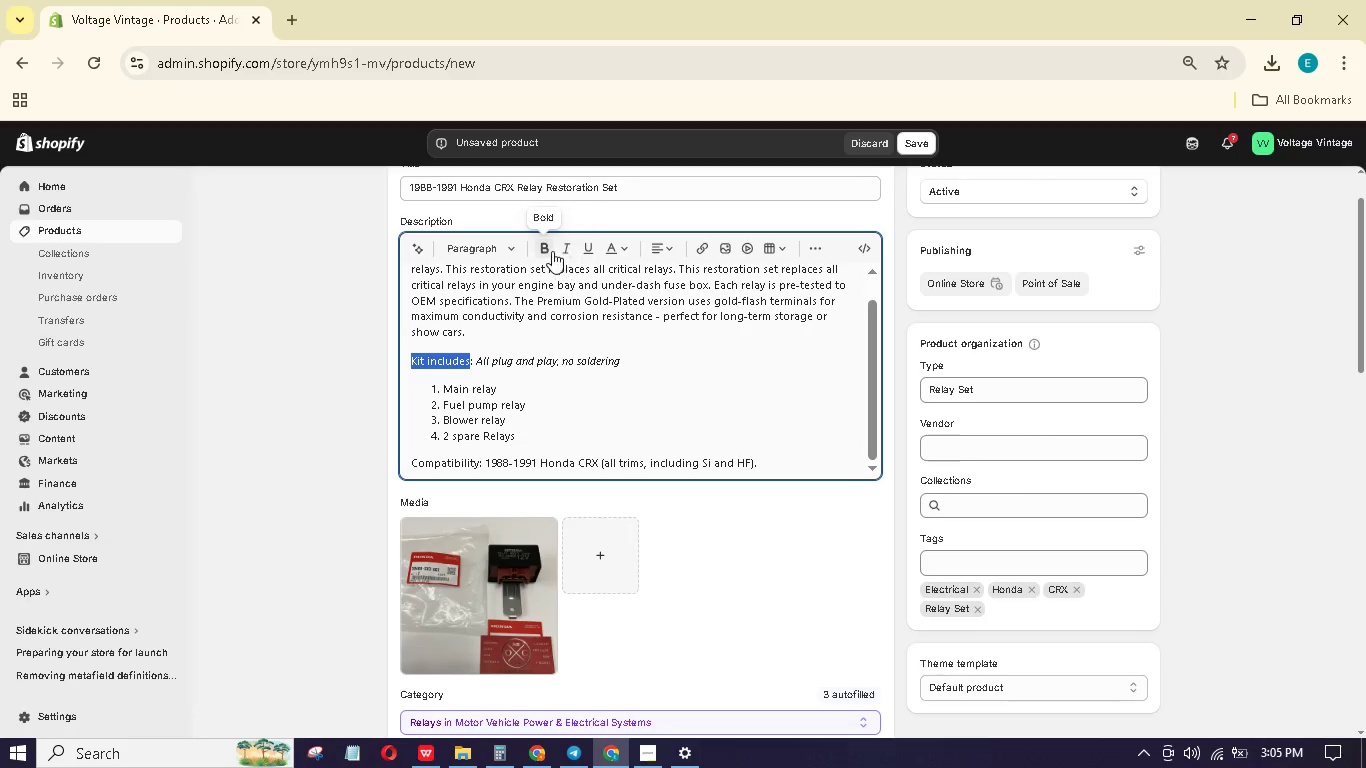 
left_click([548, 248])
 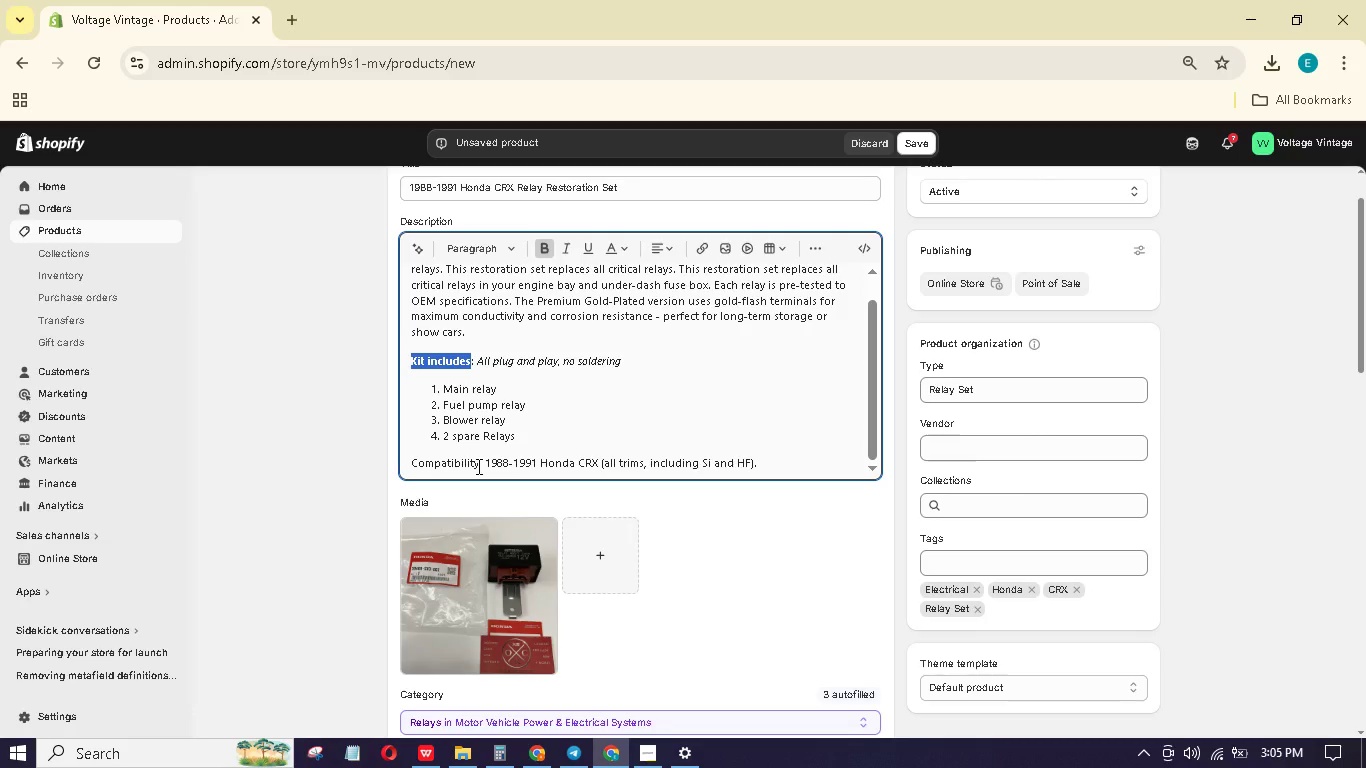 
left_click_drag(start_coordinate=[477, 466], to_coordinate=[388, 463])
 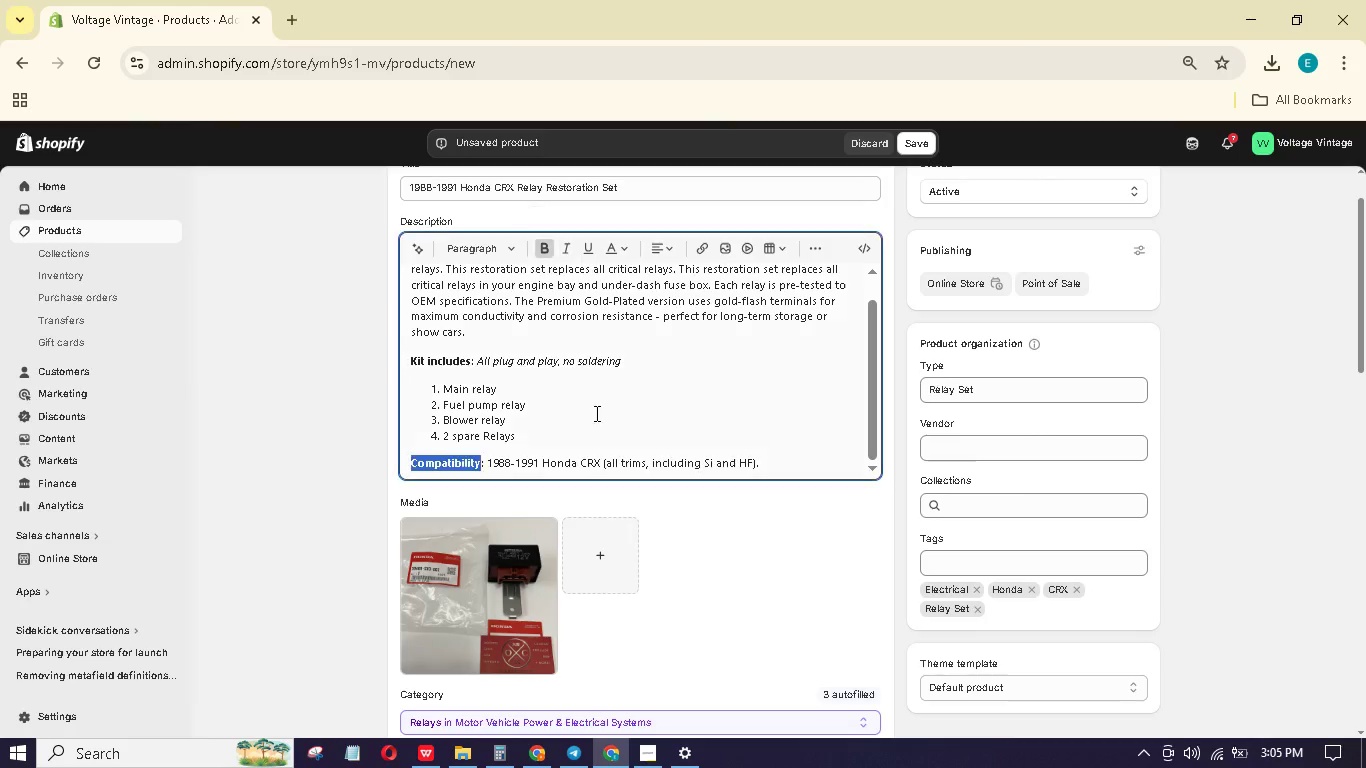 
scroll: coordinate [598, 422], scroll_direction: up, amount: 2.0
 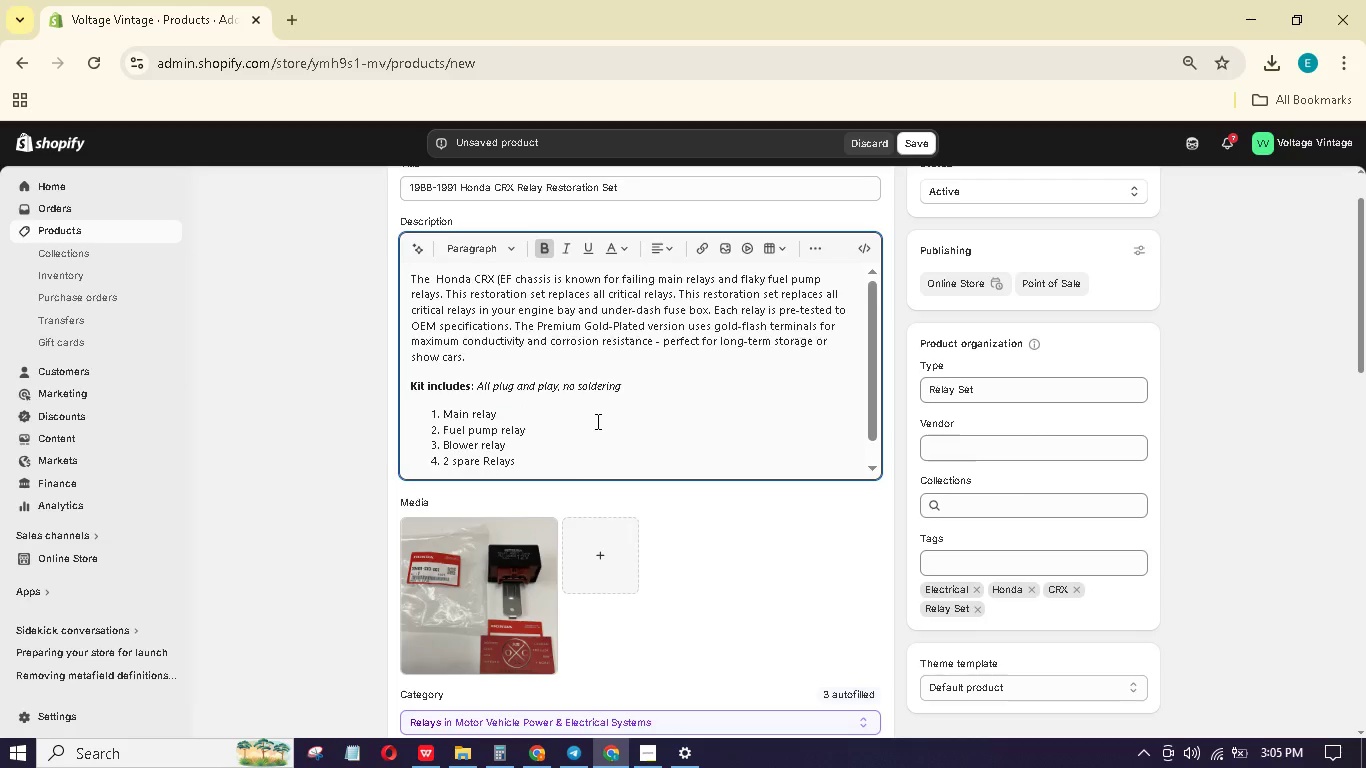 
scroll: coordinate [596, 422], scroll_direction: down, amount: 6.0
 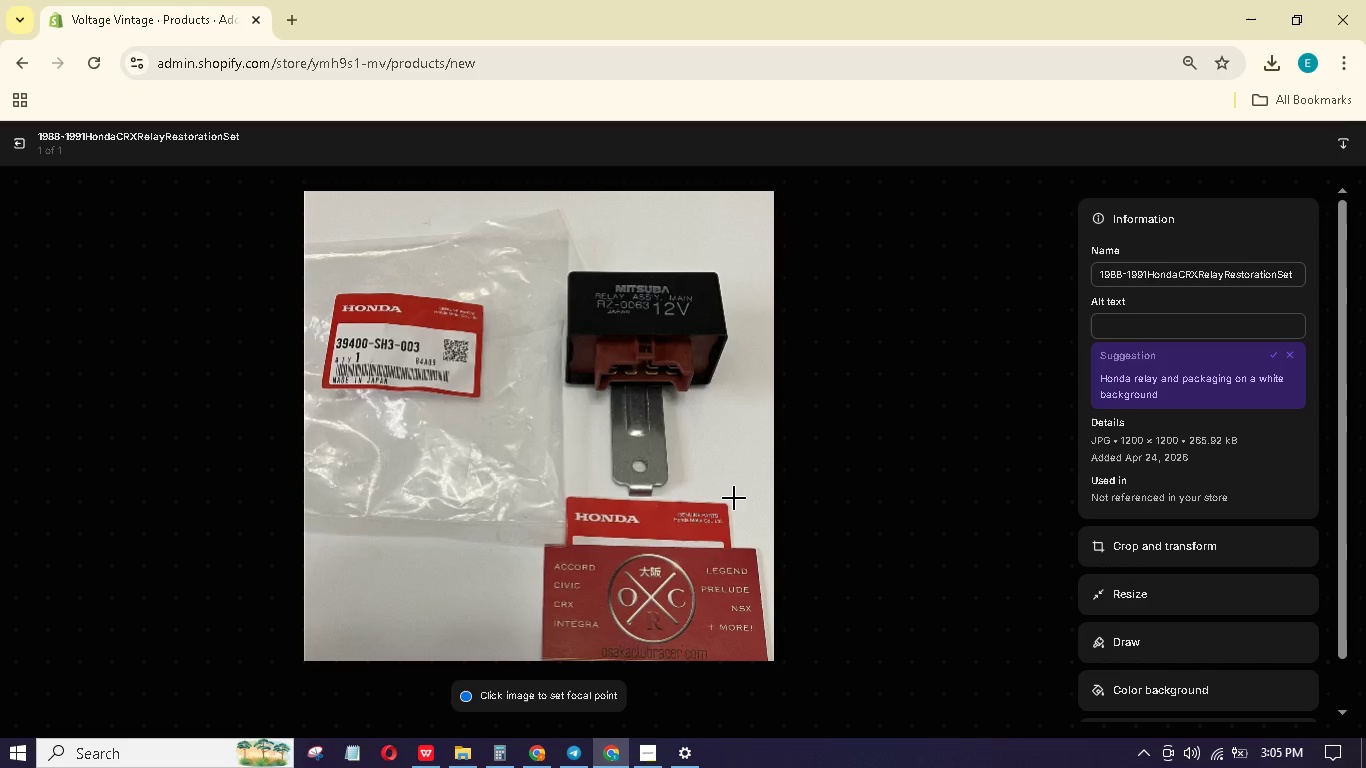 
wait(5.47)
 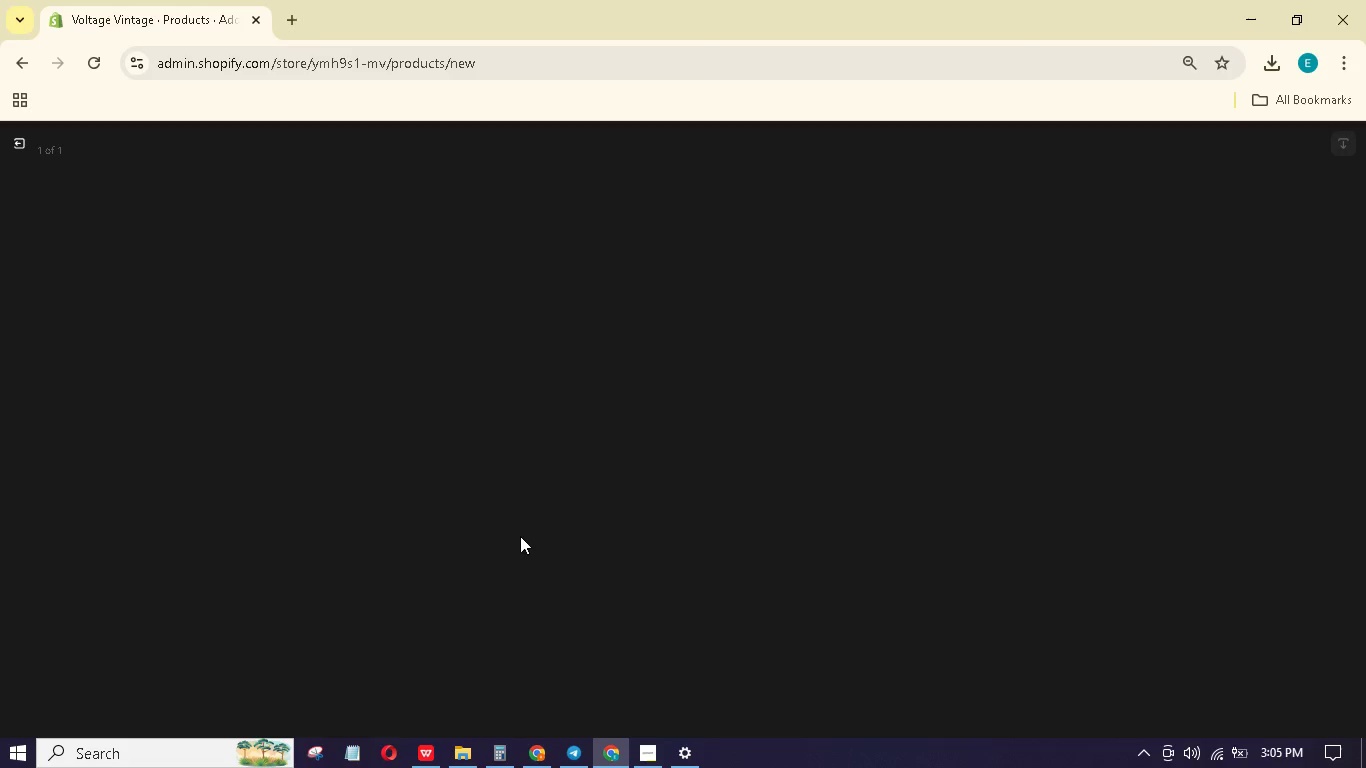 
left_click([1187, 317])
 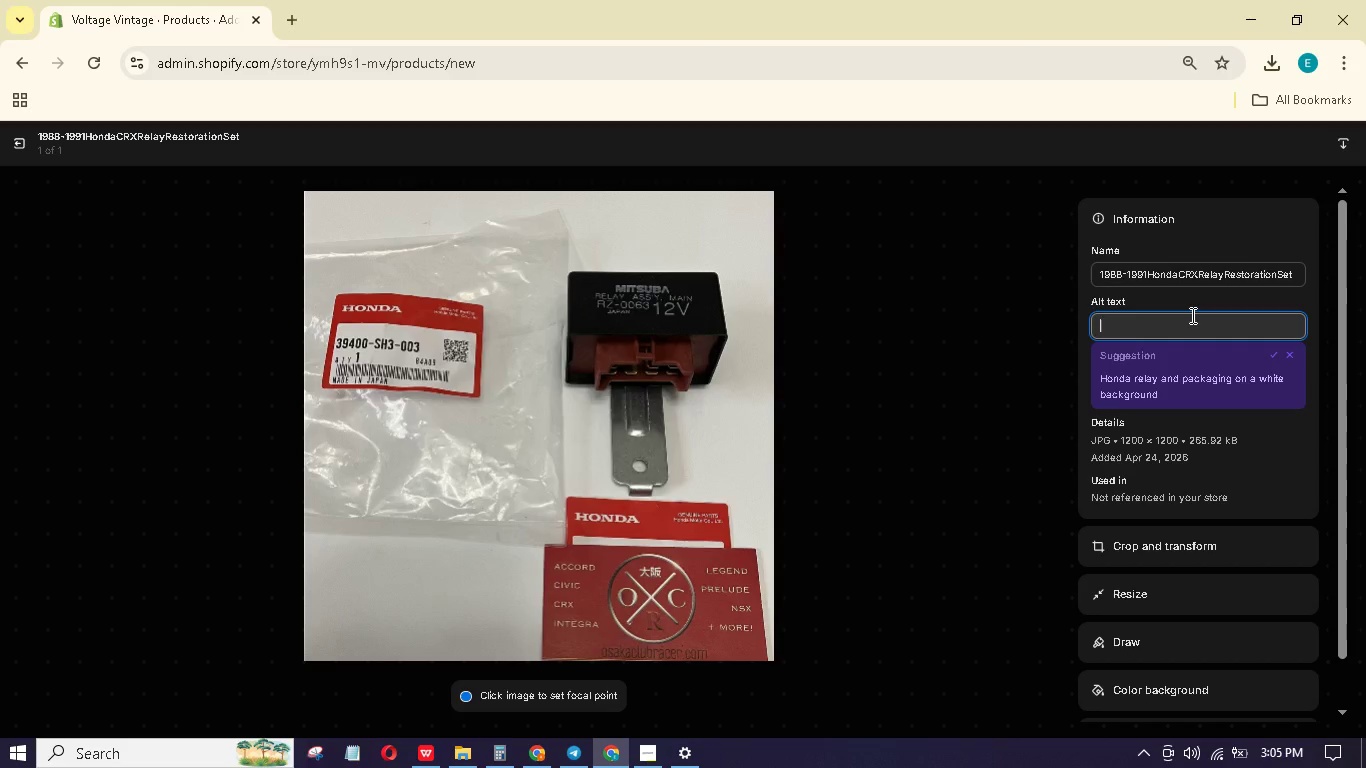 
wait(5.92)
 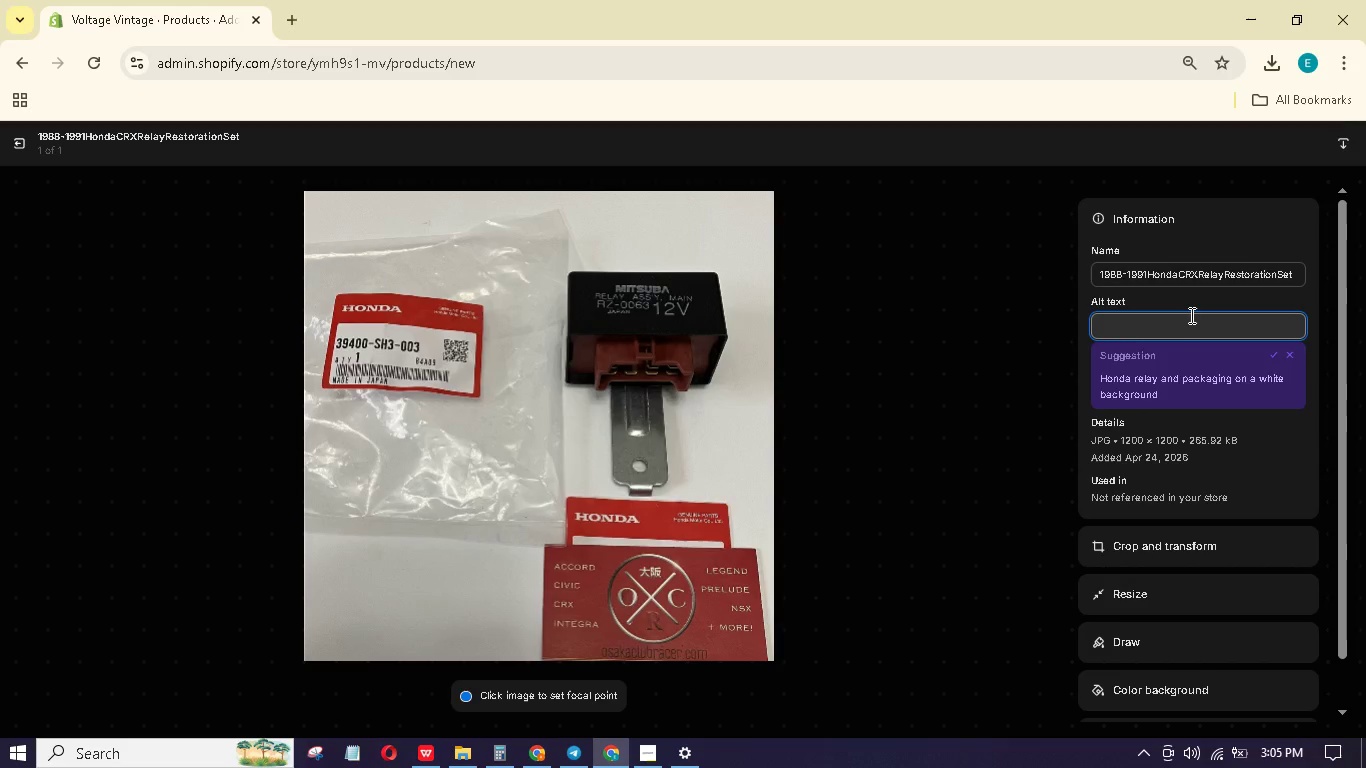 
type(Fi)
key(Backspace)
key(Backspace)
key(Backspace)
key(Backspace)
type(Automotive re)
 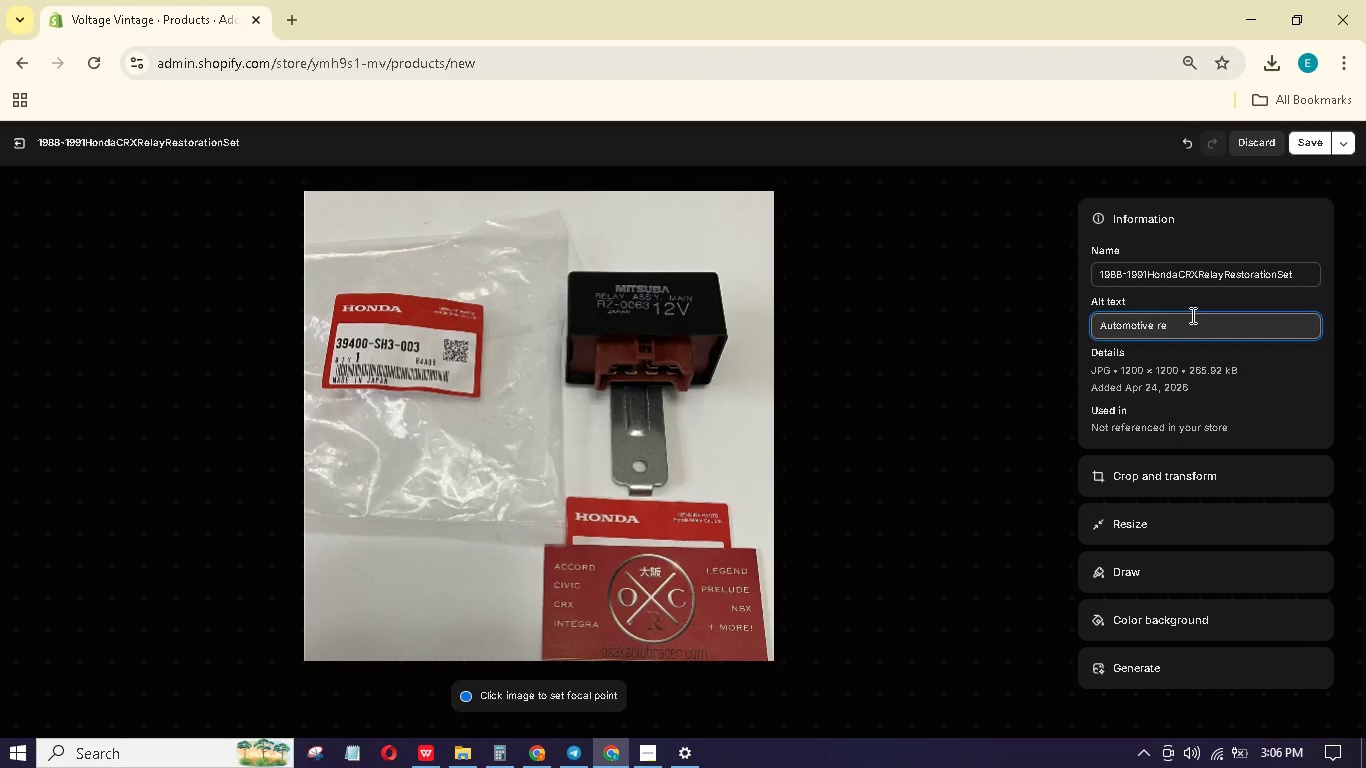 
type(lays arranged on a orkbench)
key(Backspace)
key(Backspace)
key(Backspace)
key(Backspace)
key(Backspace)
key(Backspace)
key(Backspace)
key(Backspace)
key(Backspace)
type(white tale)
 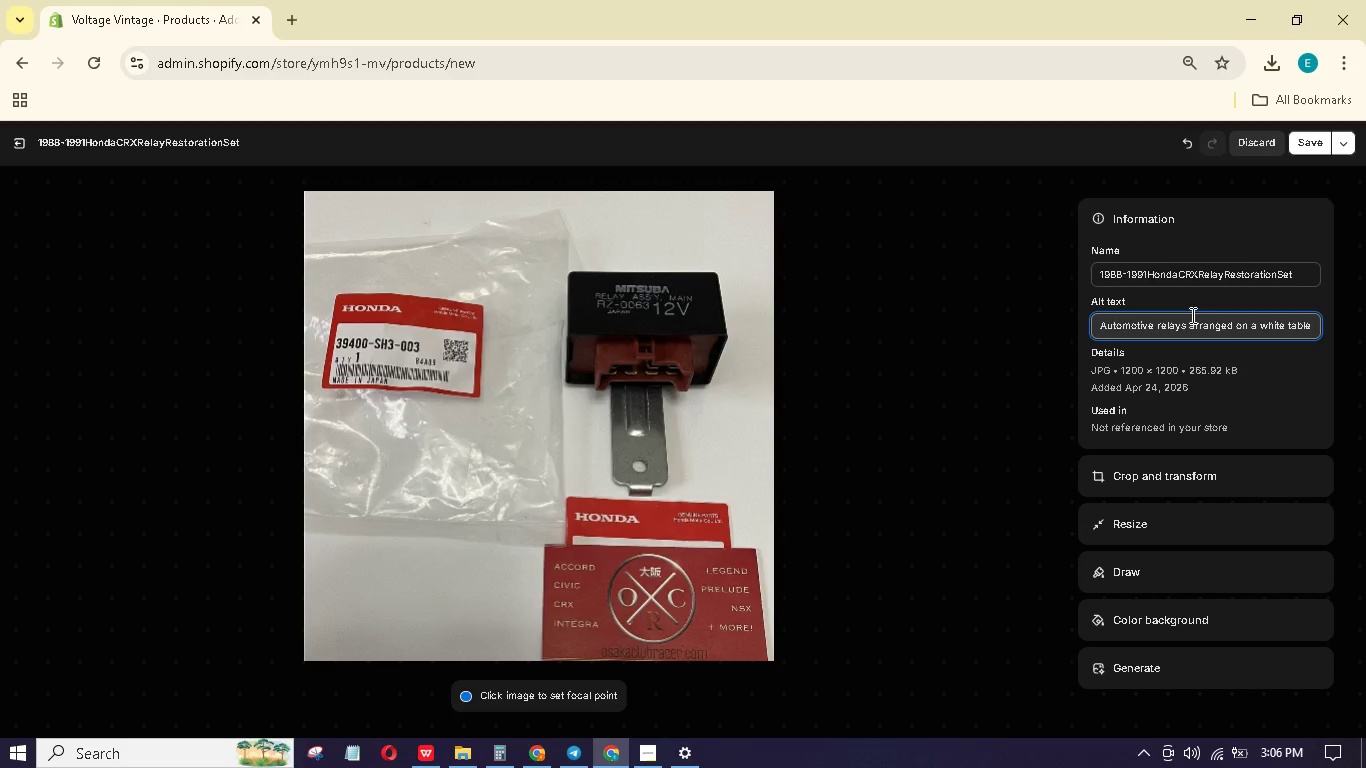 
key(Period)
 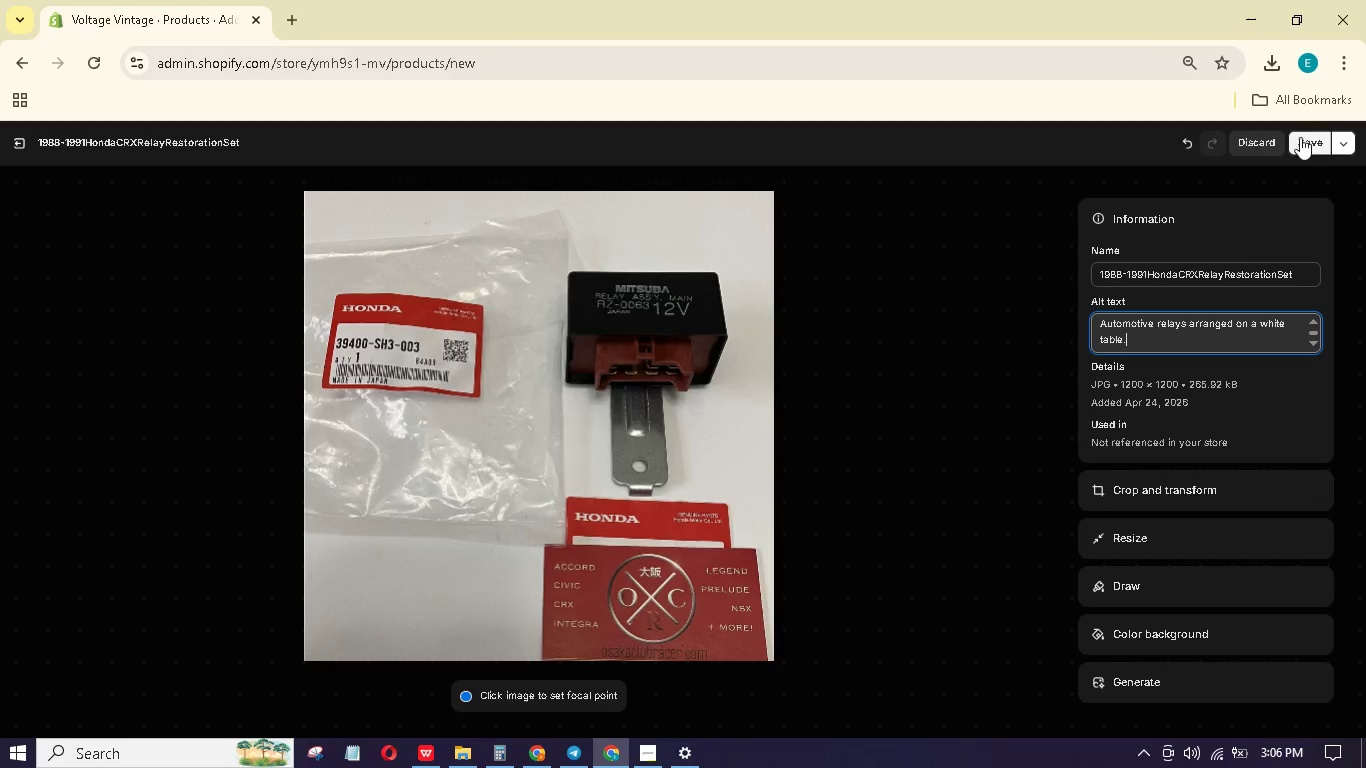 
left_click([1316, 134])
 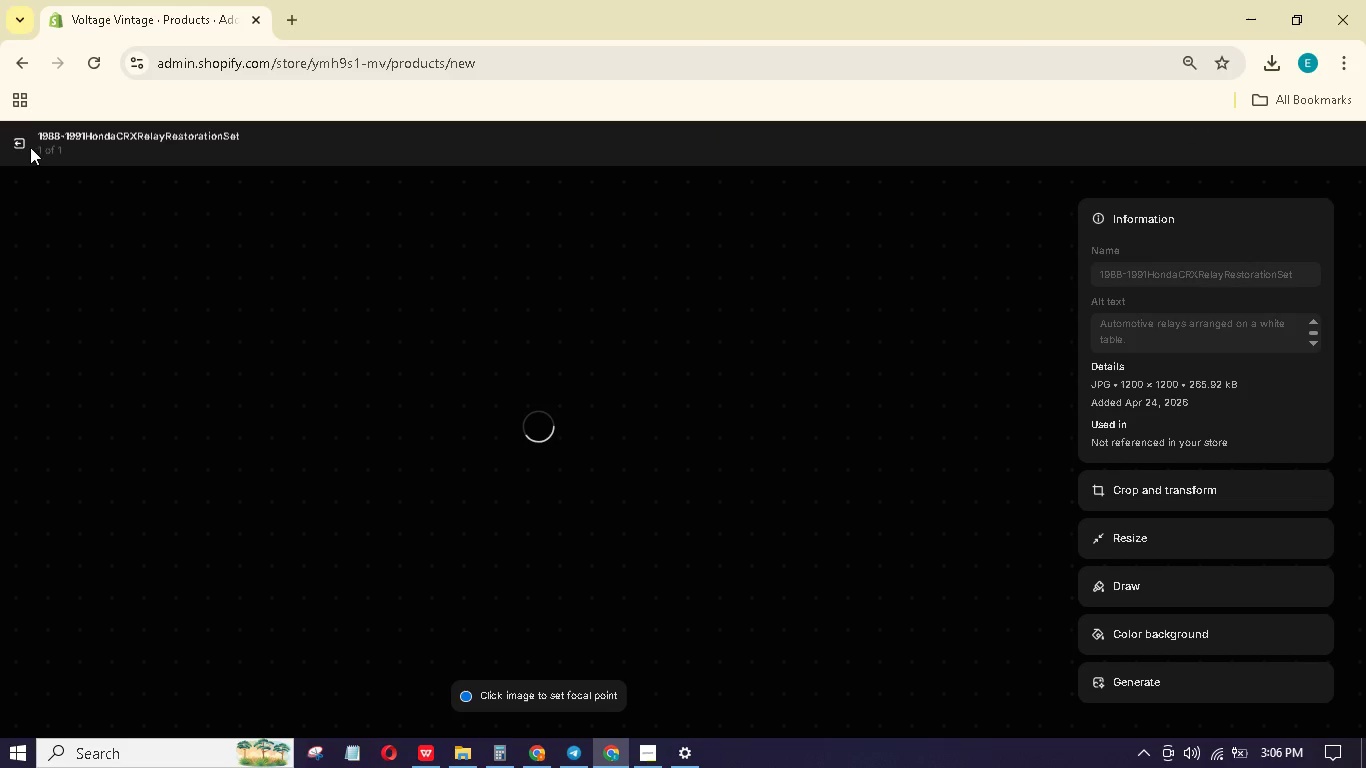 
left_click([12, 142])
 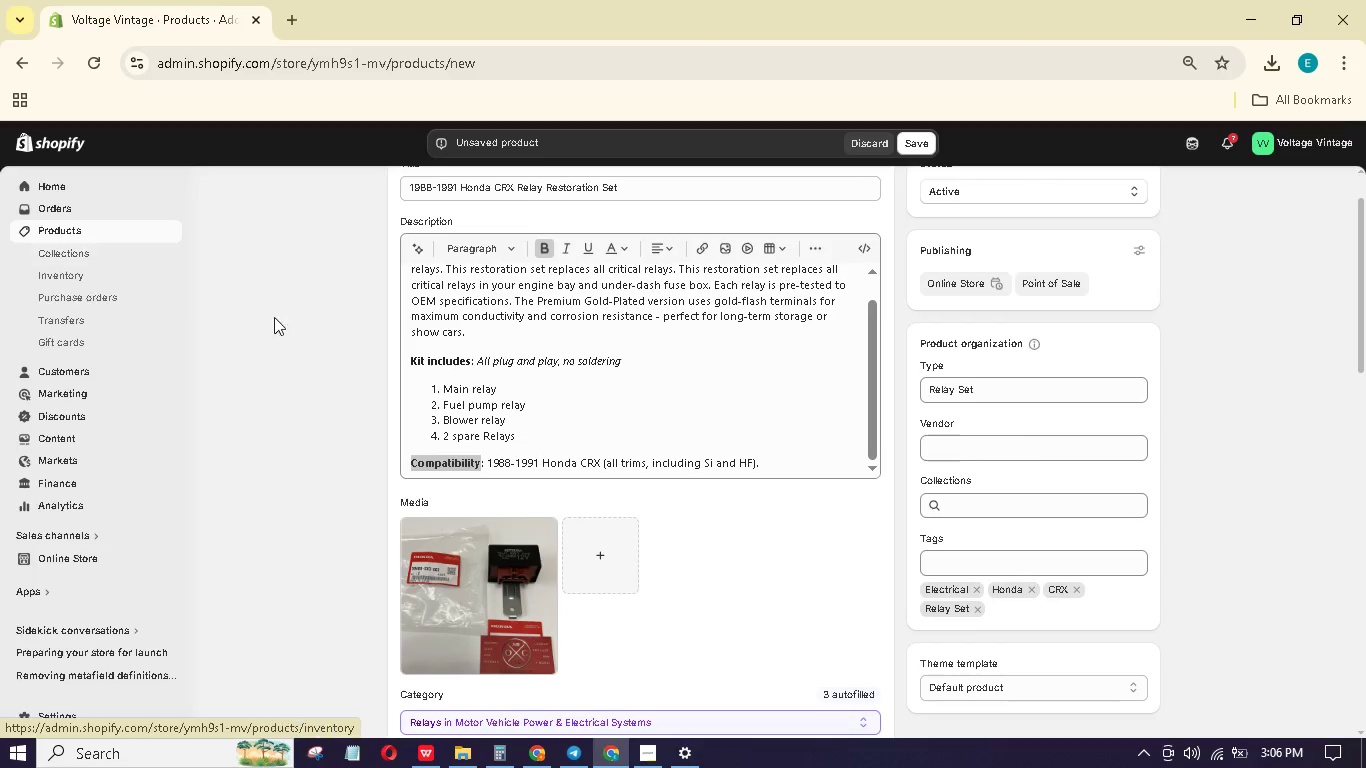 
scroll: coordinate [642, 469], scroll_direction: down, amount: 13.0
 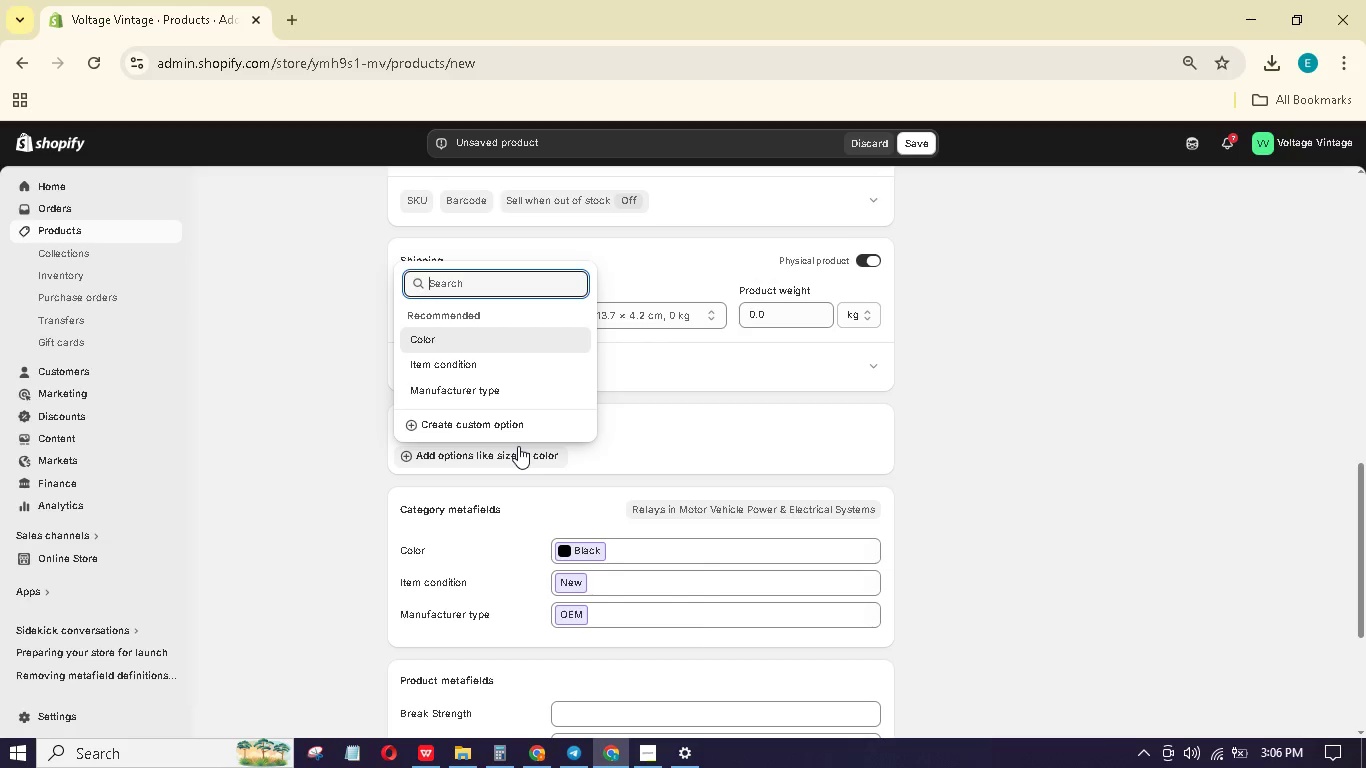 
hold_key(key=ShiftLeft, duration=1.53)
 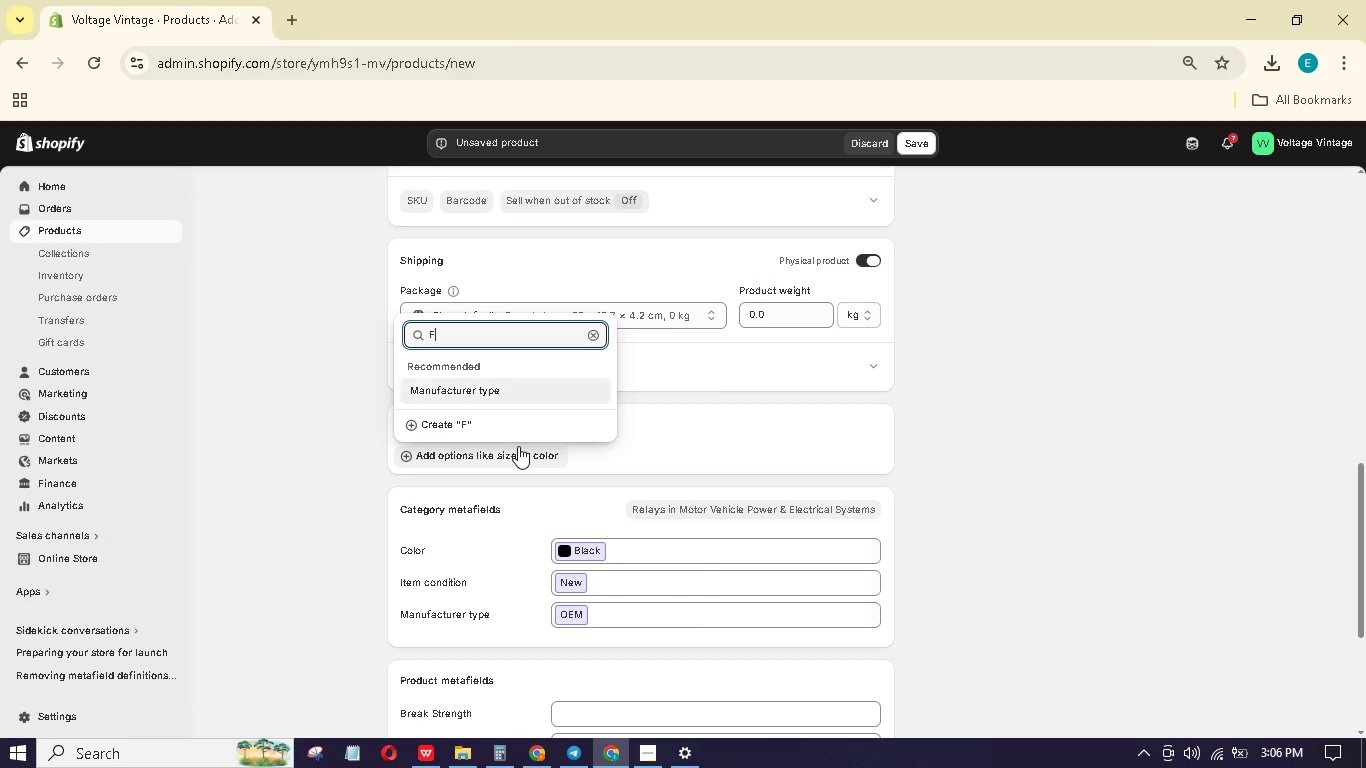 
type(Finsh)
 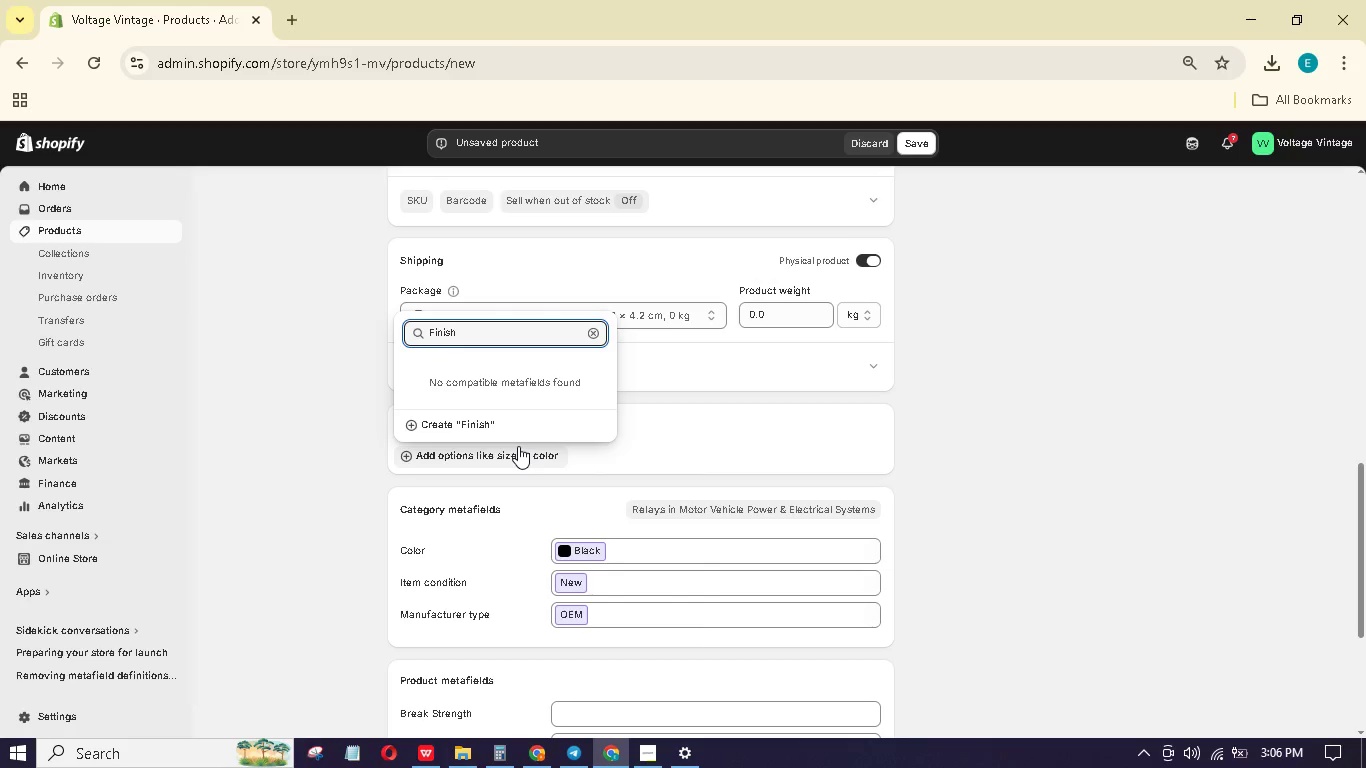 
left_click([474, 423])
 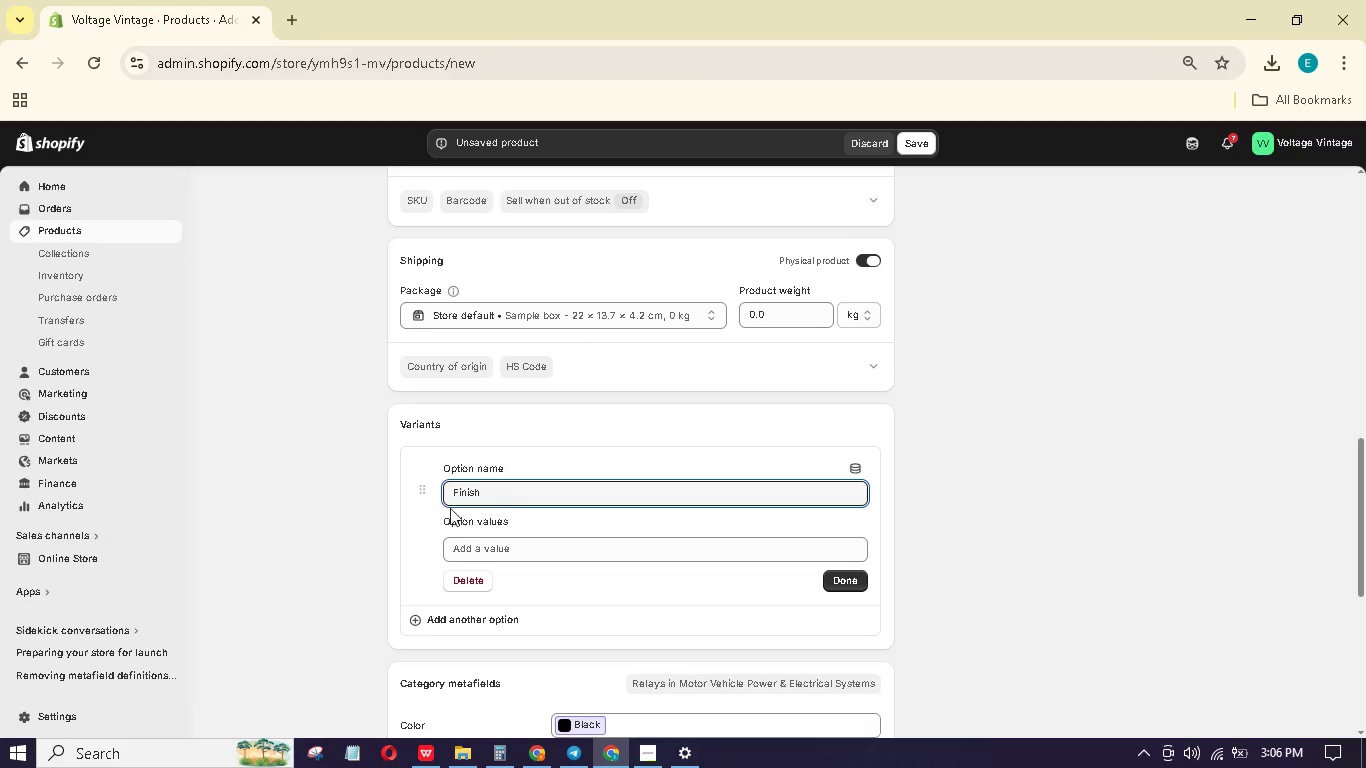 
left_click([496, 553])
 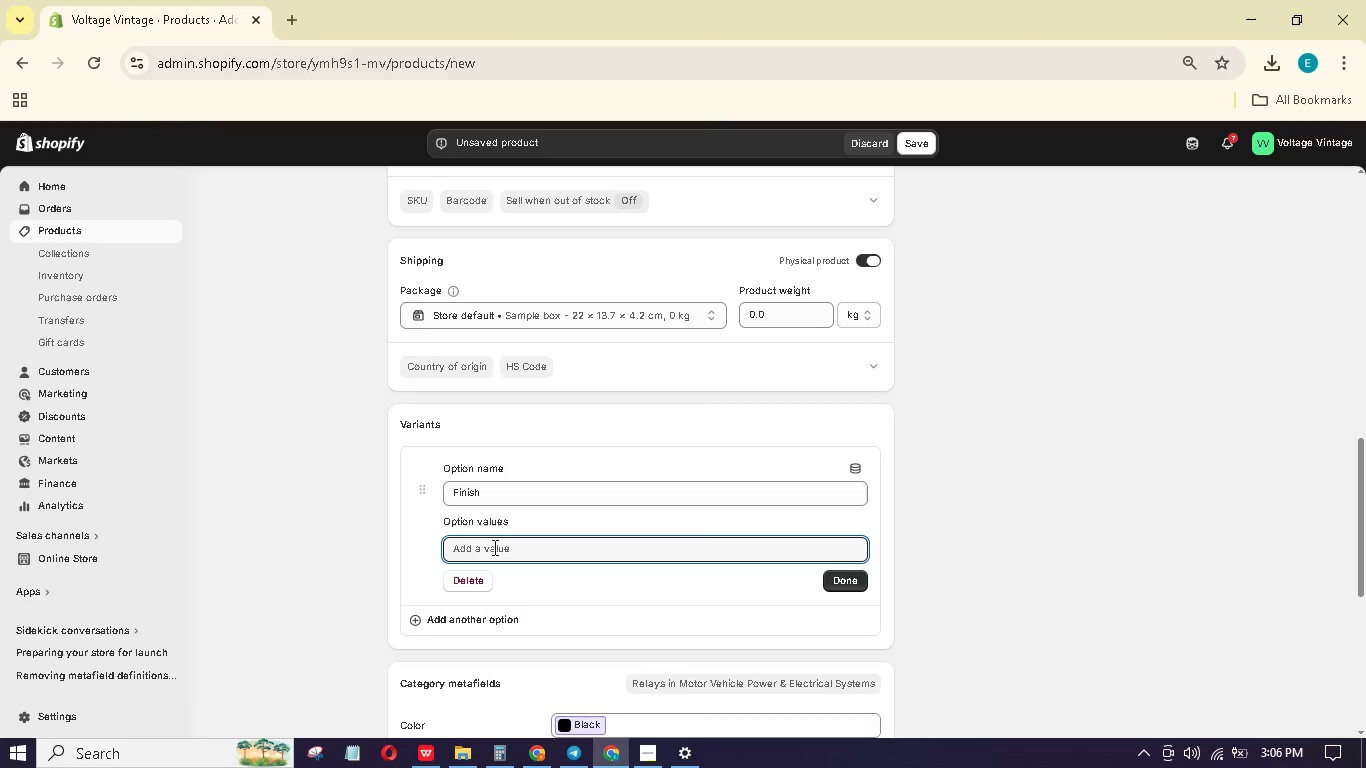 
type(Standard)
 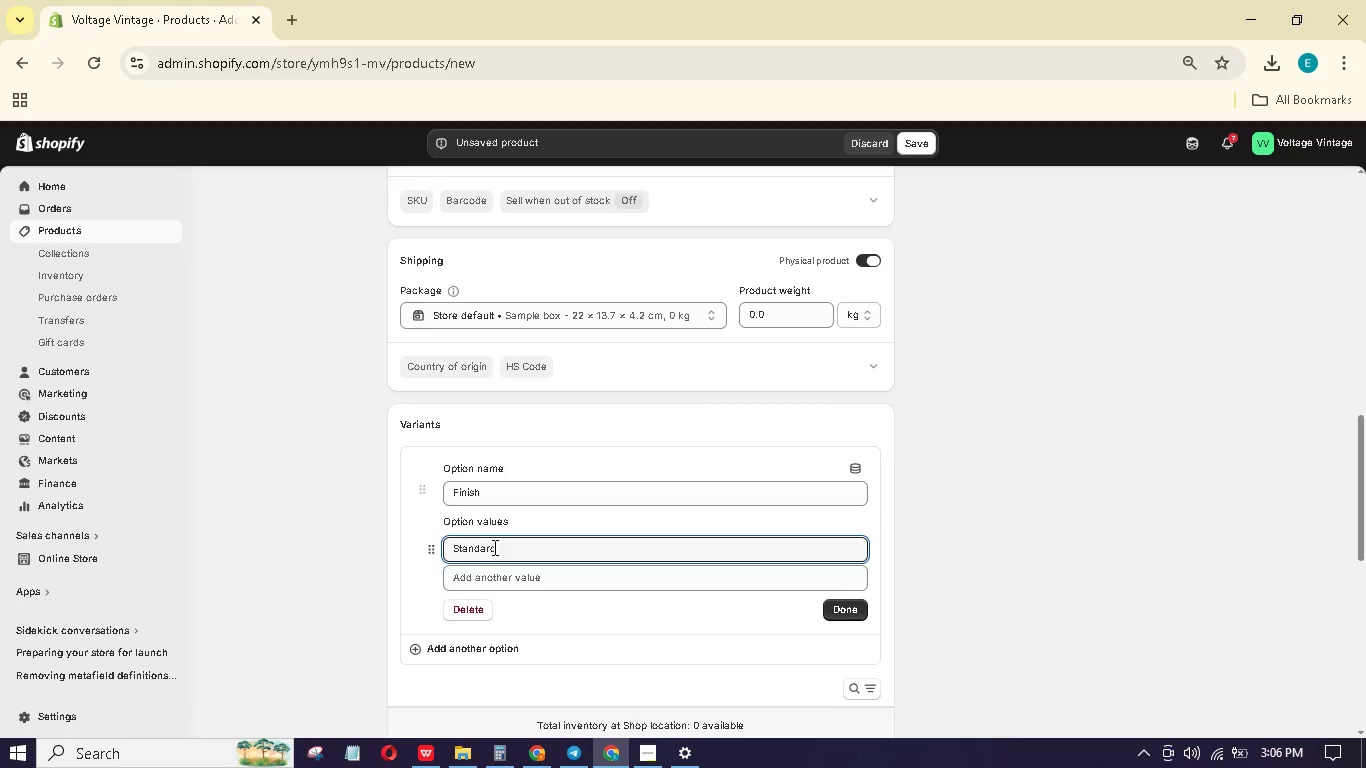 
key(Enter)
 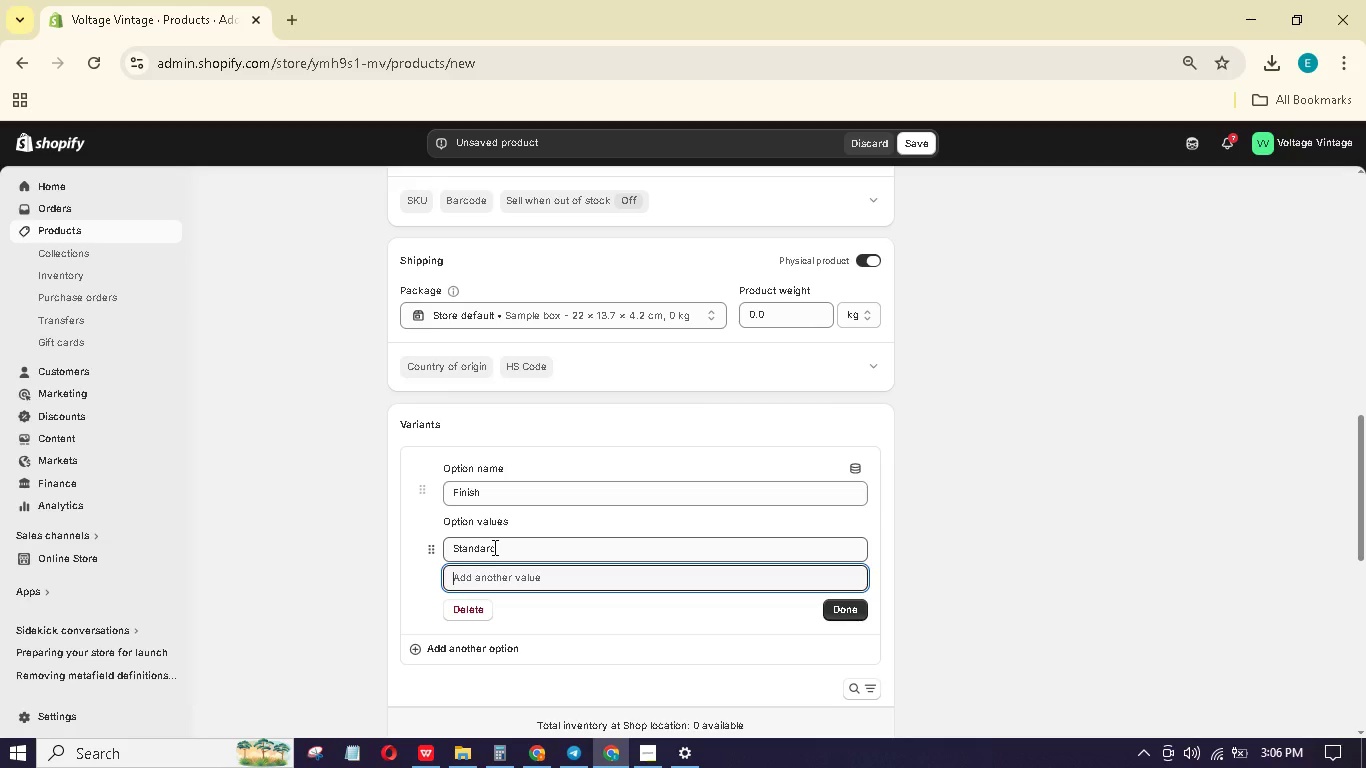 
type(Premium Gold-plted)
 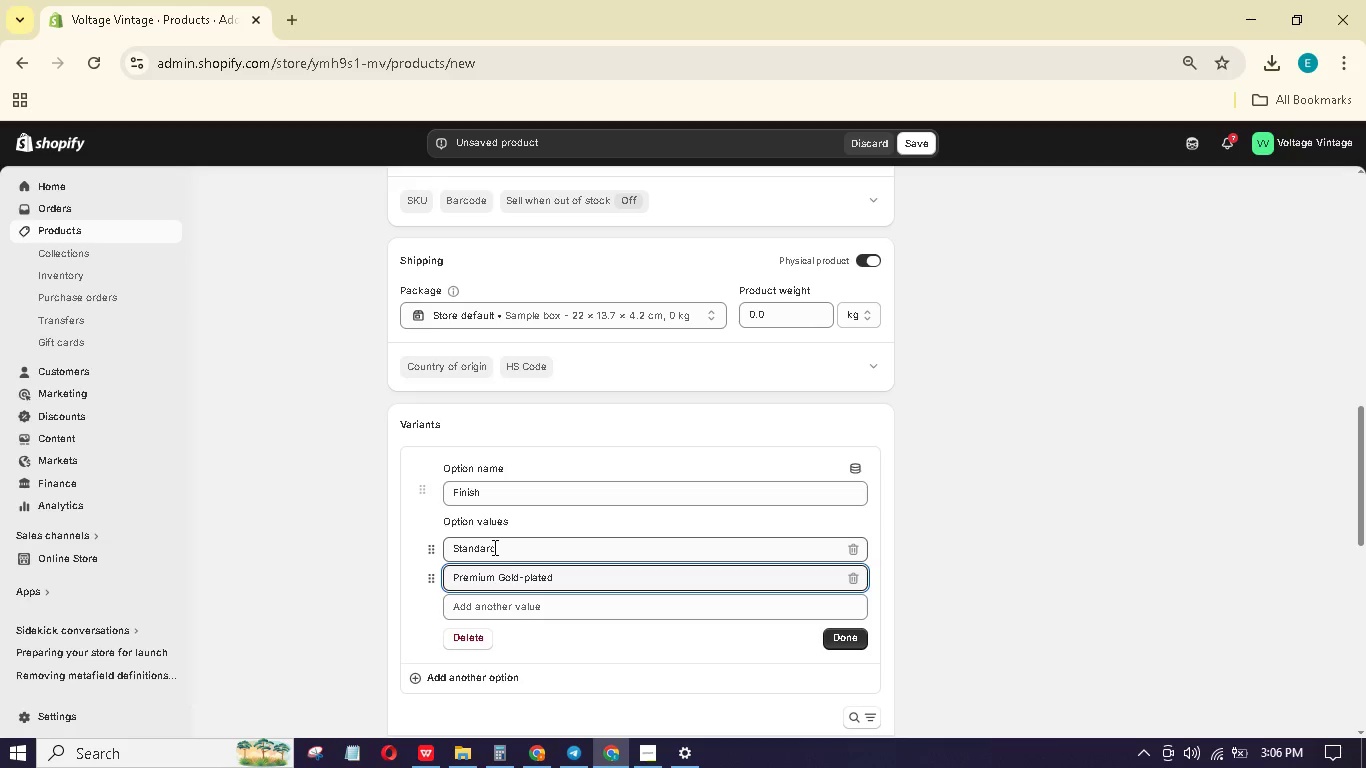 
 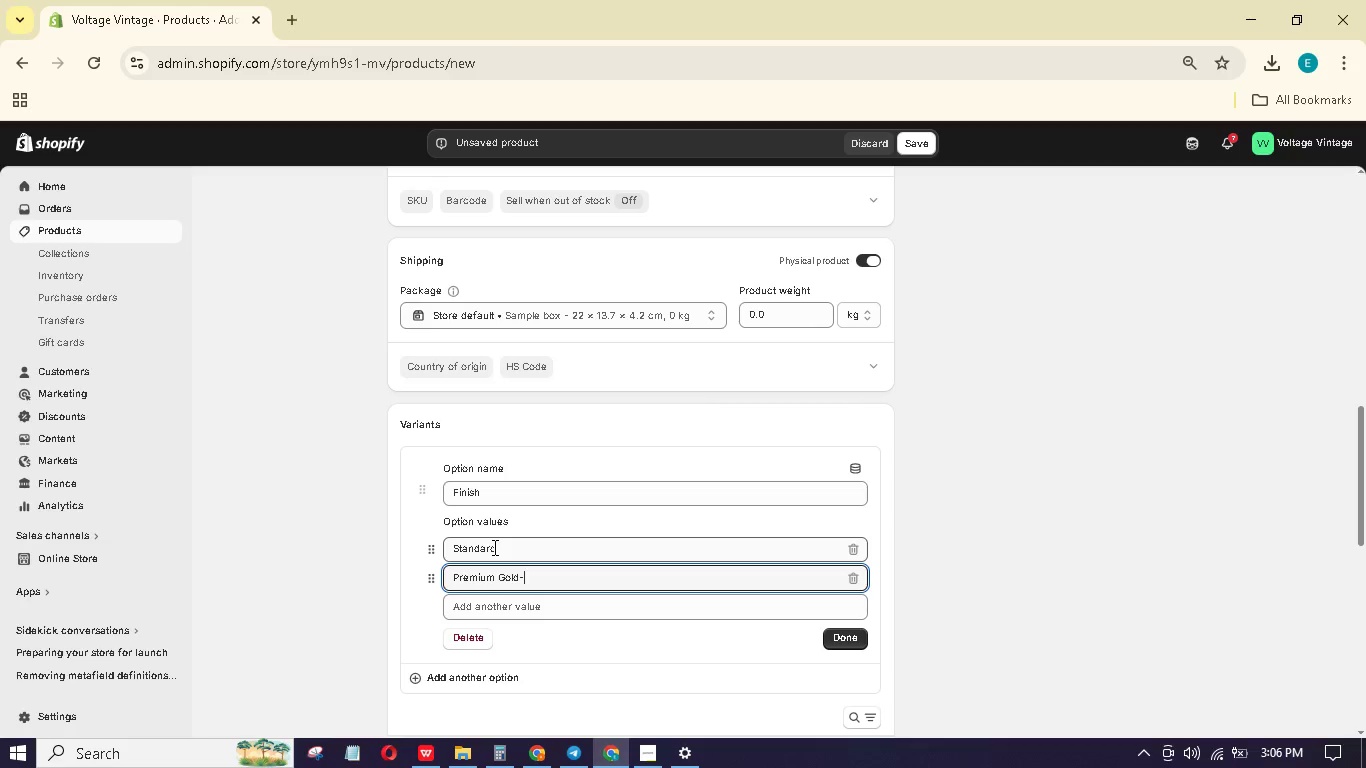 
hold_key(key=A, duration=0.36)
 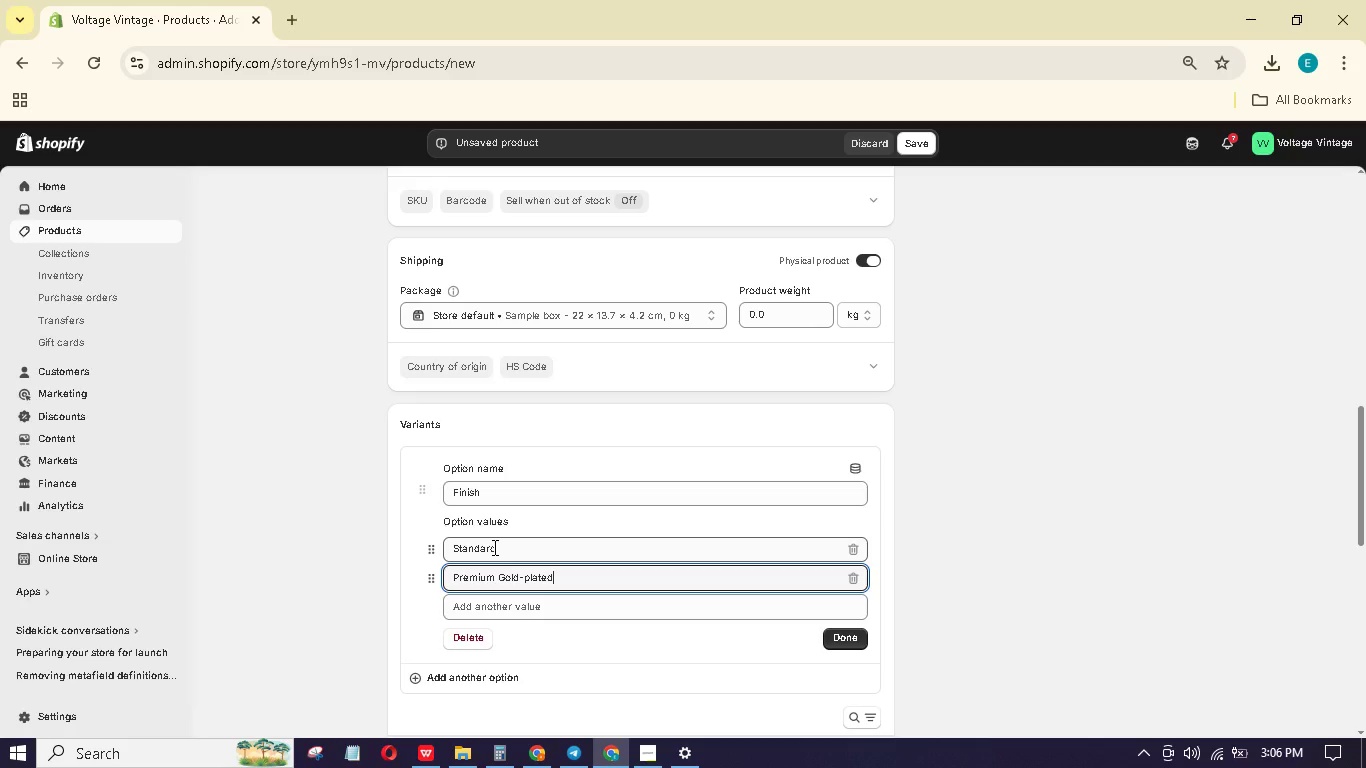 
key(ArrowLeft)
 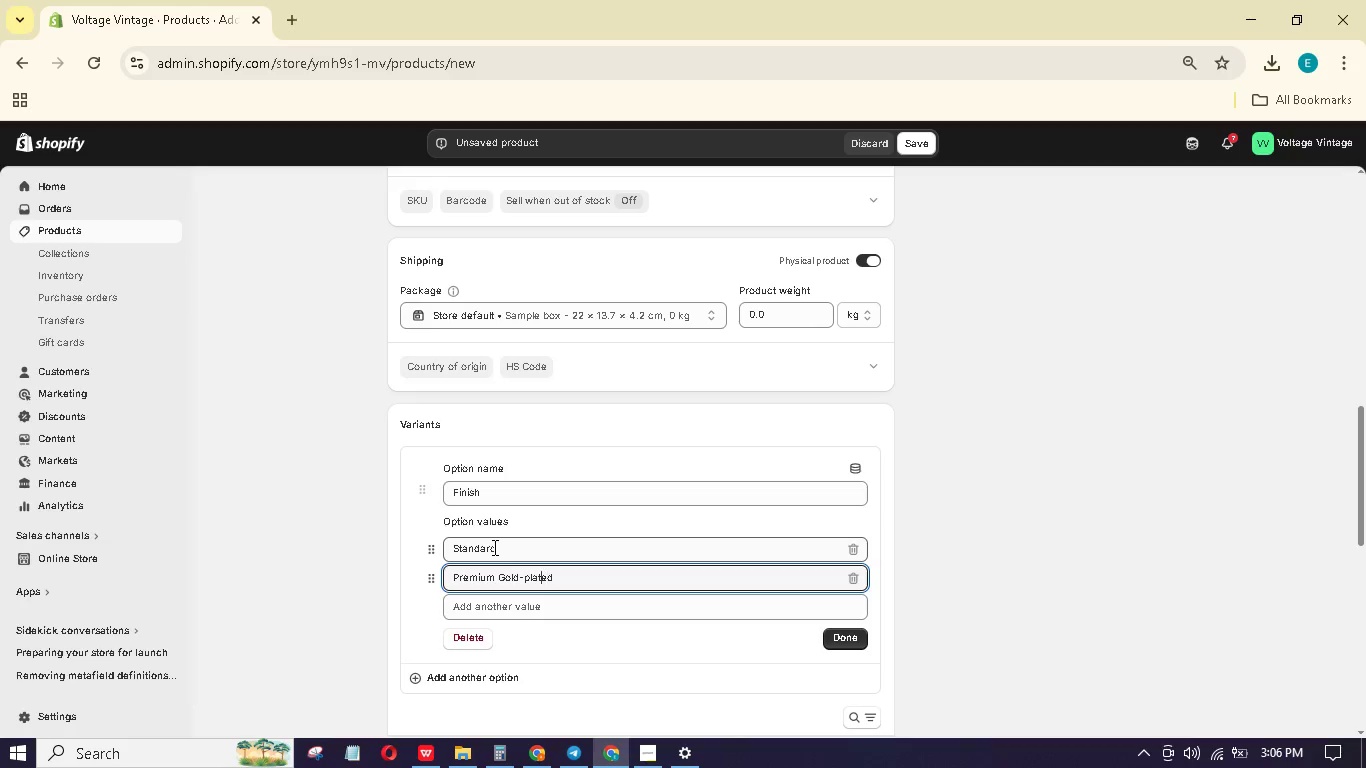 
key(ArrowLeft)
 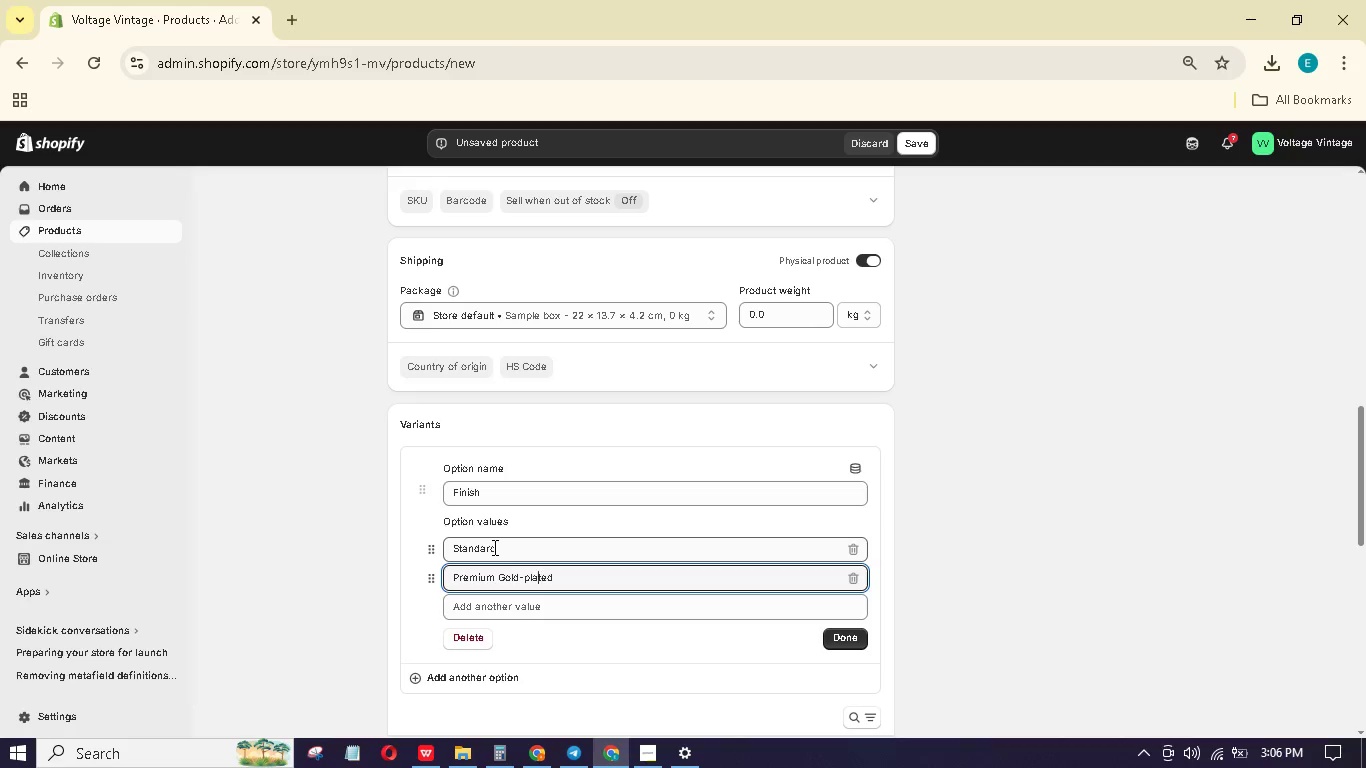 
key(ArrowLeft)
 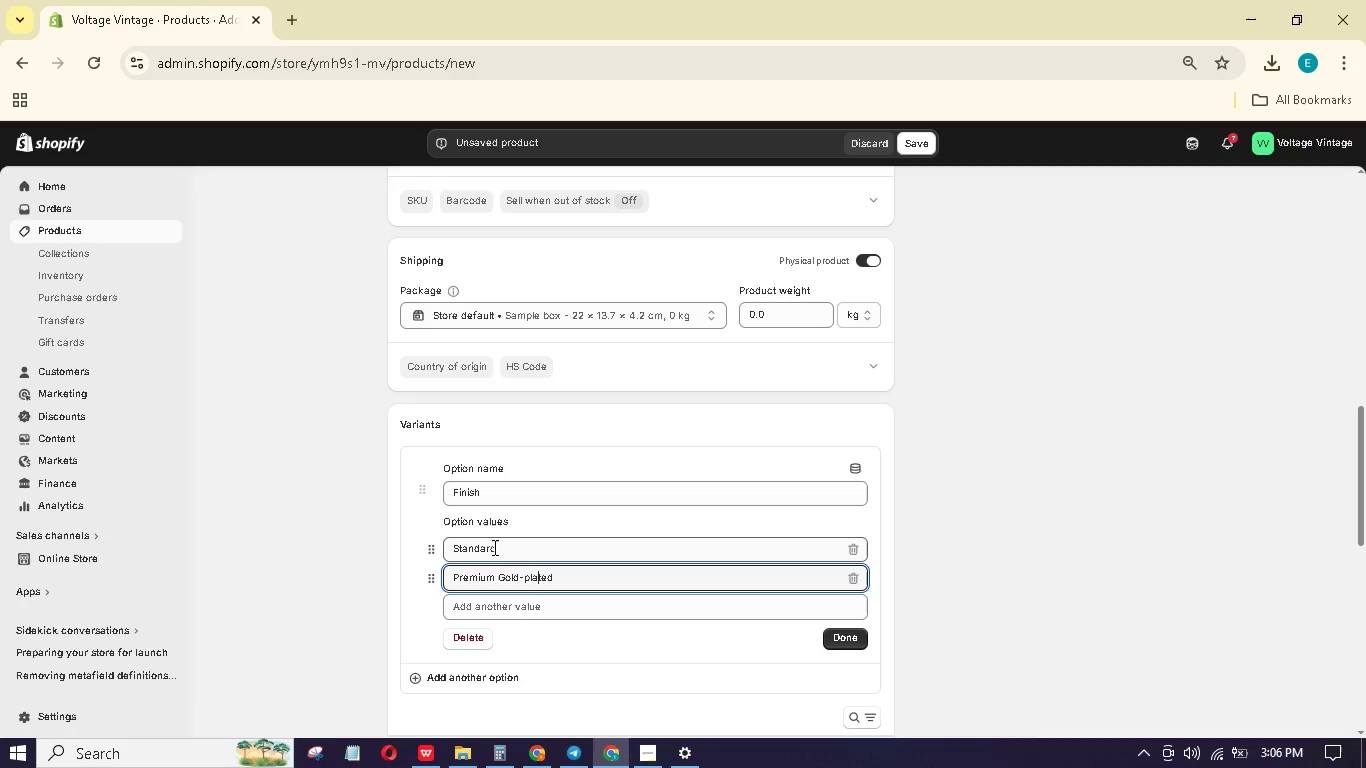 
key(ArrowLeft)
 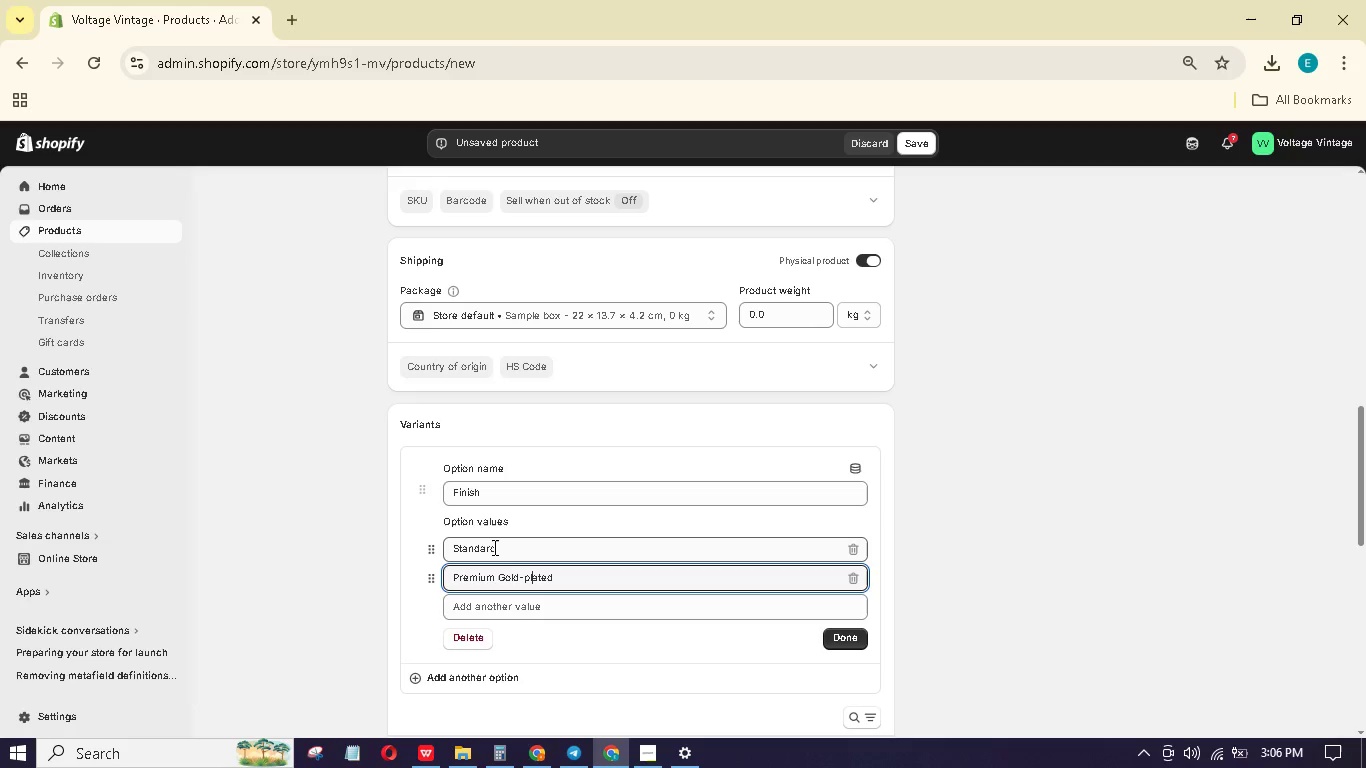 
key(ArrowLeft)
 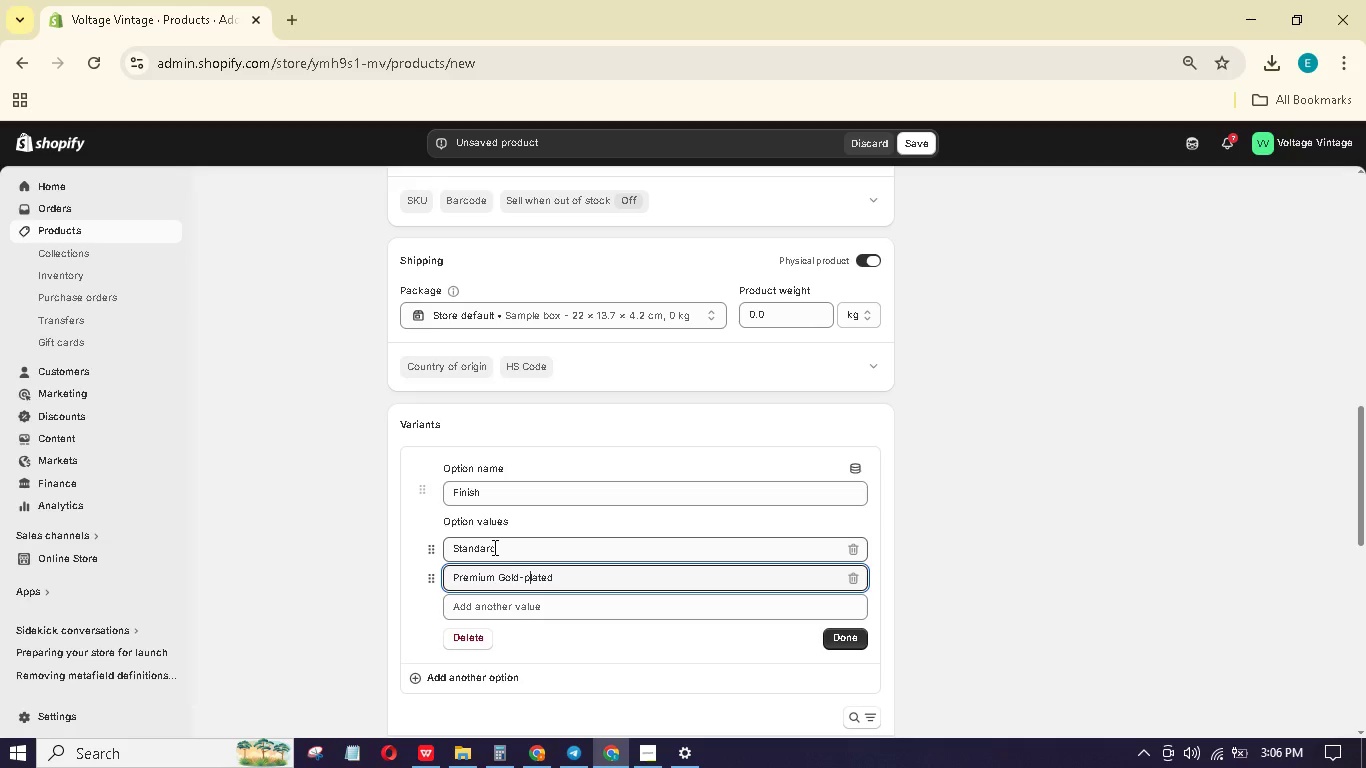 
key(Backspace)
 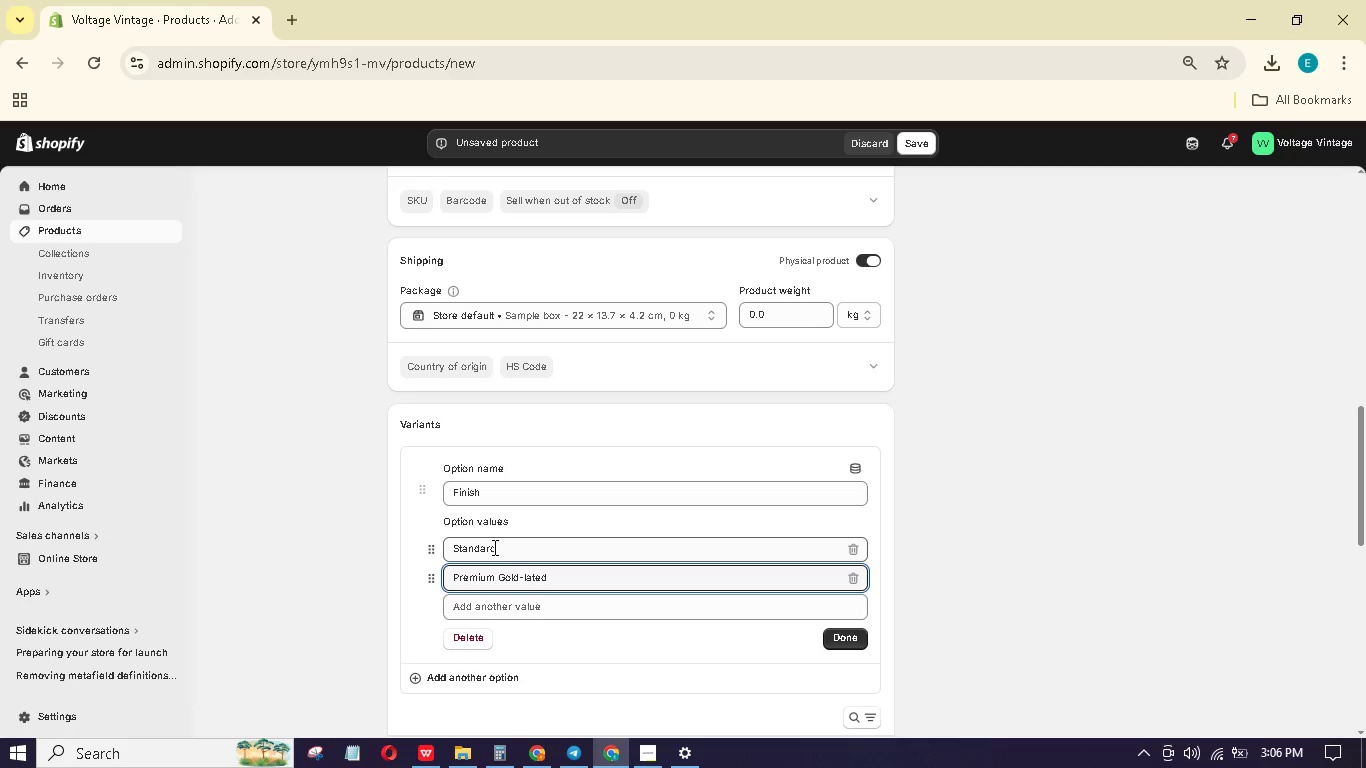 
key(Shift+P)
 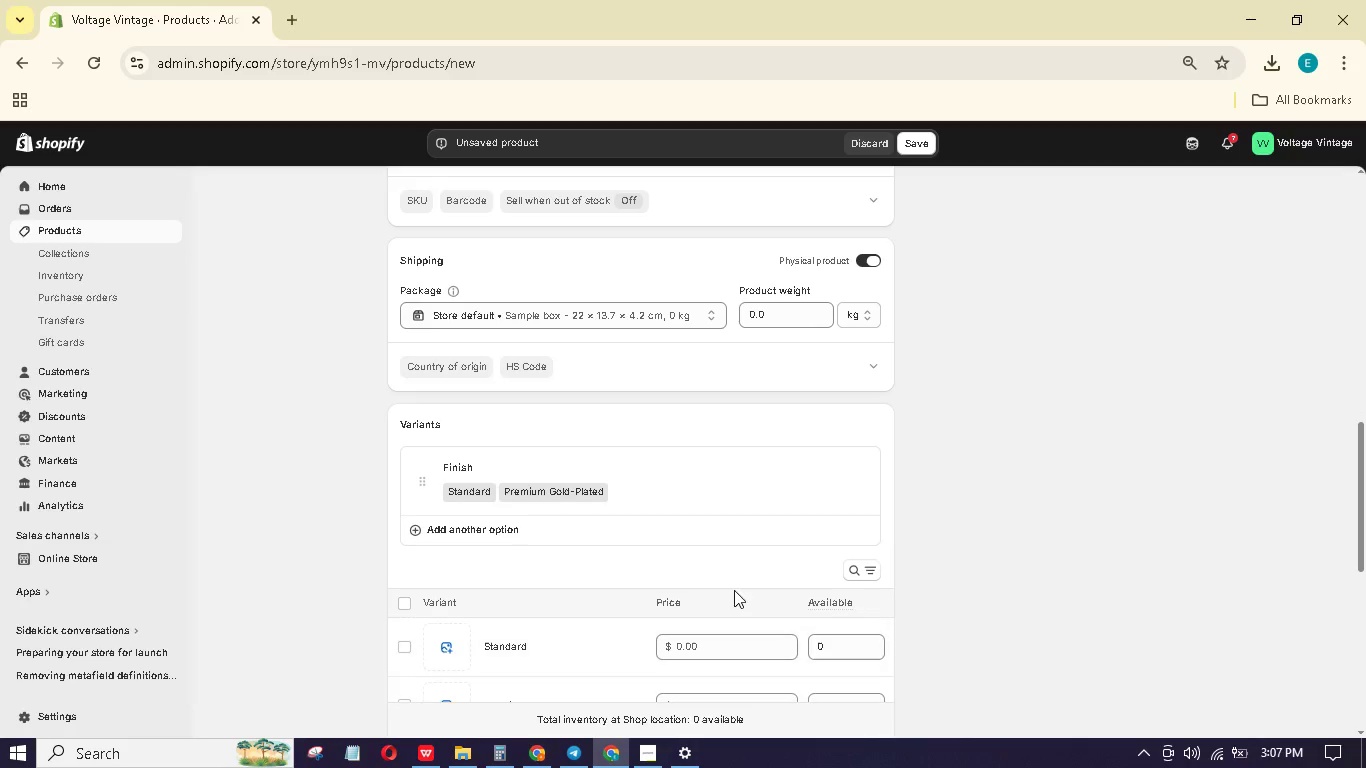 
scroll: coordinate [604, 507], scroll_direction: down, amount: 2.0
 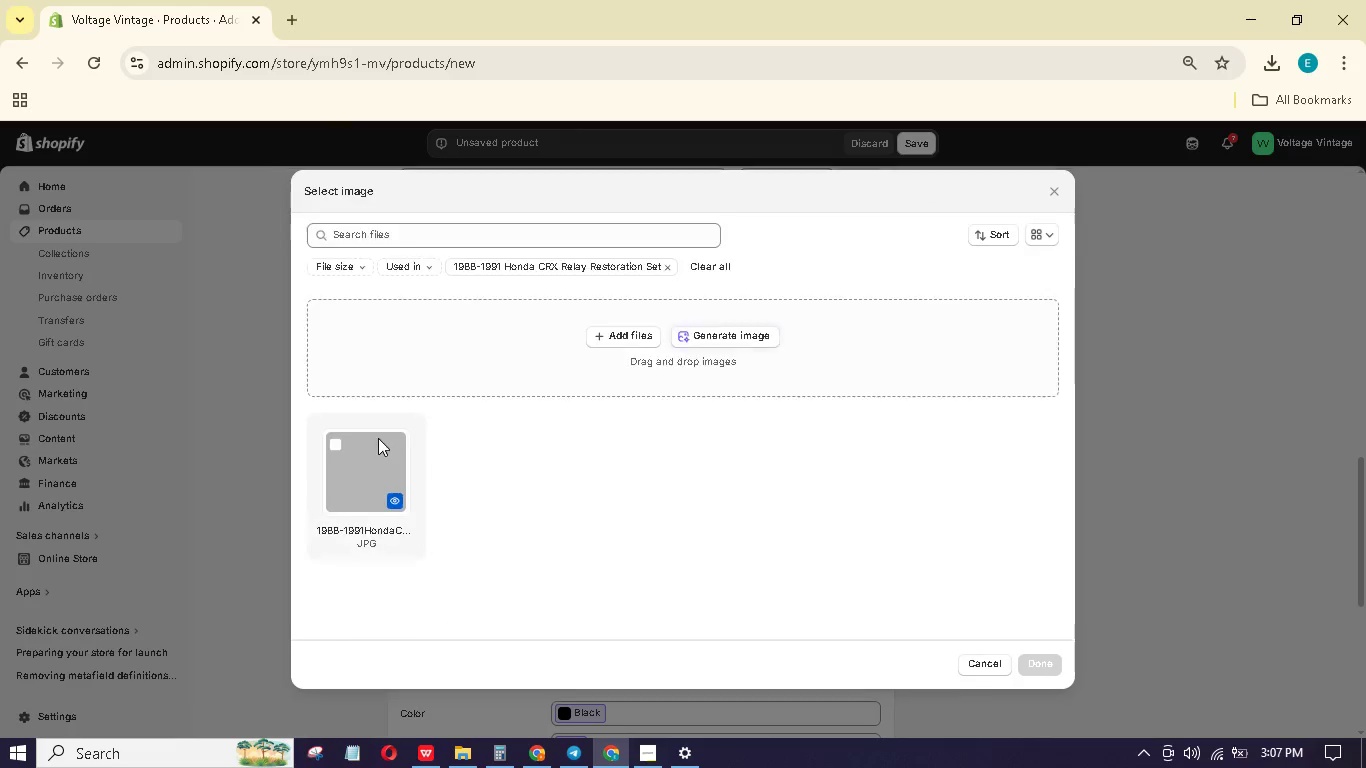 
wait(5.72)
 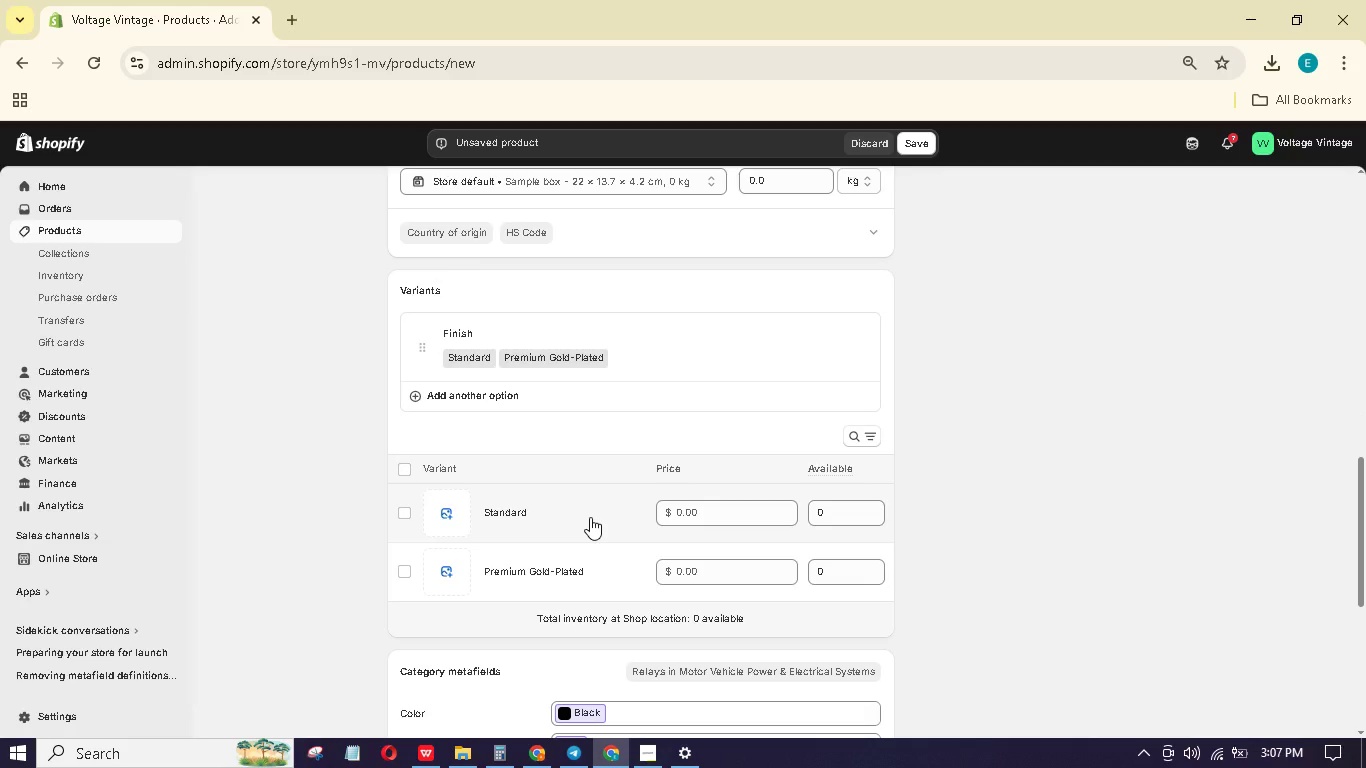 
double_click([1045, 662])
 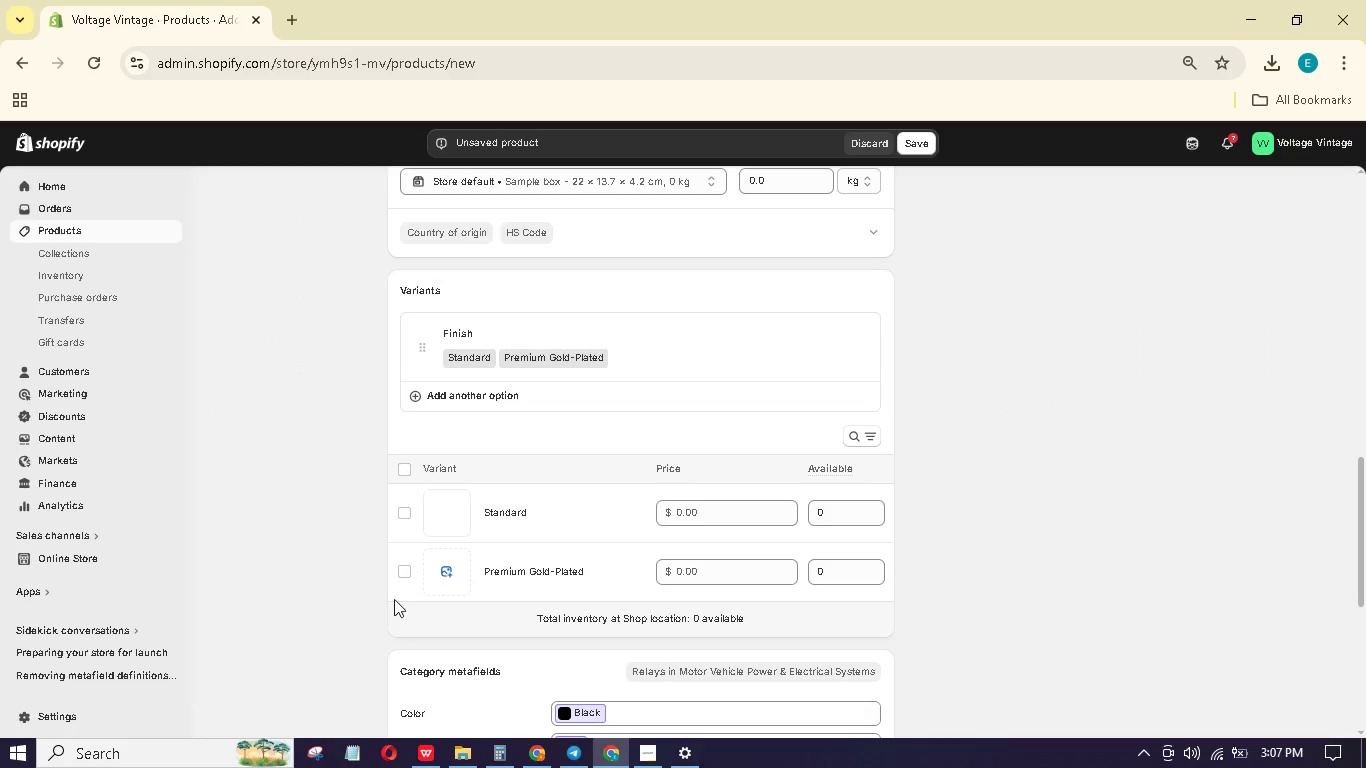 
left_click([447, 576])
 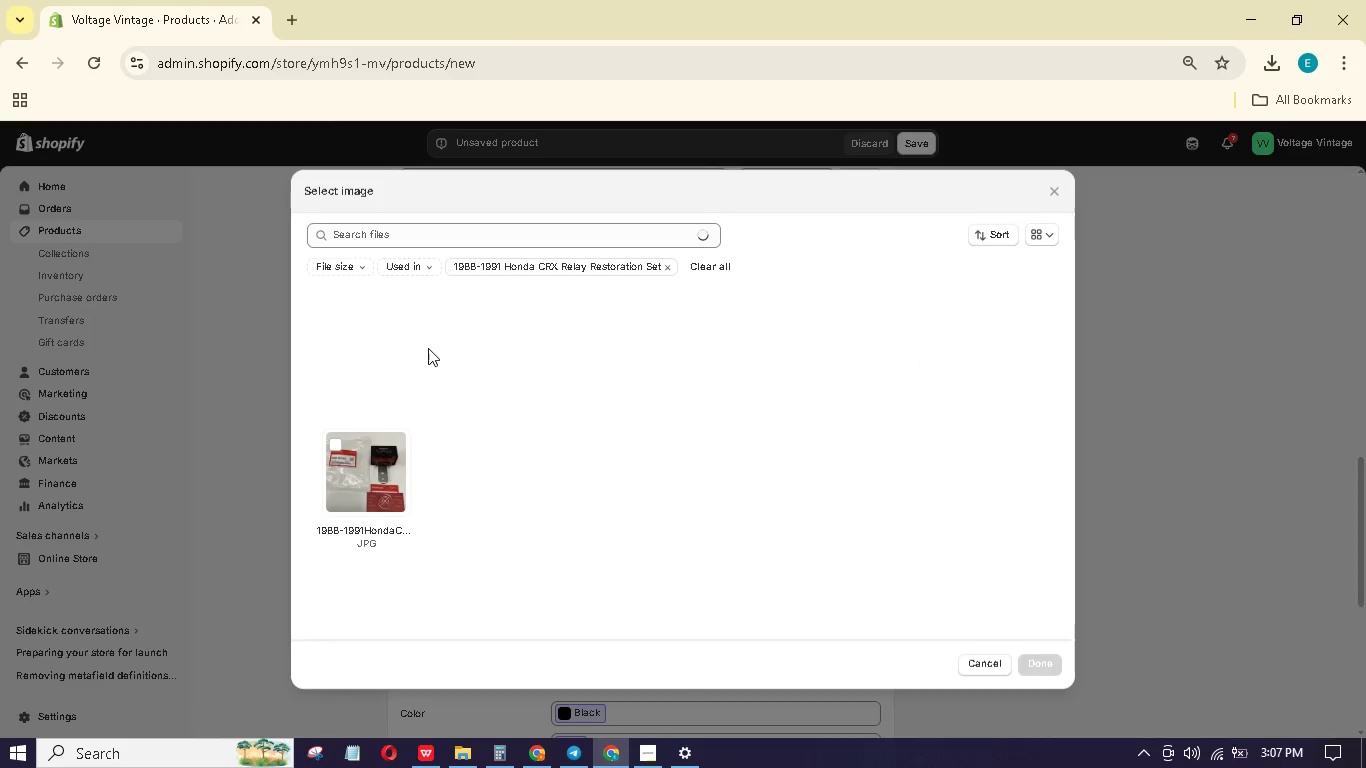 
left_click([381, 472])
 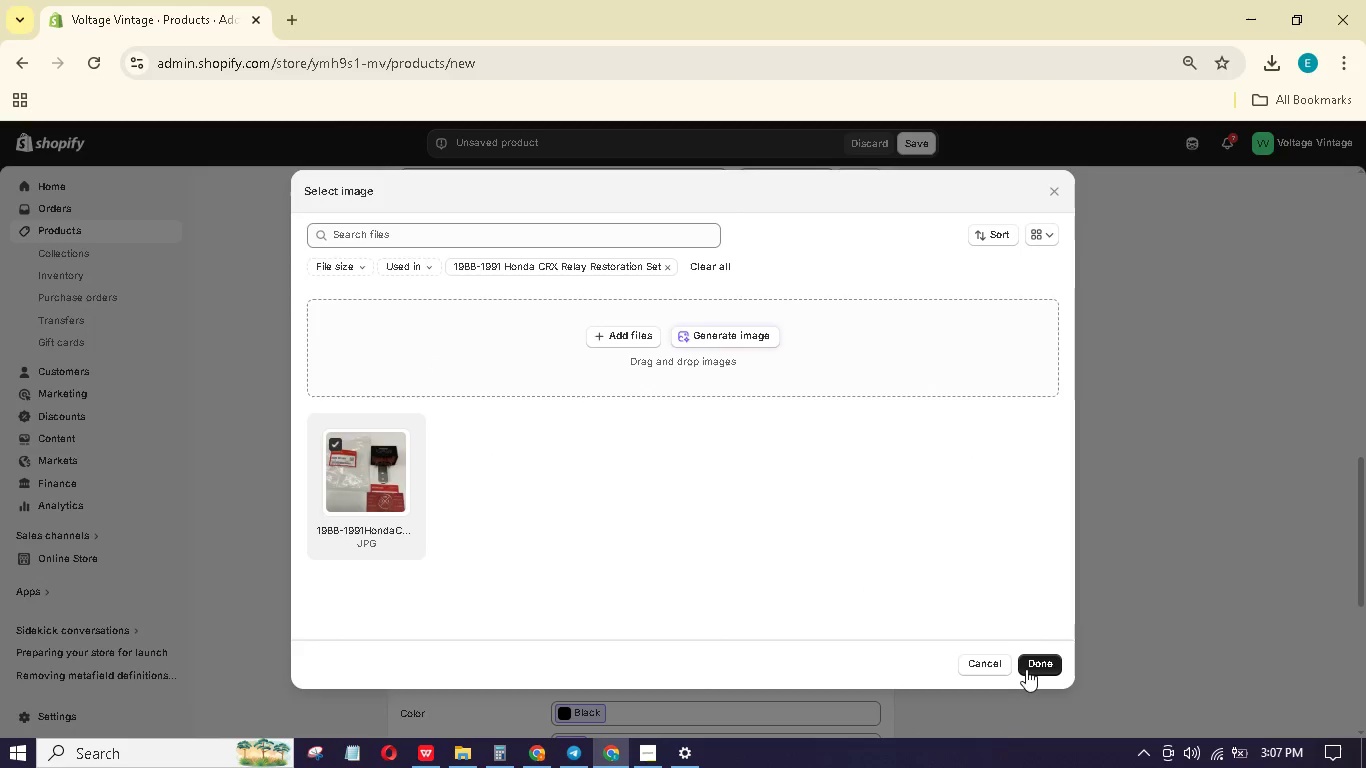 
left_click([1033, 671])
 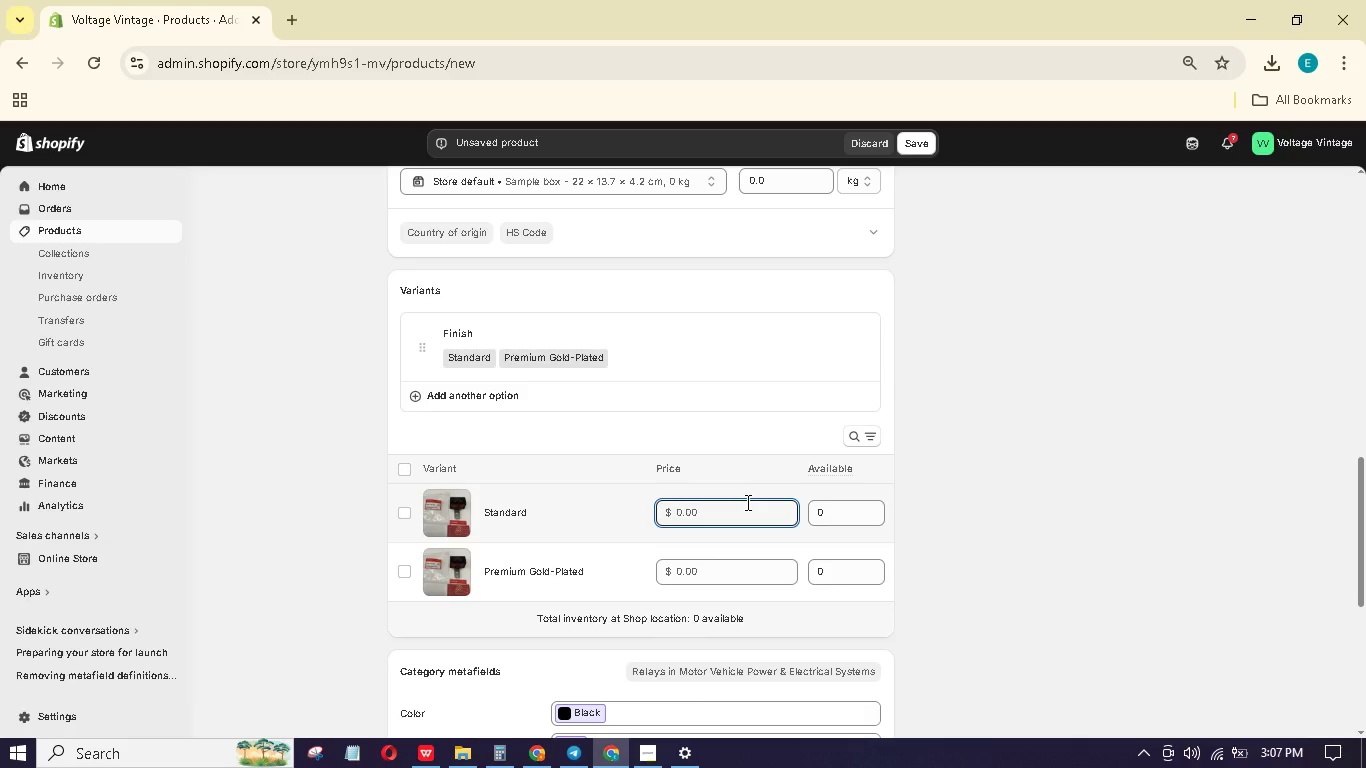 
wait(5.44)
 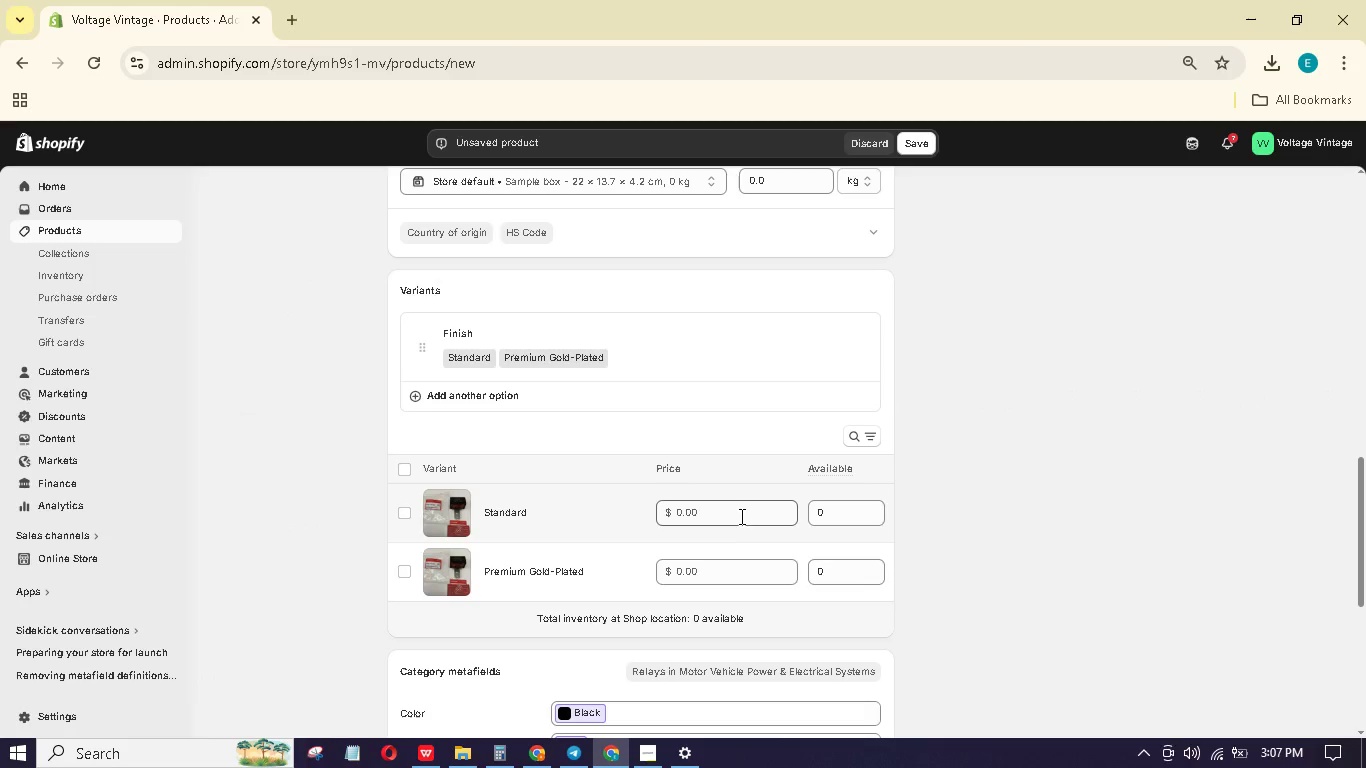 
key(Numpad4)
 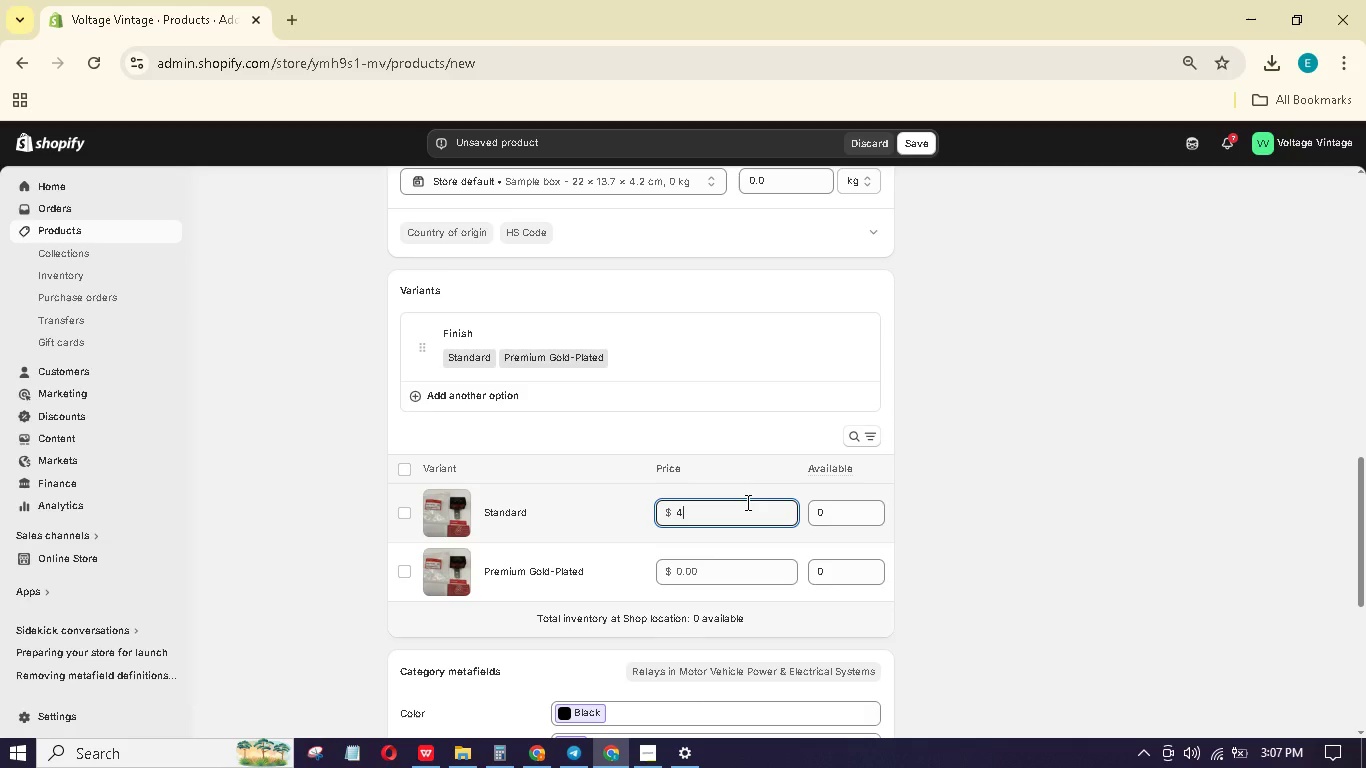 
key(Backspace)
 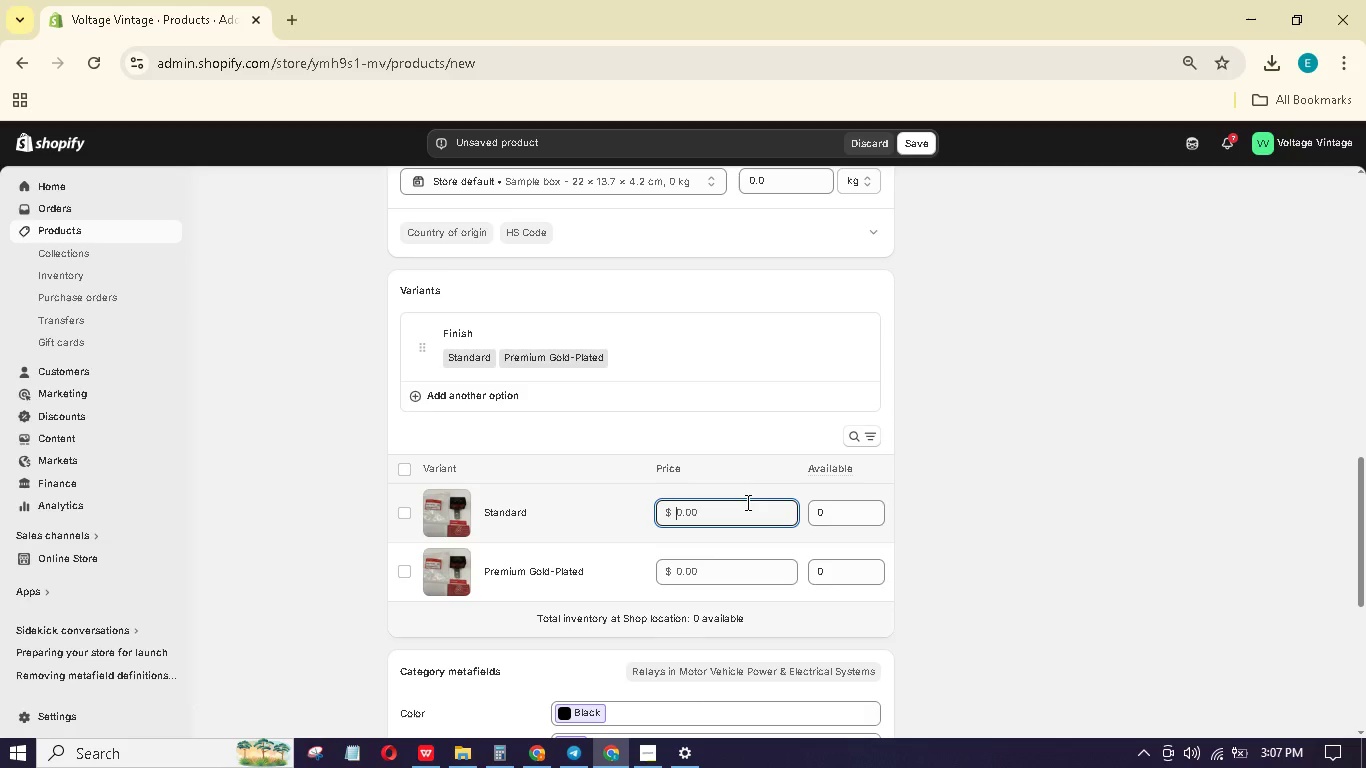 
key(Numpad3)
 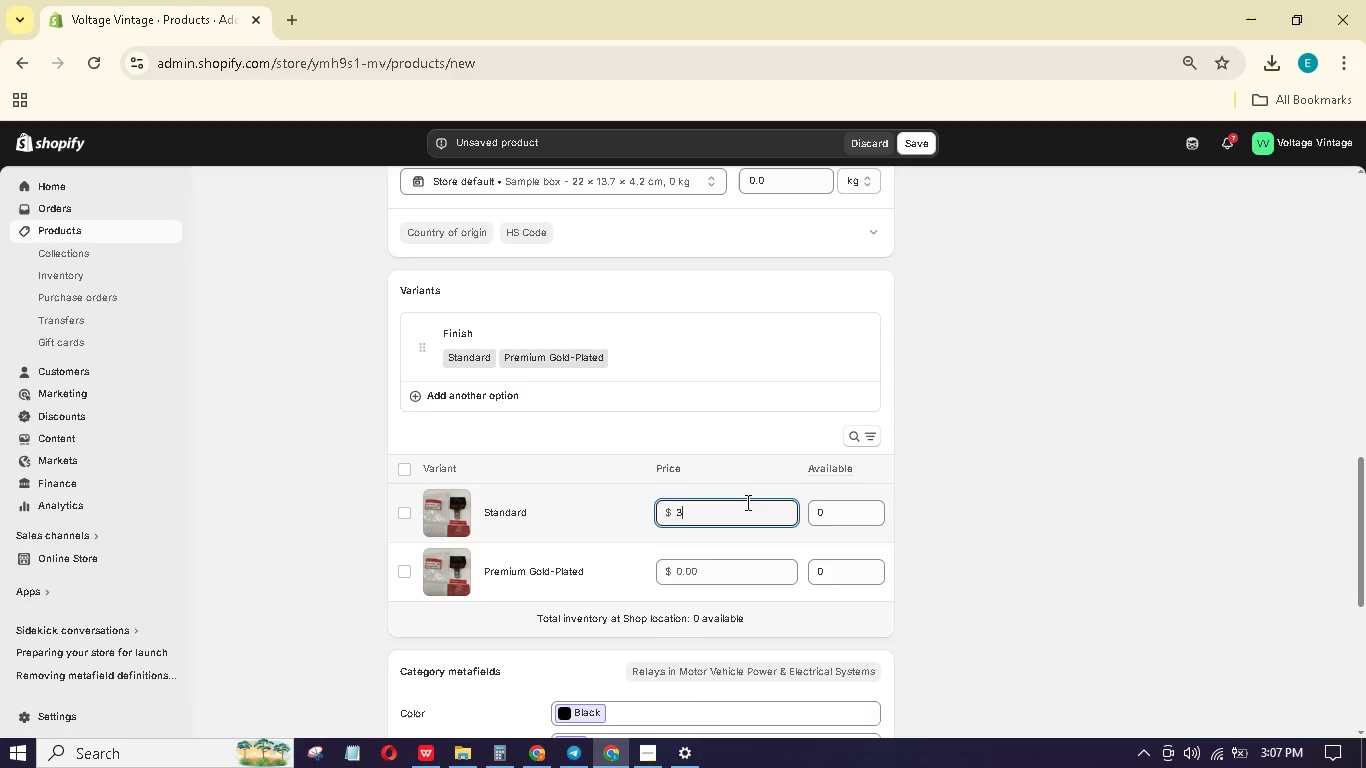 
key(Numpad4)
 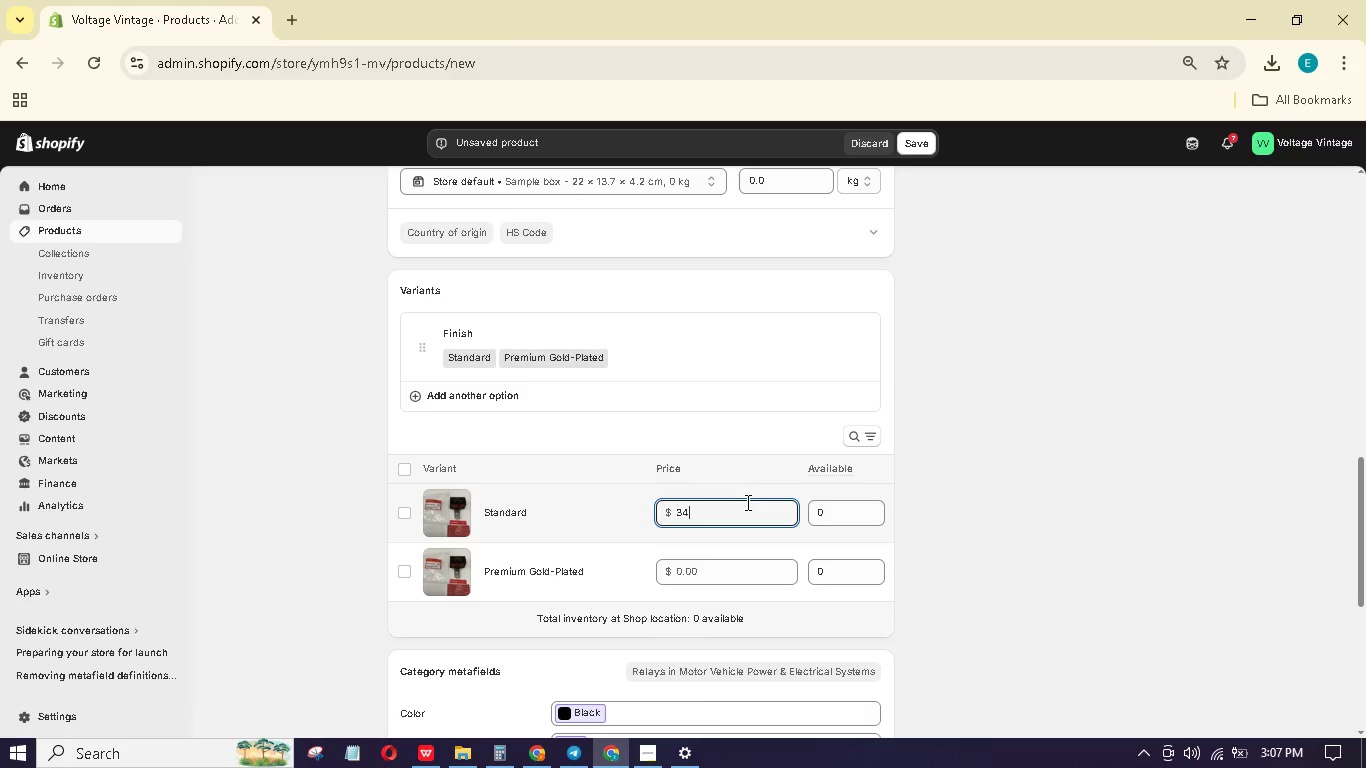 
key(NumpadDecimal)
 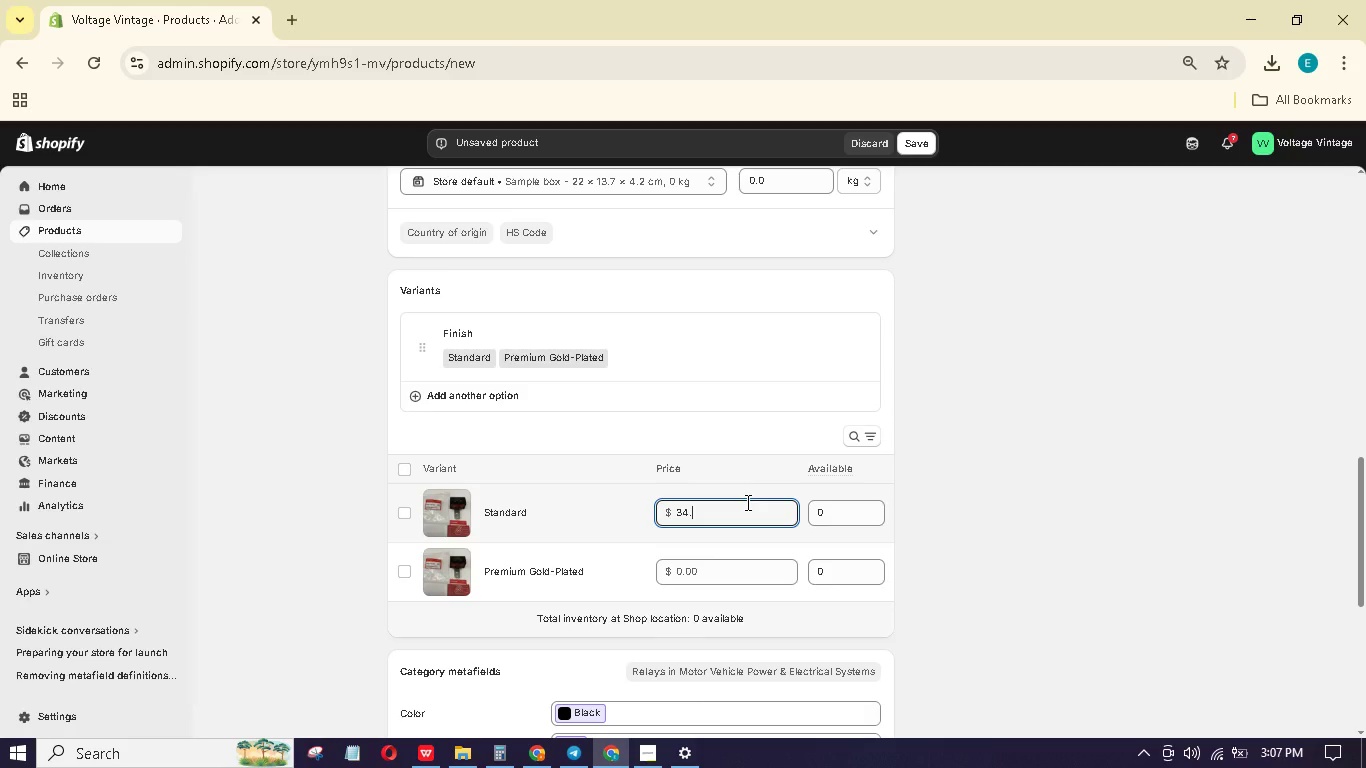 
key(Numpad9)
 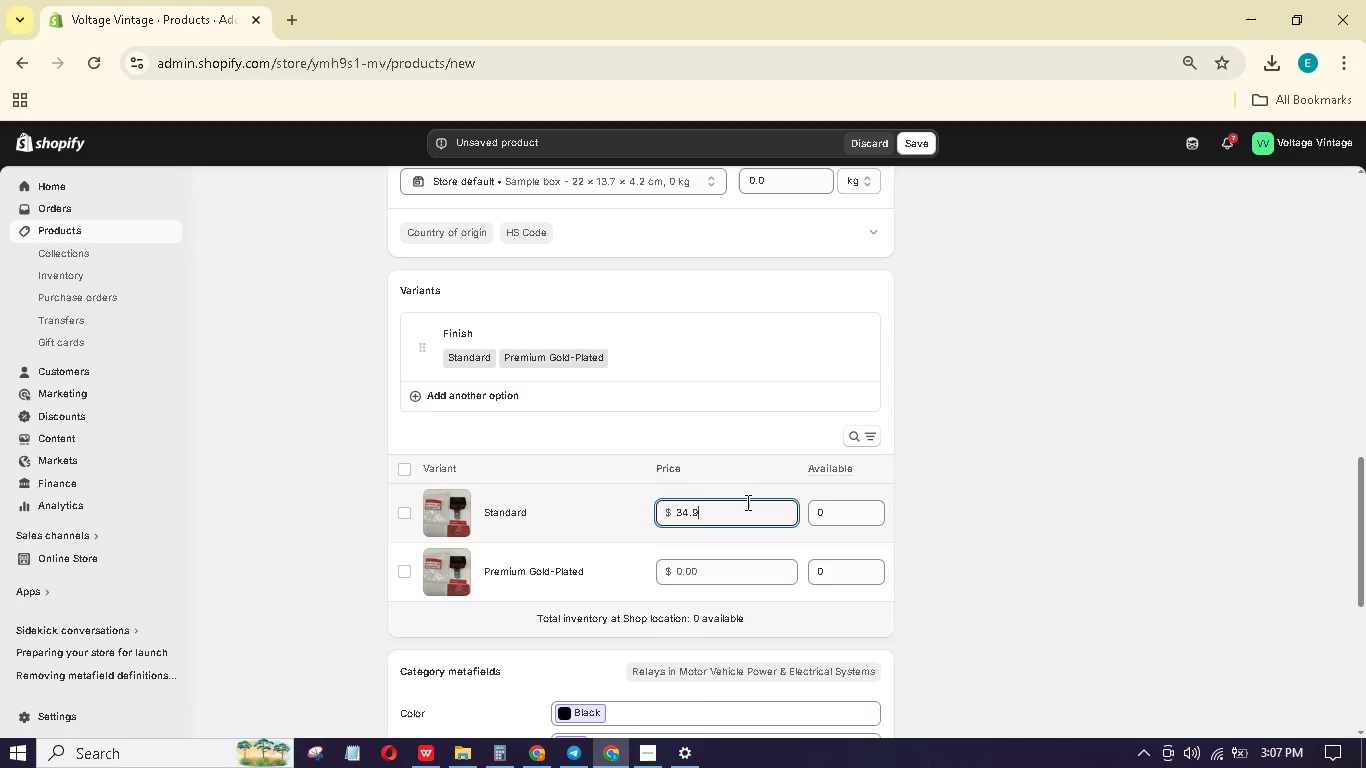 
key(Numpad9)
 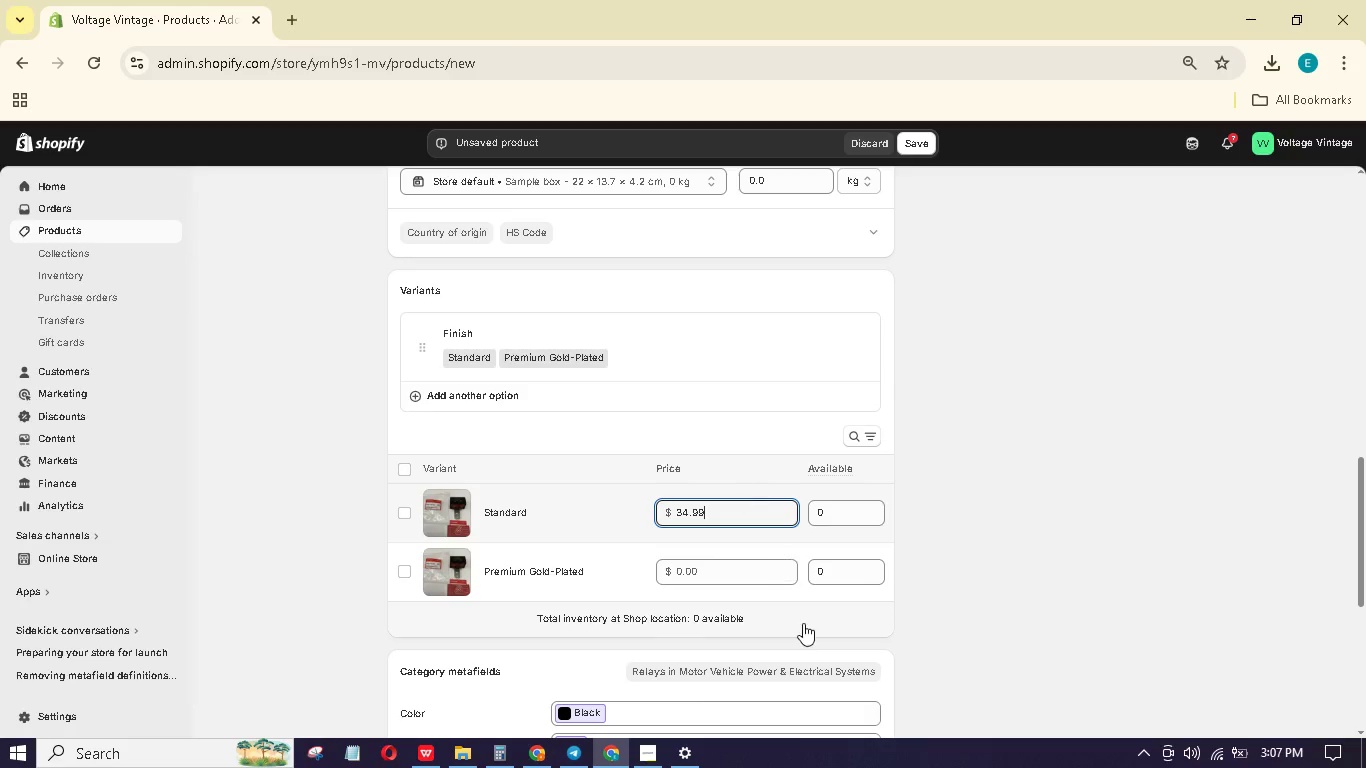 
left_click([729, 575])
 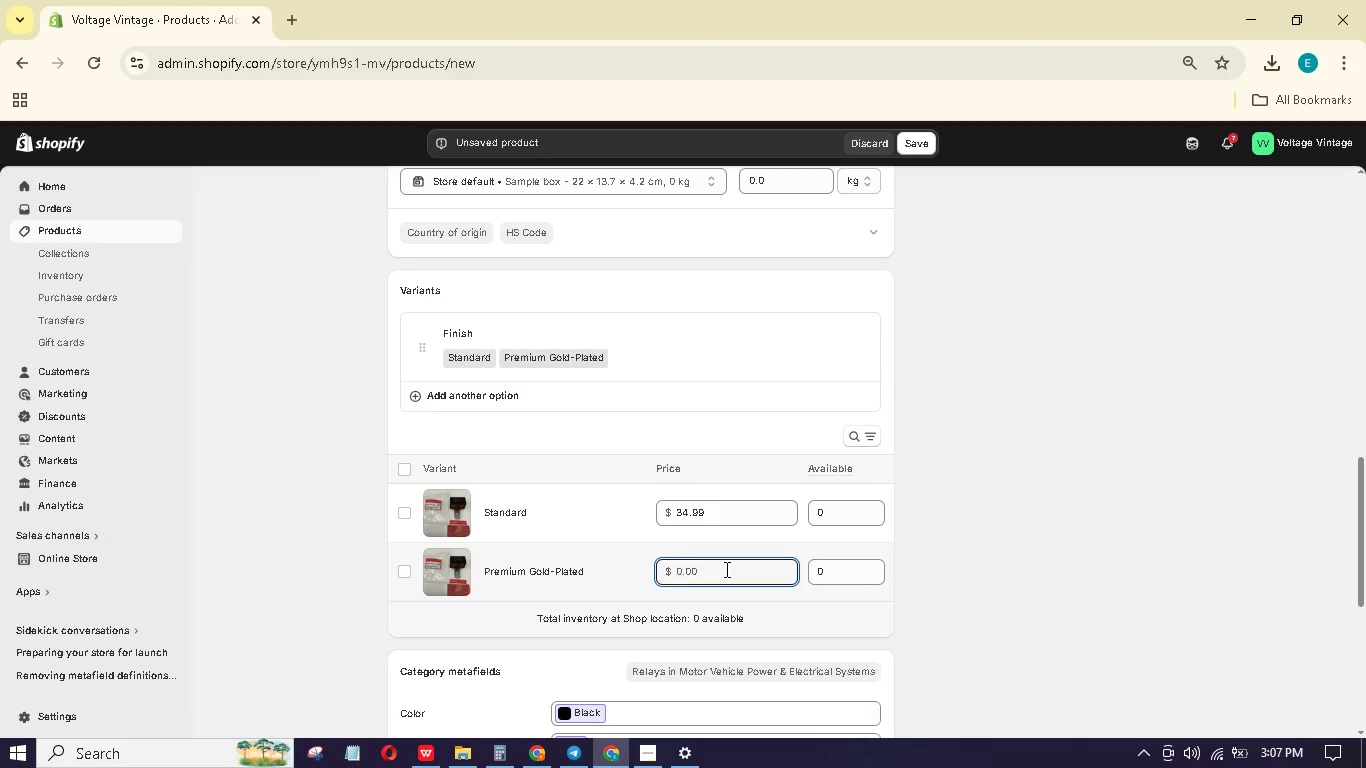 
key(Numpad5)
 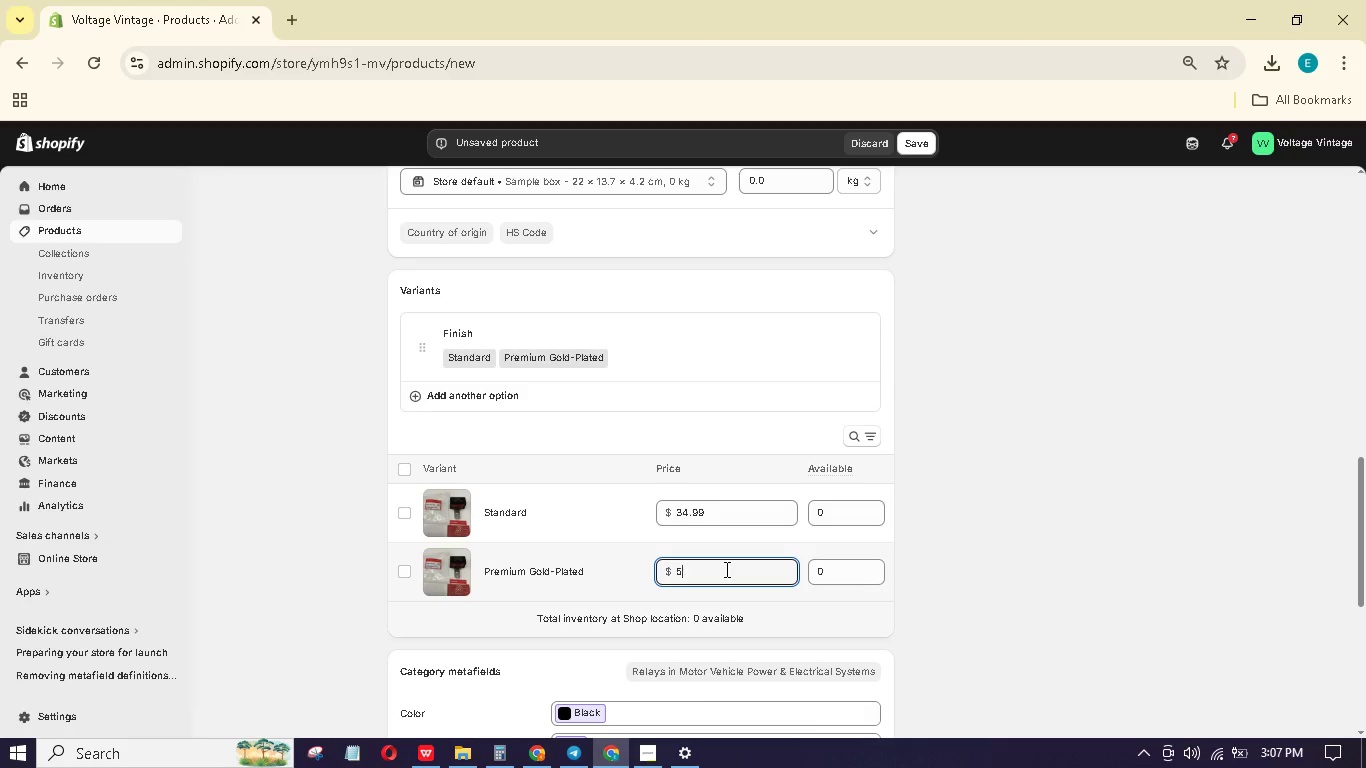 
key(Numpad9)
 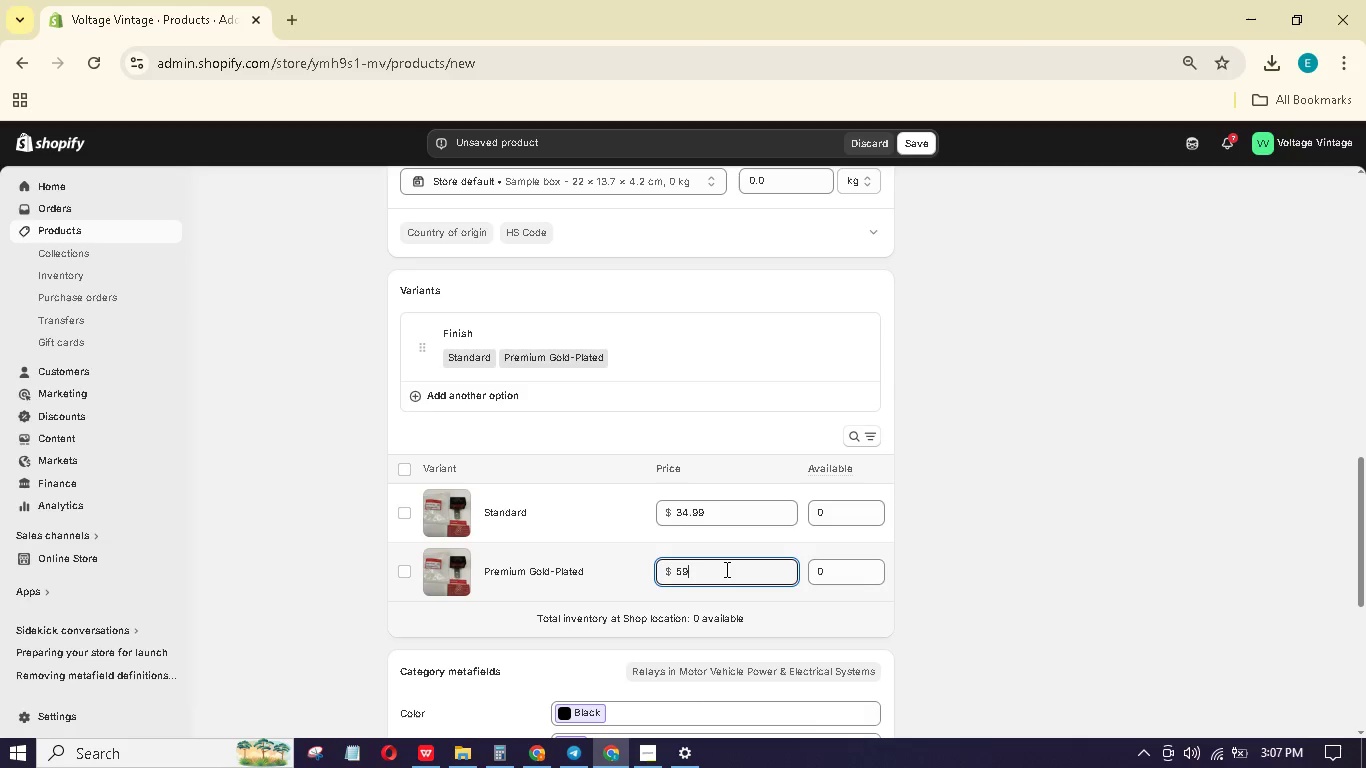 
key(NumpadDecimal)
 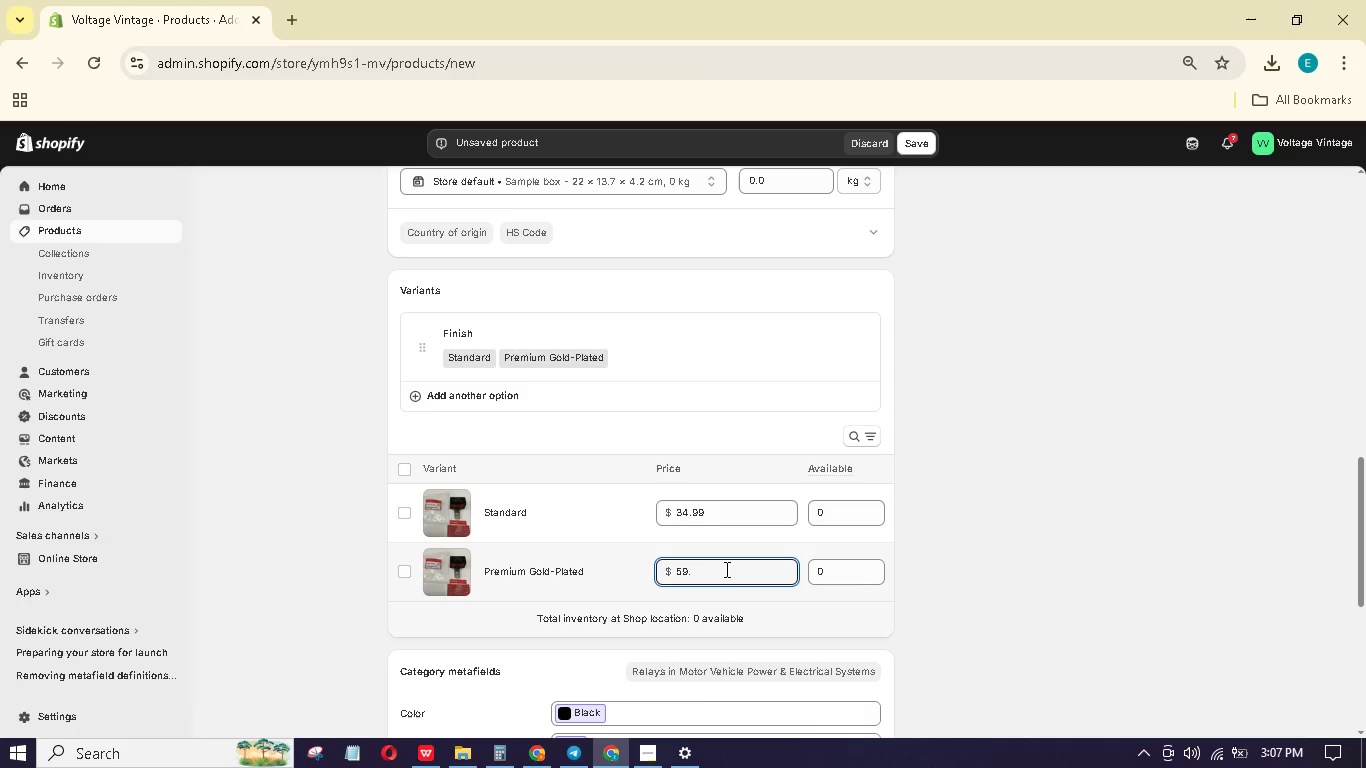 
key(Numpad9)
 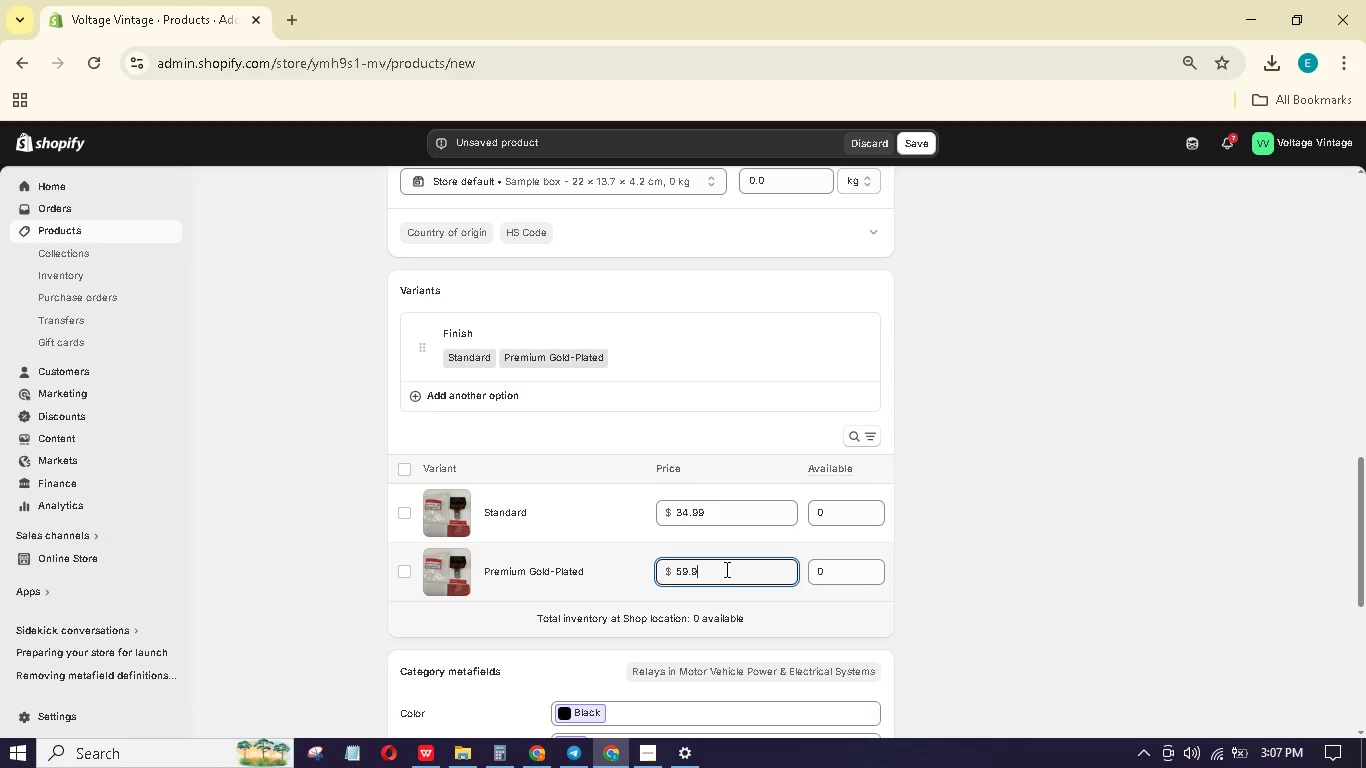 
key(Numpad9)
 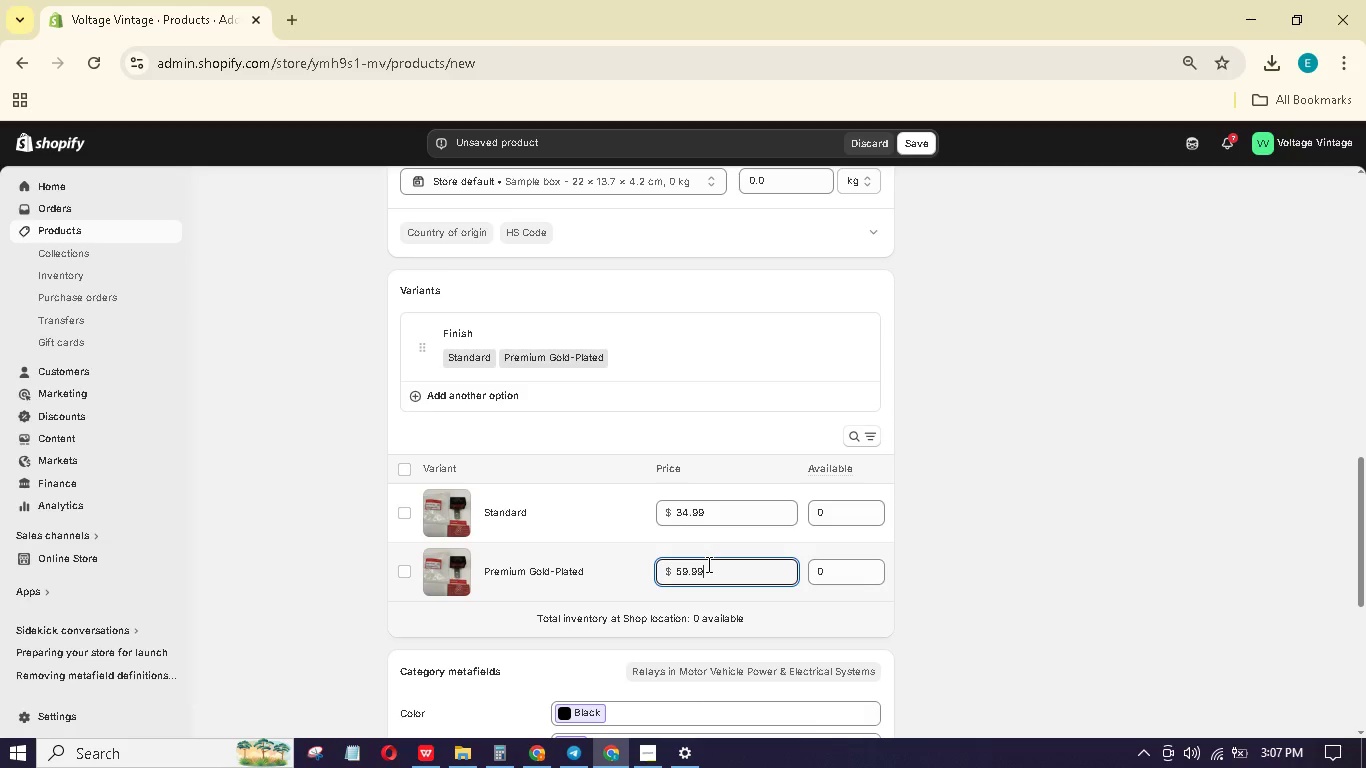 
left_click([831, 513])
 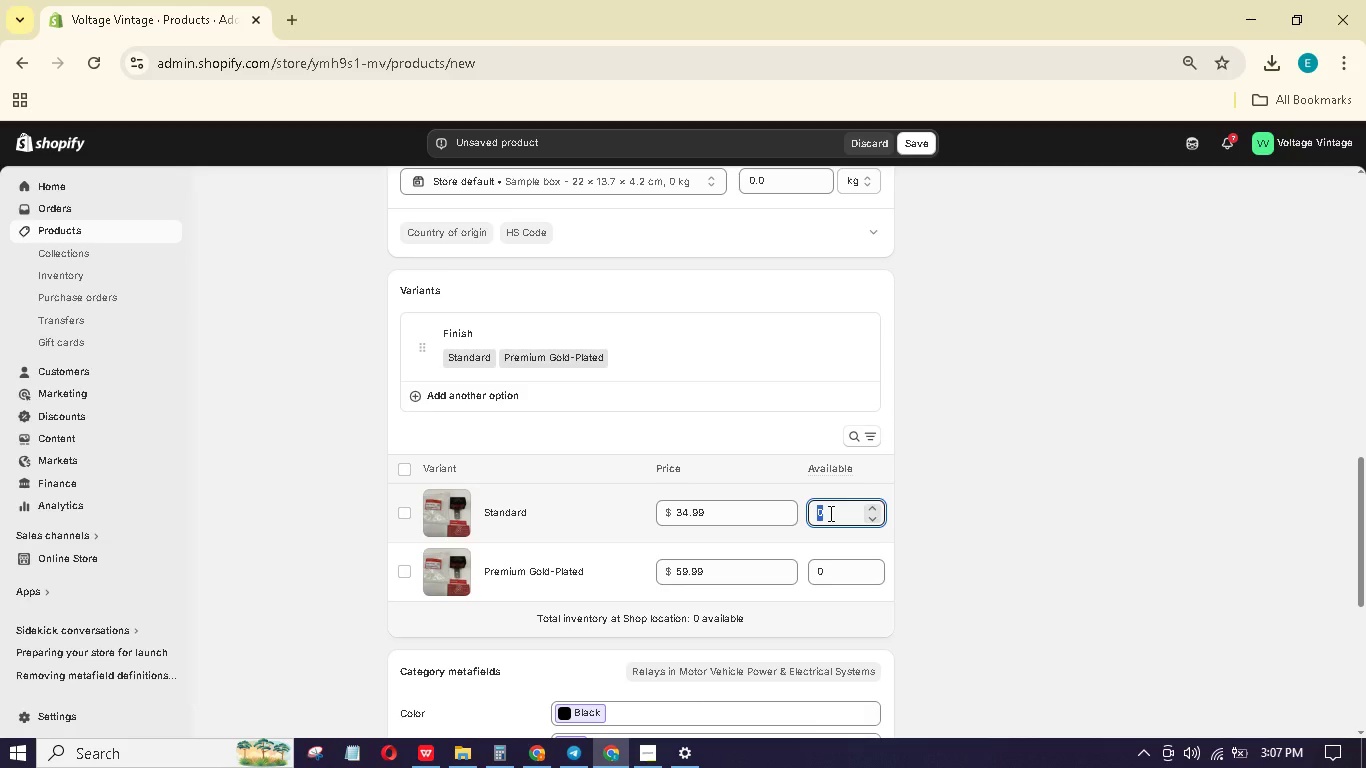 
key(Numpad1)
 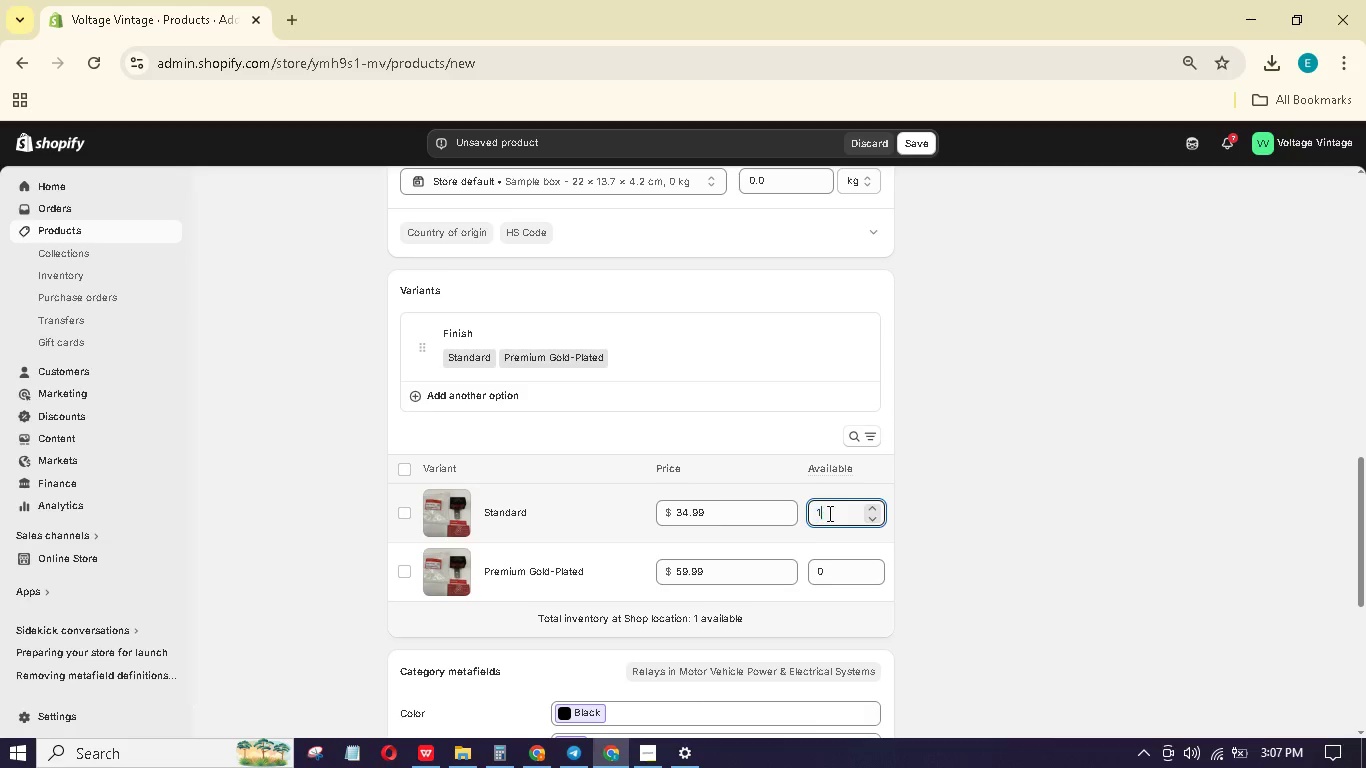 
key(Numpad0)
 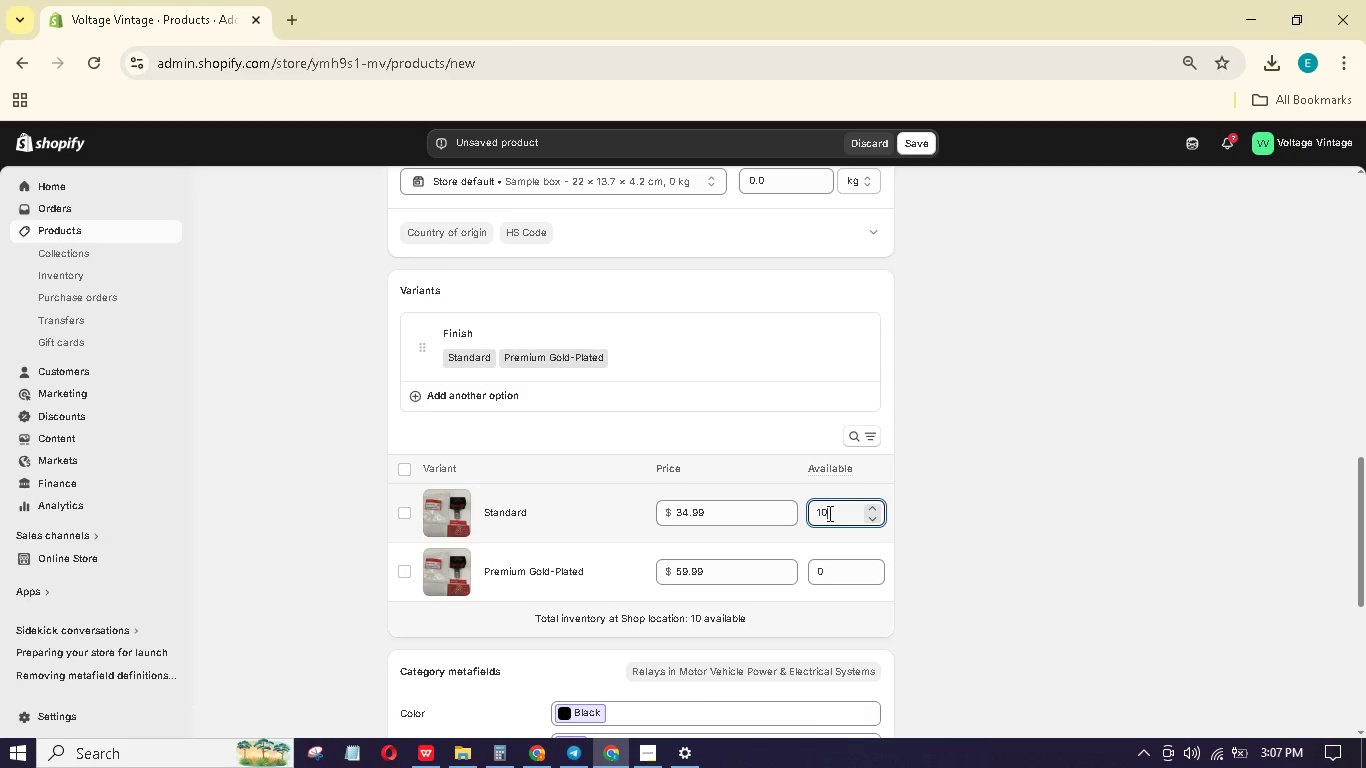 
key(Numpad0)
 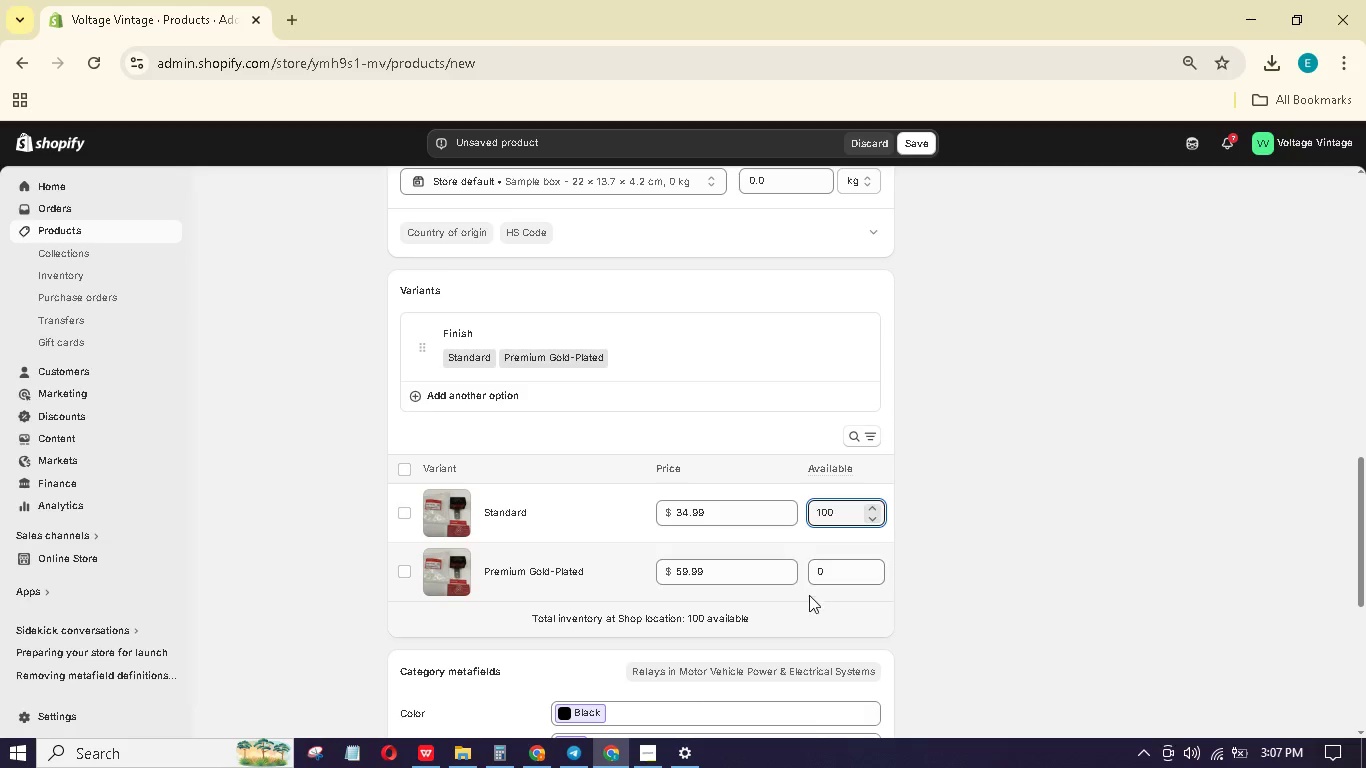 
left_click([841, 568])
 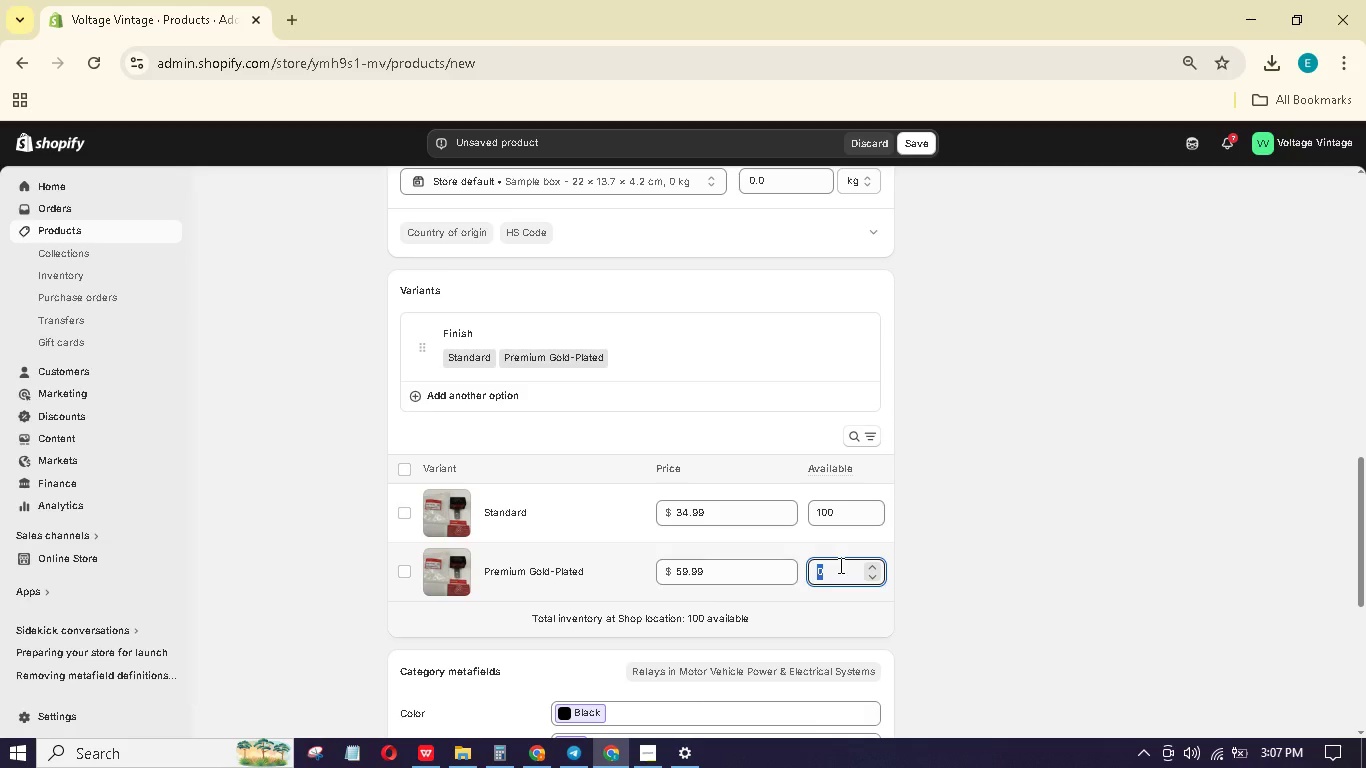 
key(Numpad1)
 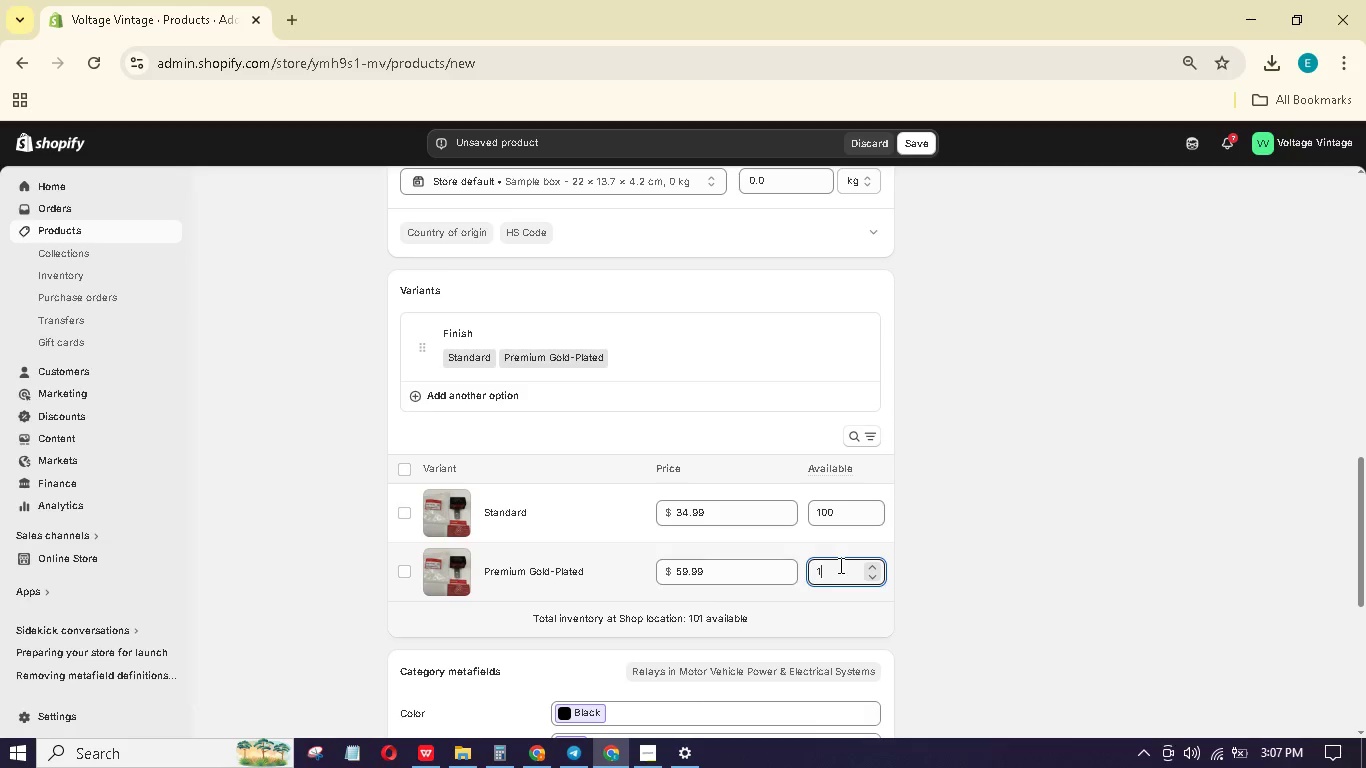 
key(Numpad0)
 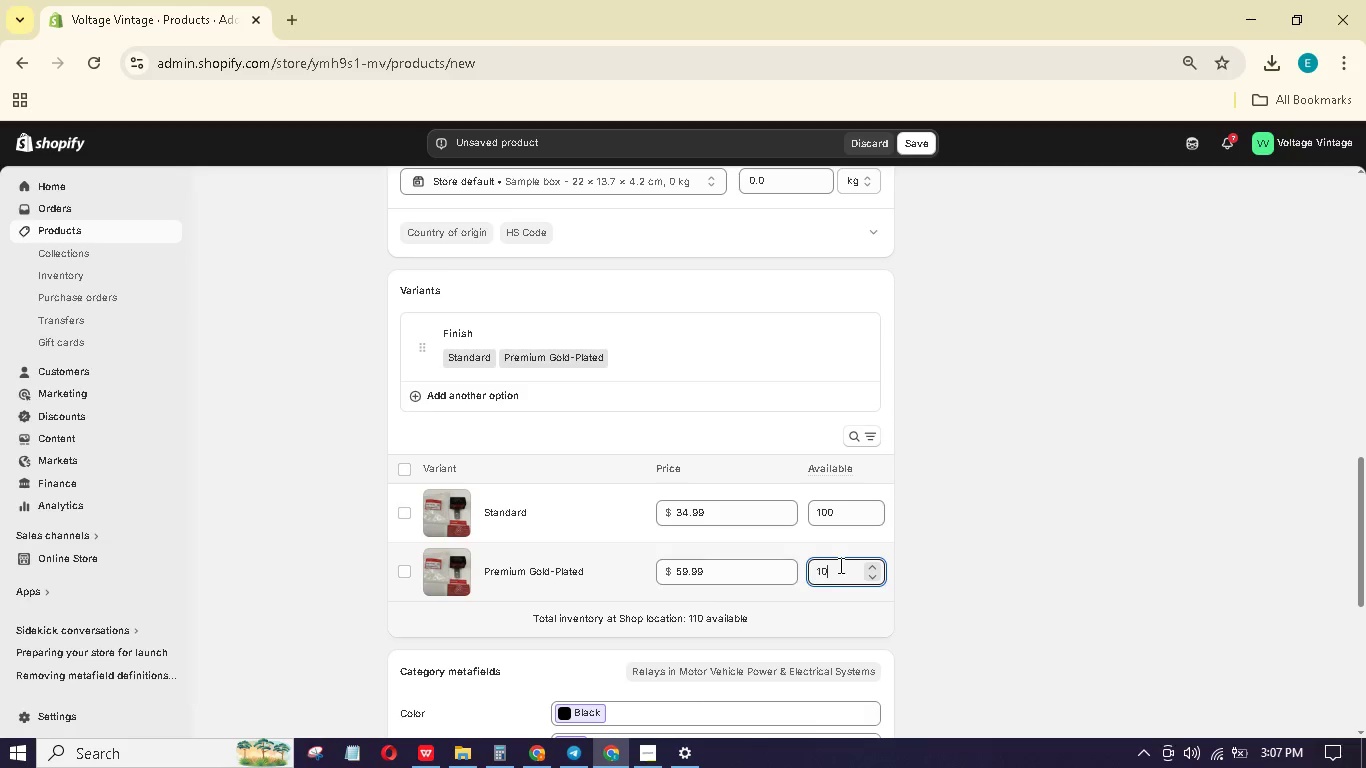 
key(Numpad0)
 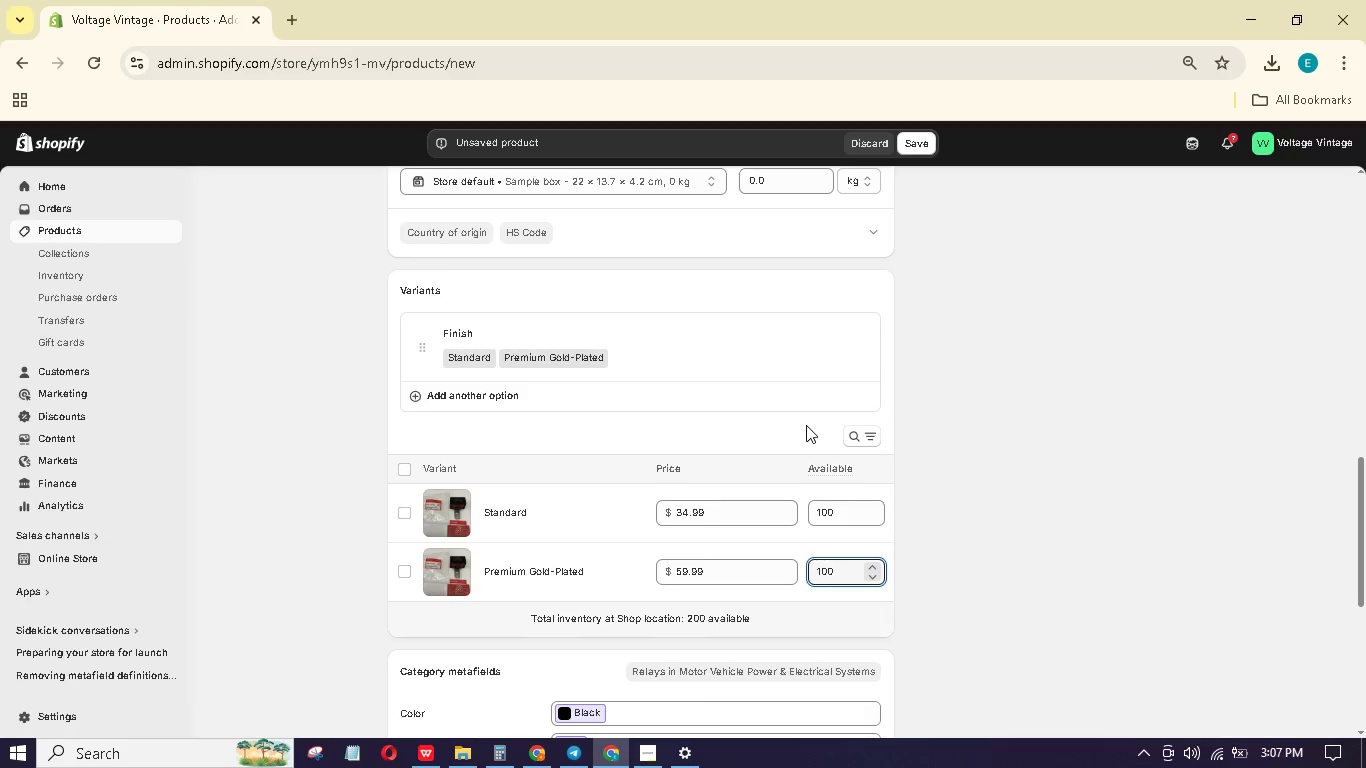 
left_click([853, 551])
 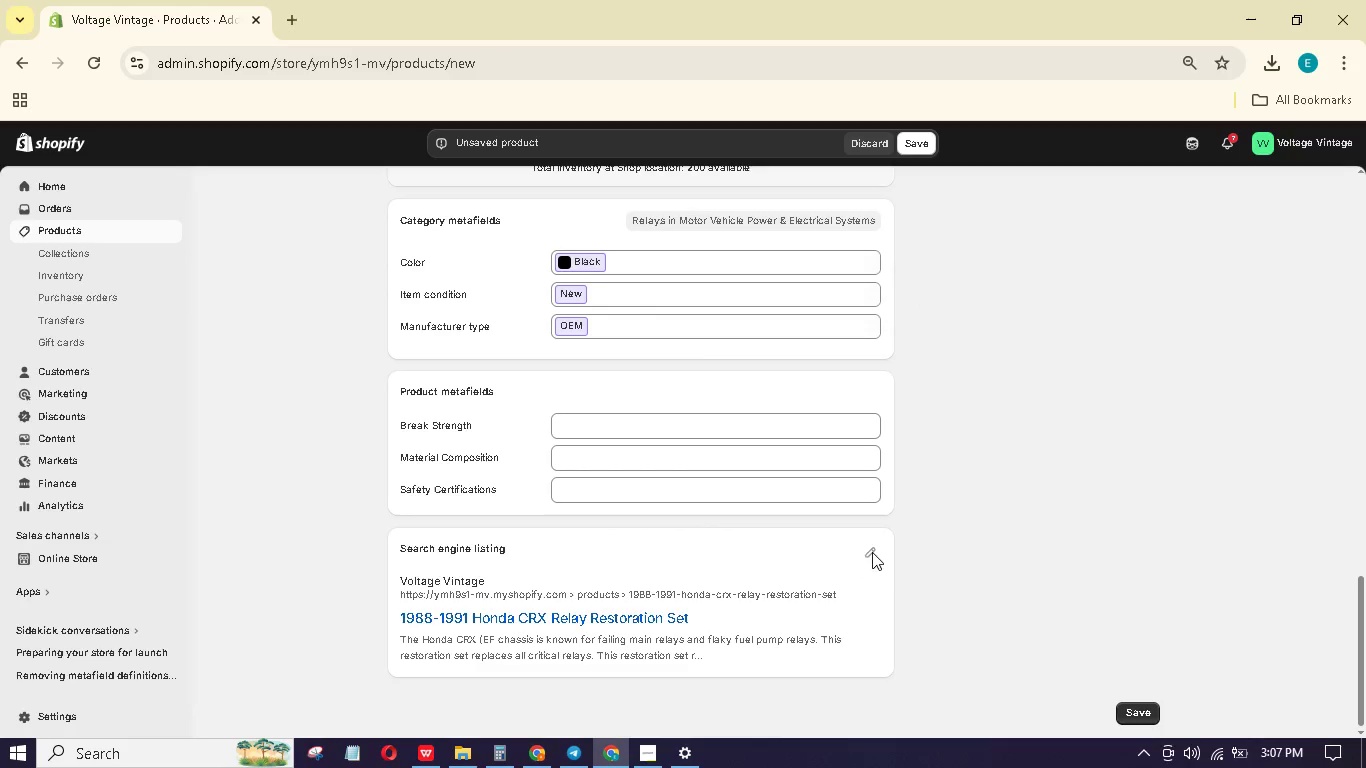 
scroll: coordinate [905, 470], scroll_direction: down, amount: 18.0
 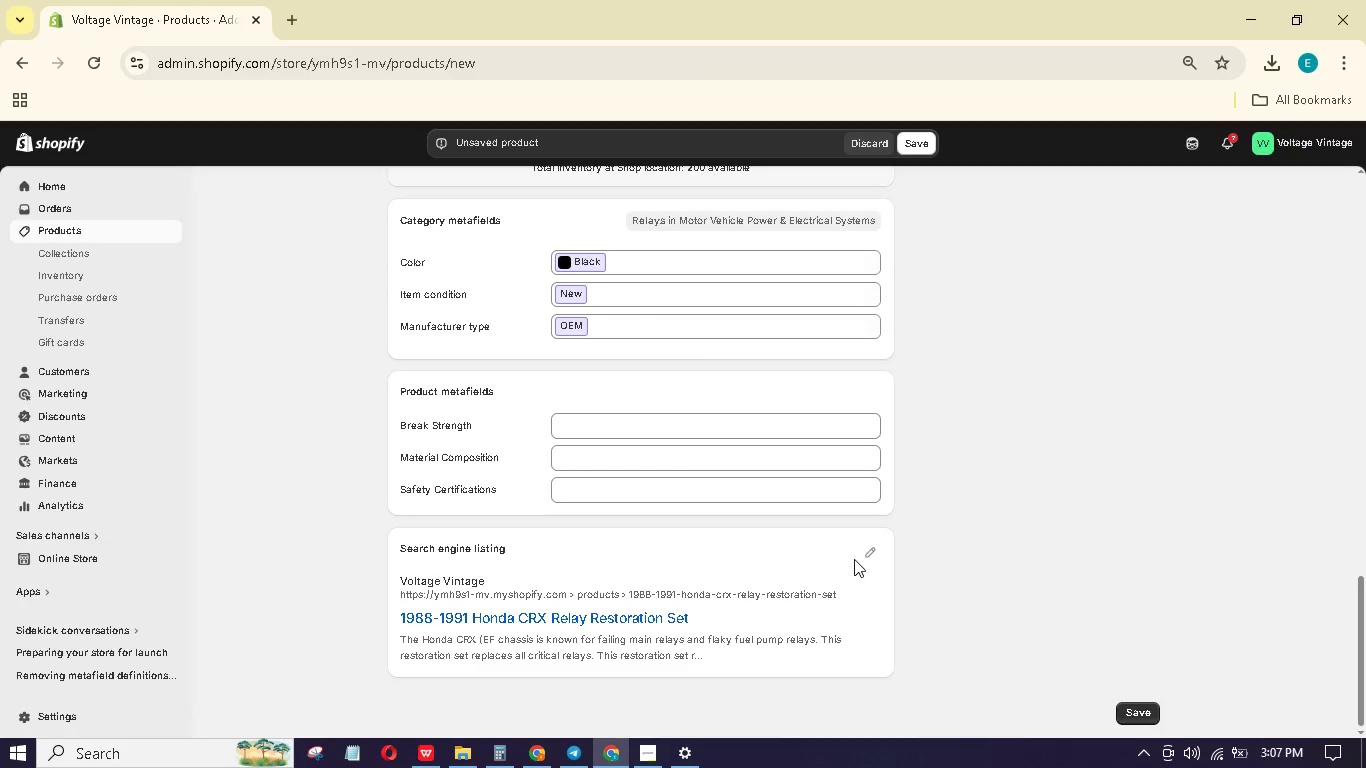 
double_click([874, 550])
 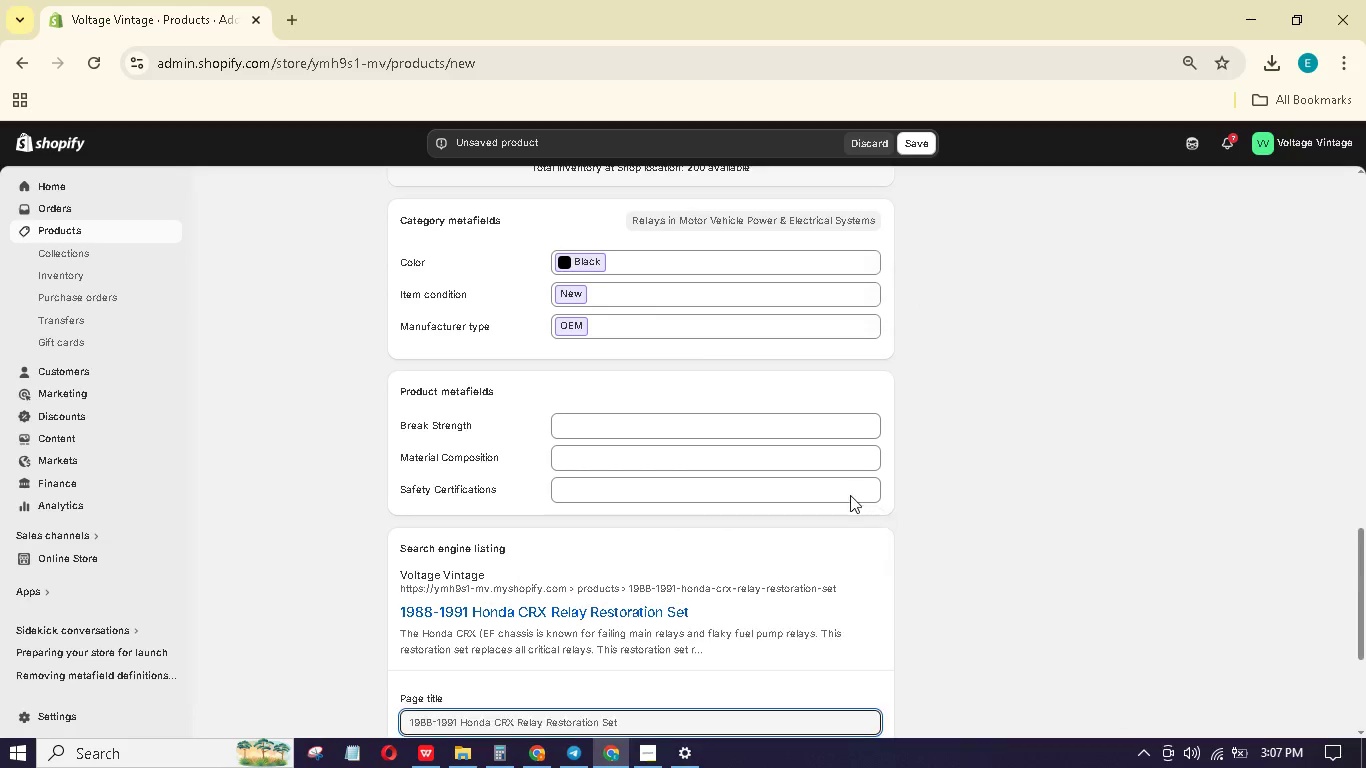 
scroll: coordinate [728, 580], scroll_direction: down, amount: 15.0
 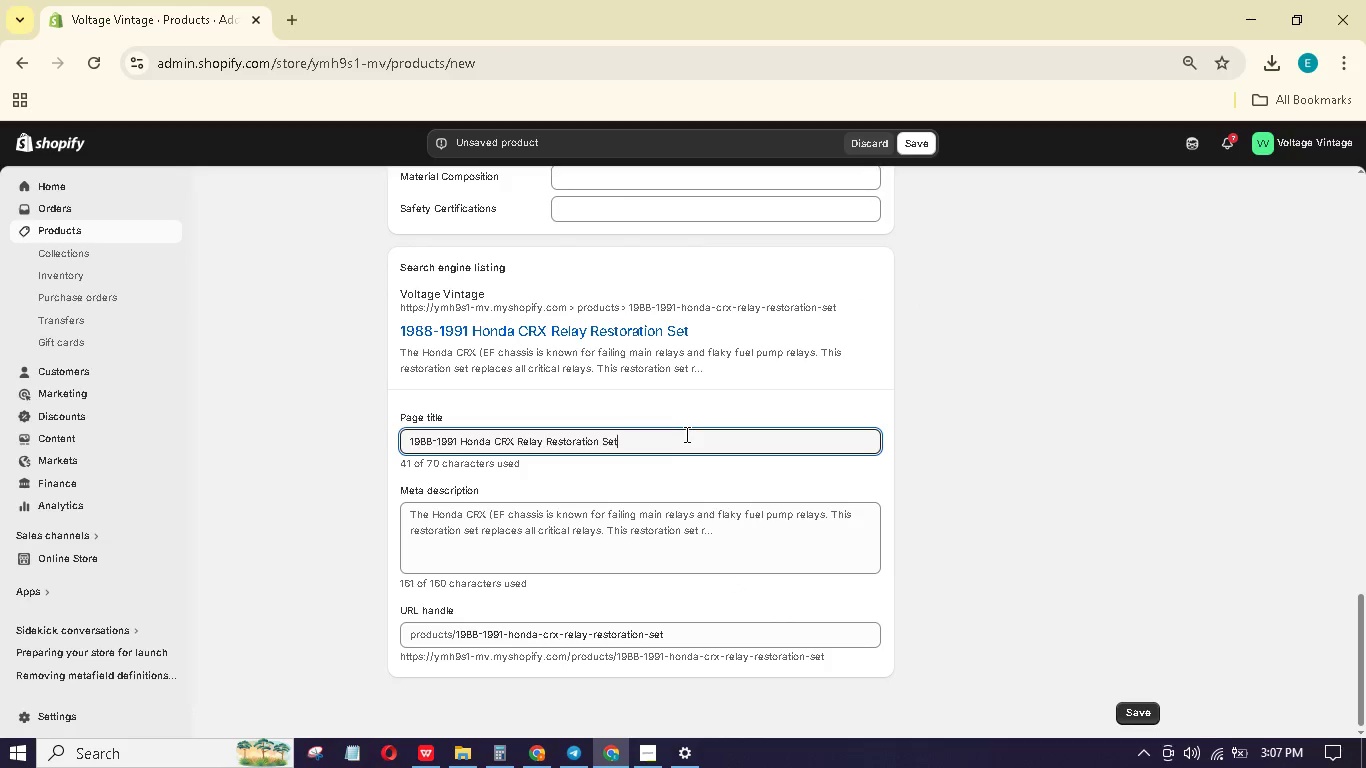 
wait(5.09)
 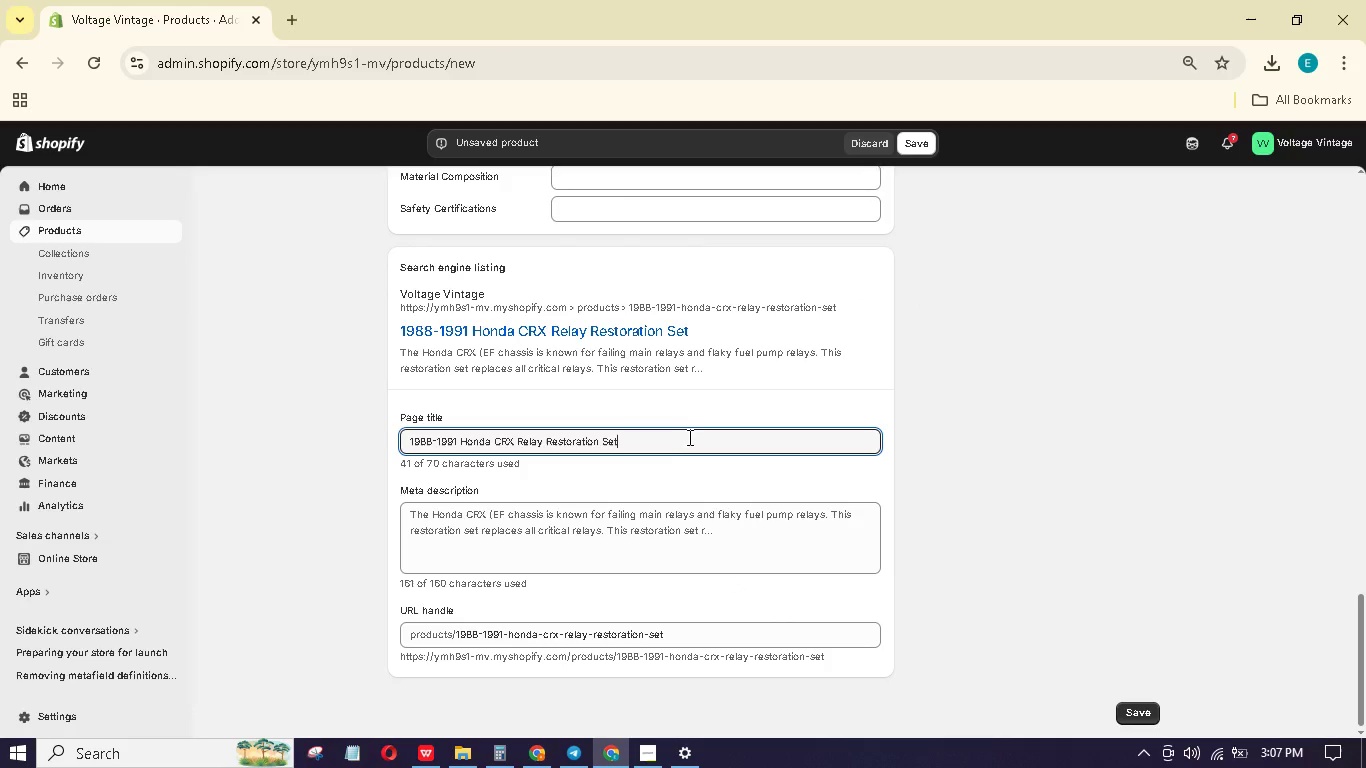 
type( St)
key(Backspace)
key(Backspace)
key(Backspace)
type( - Standard )
 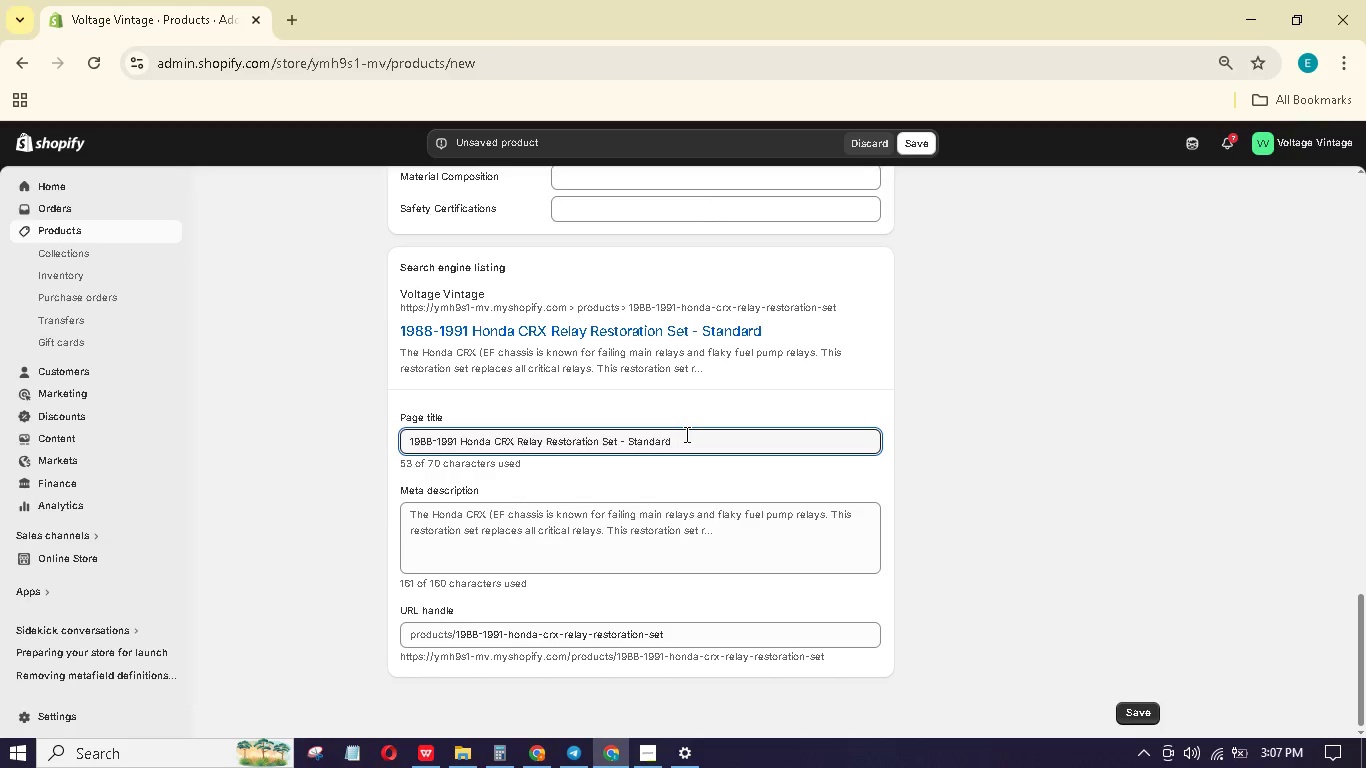 
type(or Gold)
 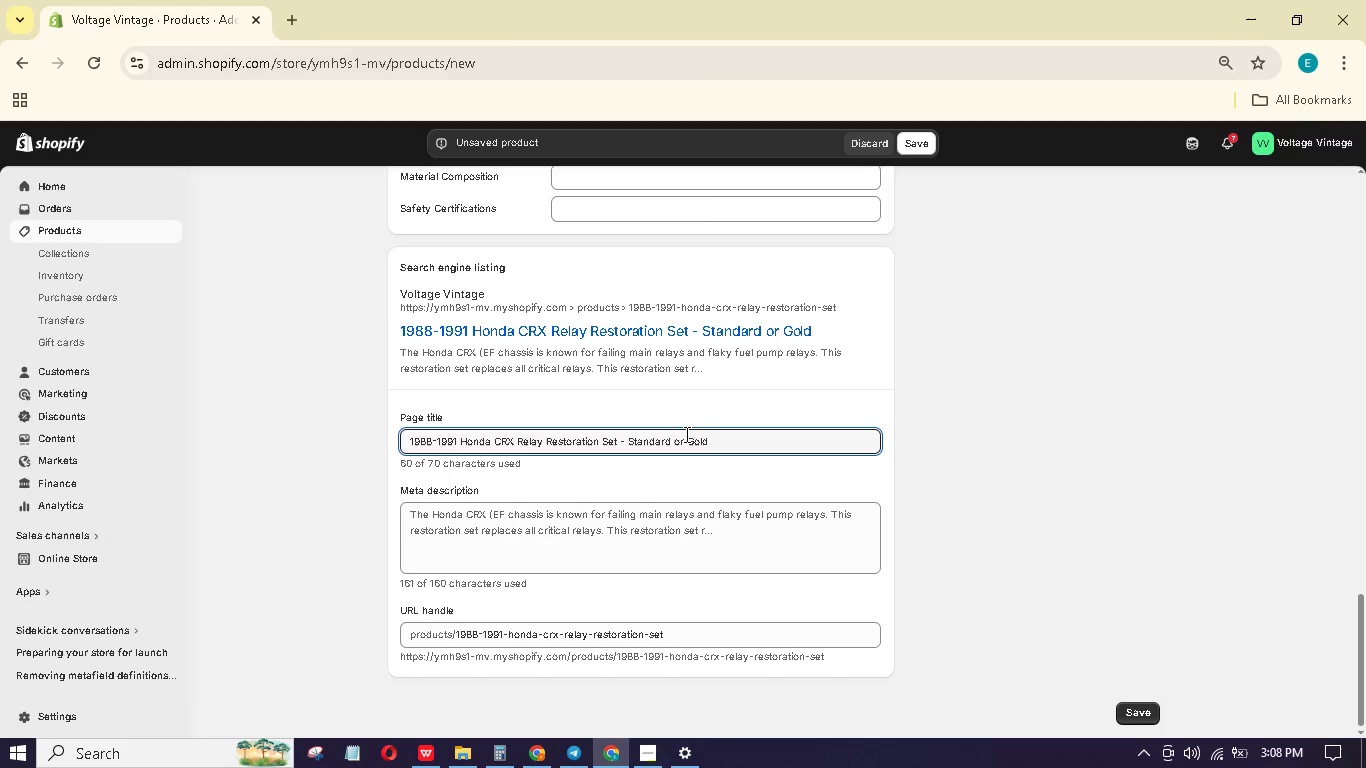 
wait(6.48)
 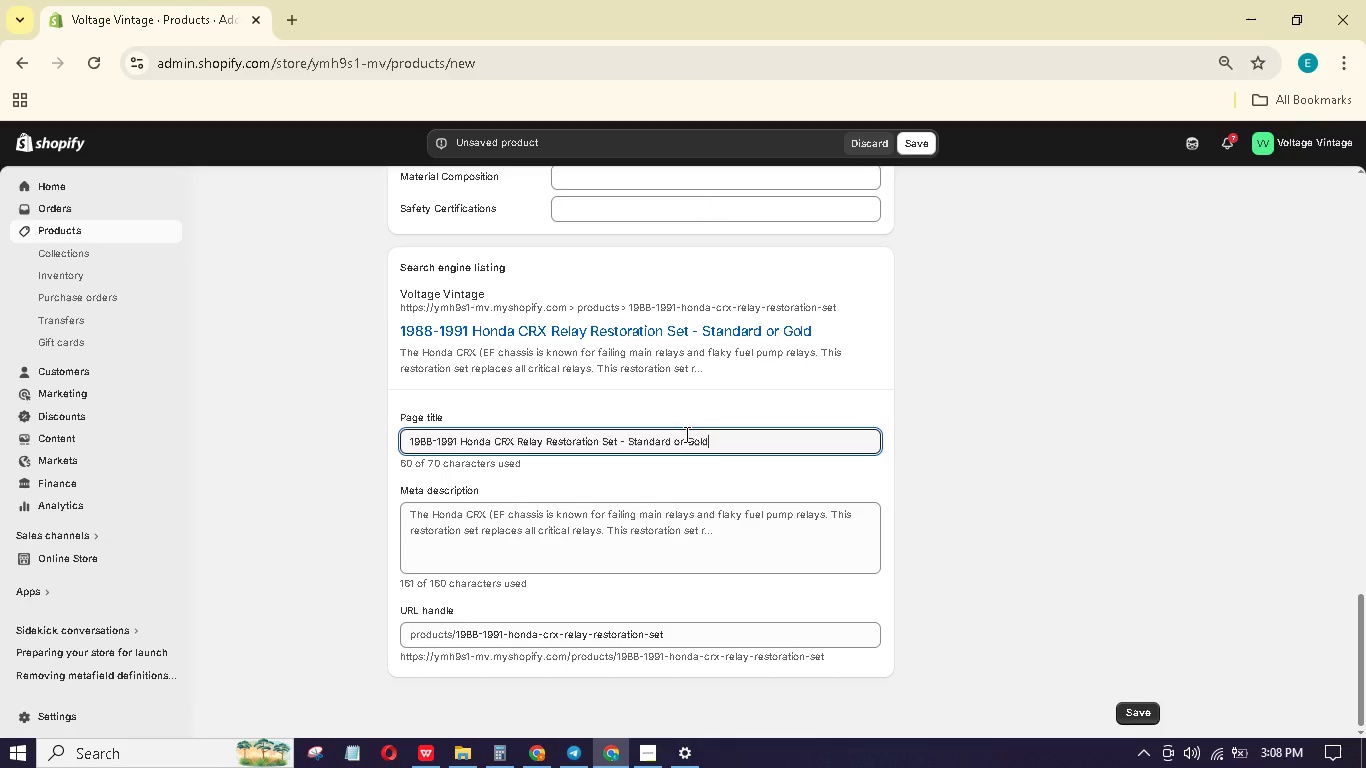 
left_click([692, 523])
 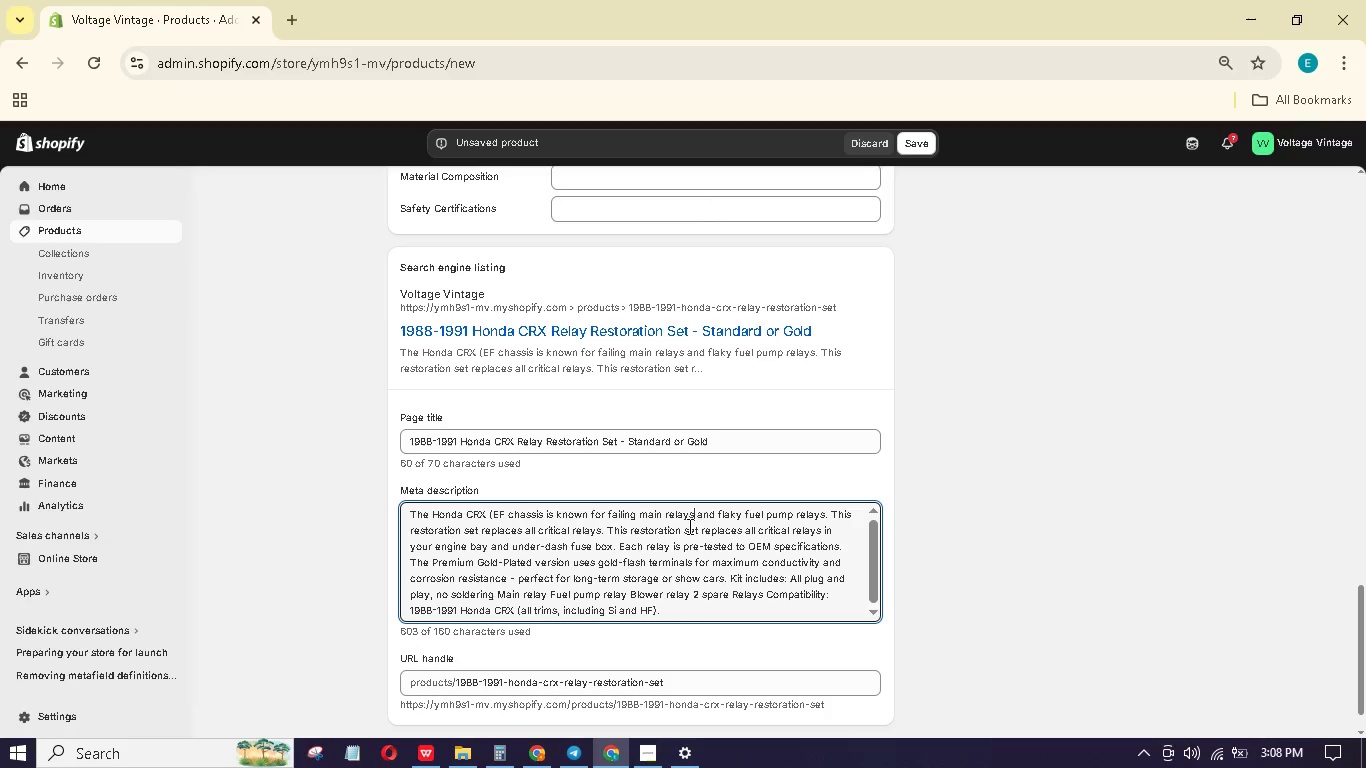 
key(Control+A)
 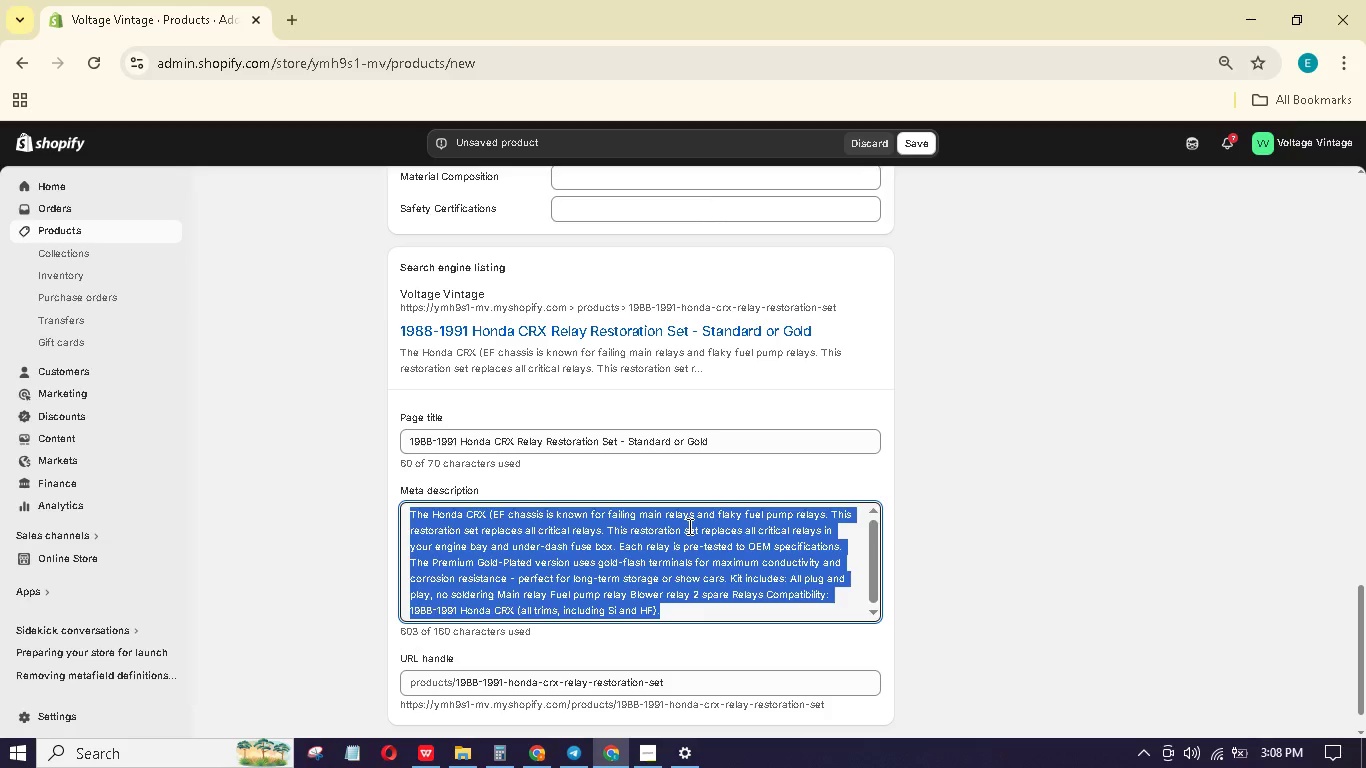 
key(Backspace)
type(Restore our CRX electriv)
key(Backspace)
type(cal system ith ht)
key(Backspace)
key(Backspace)
type(hi rely kit. Main fuel pump, and more. Gold plated option or ow crs. Vintage JDM restortion parts.)
 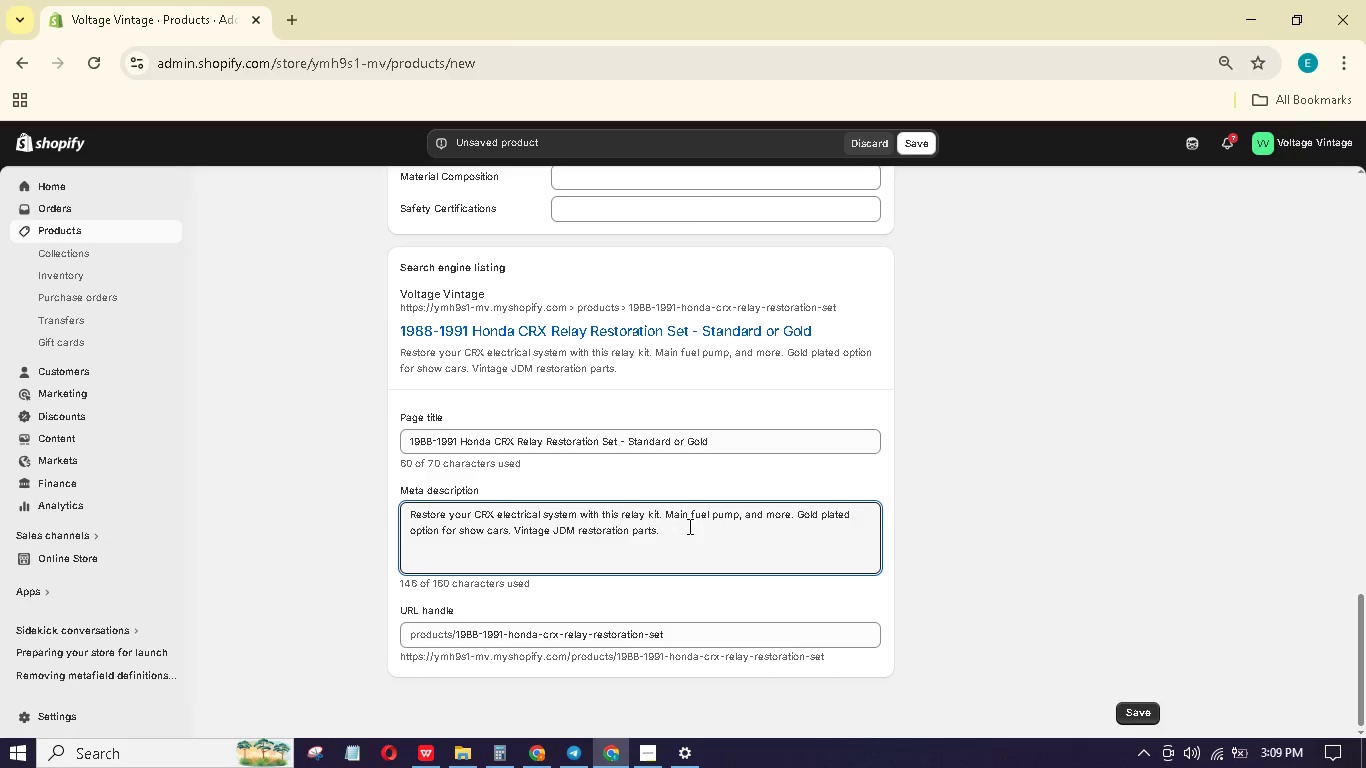 
scroll: coordinate [811, 370], scroll_direction: up, amount: 19.0
 